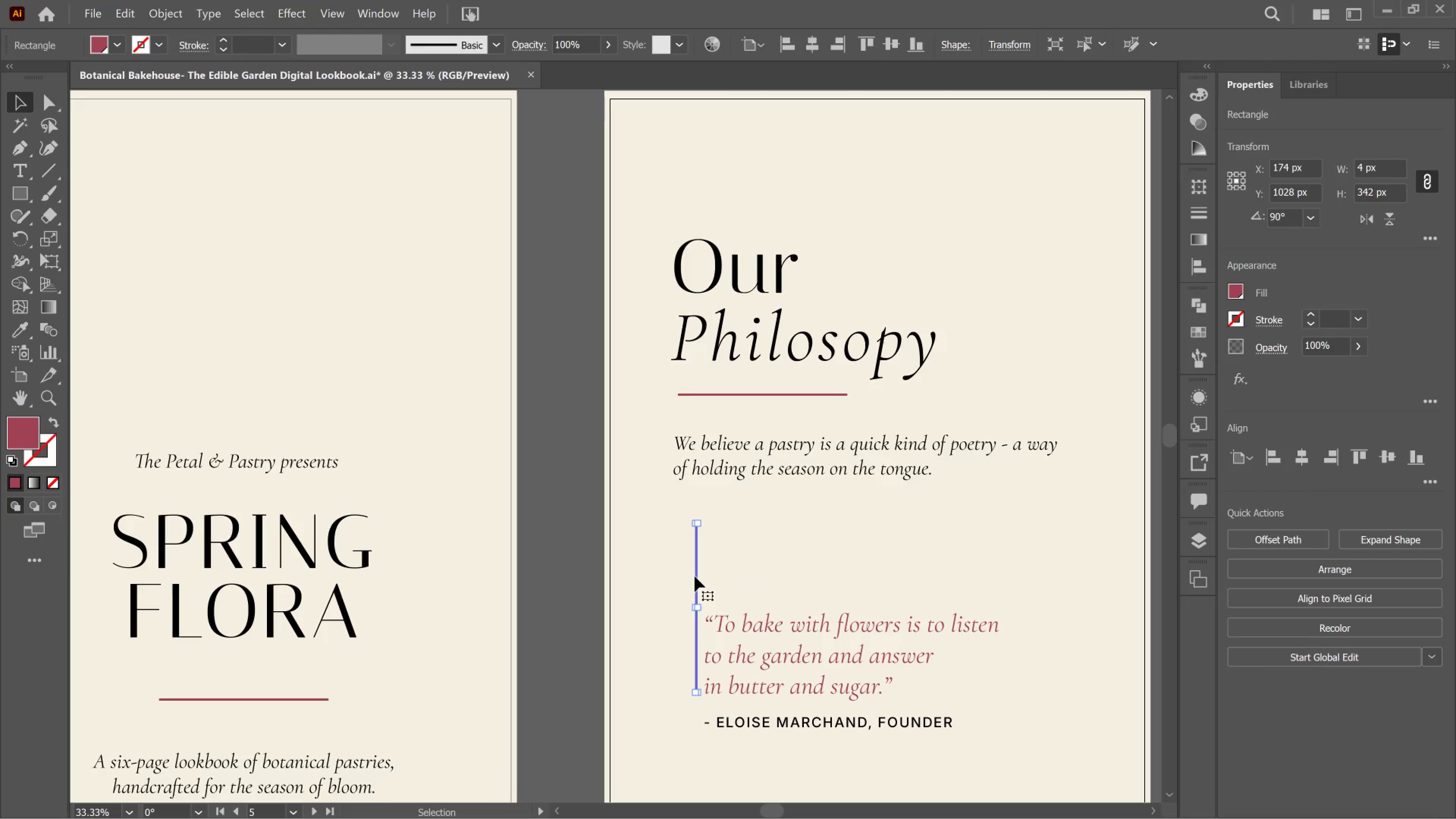 
left_click_drag(start_coordinate=[695, 576], to_coordinate=[677, 634])
 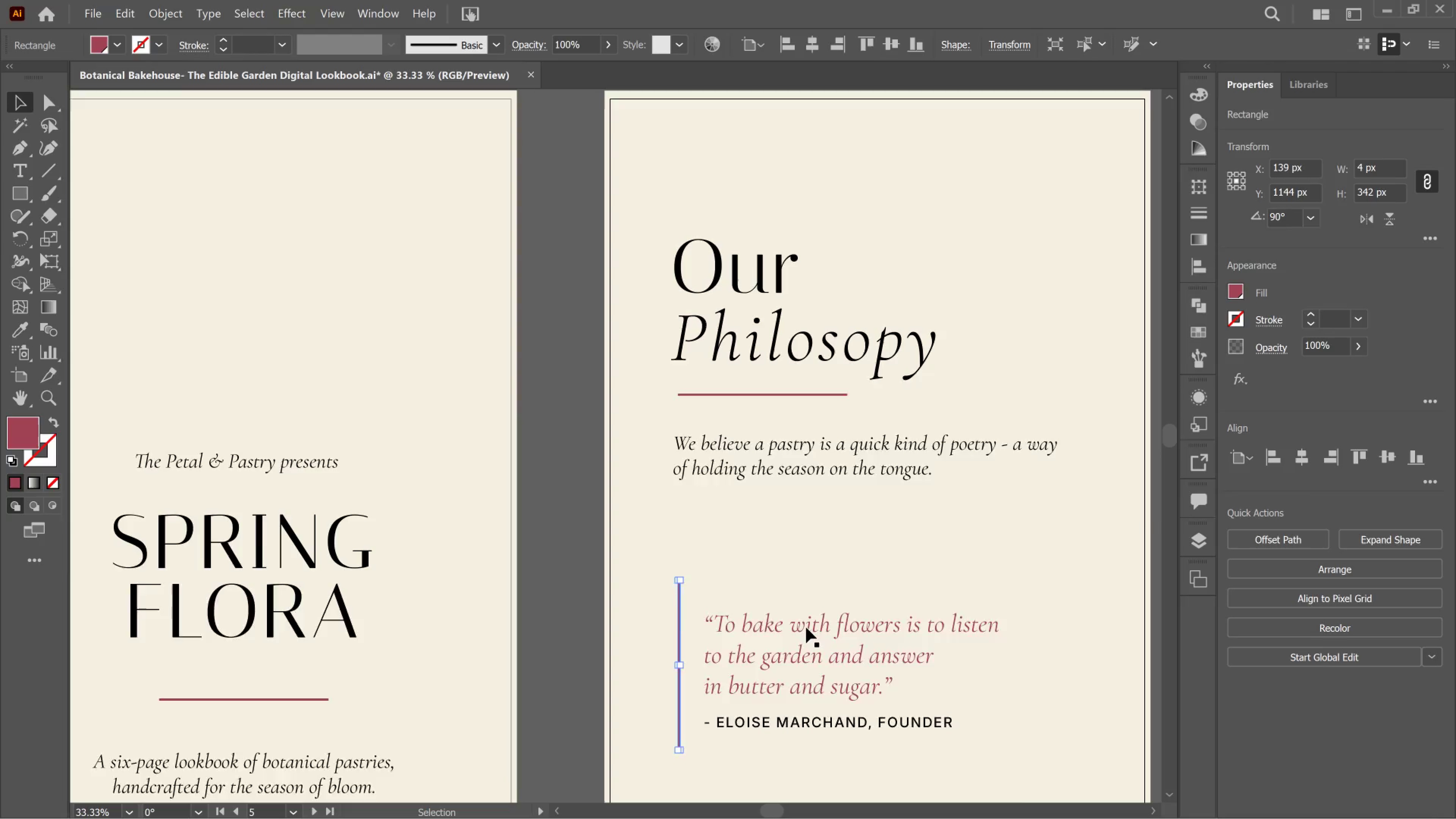 
scroll: coordinate [811, 618], scroll_direction: down, amount: 5.0
 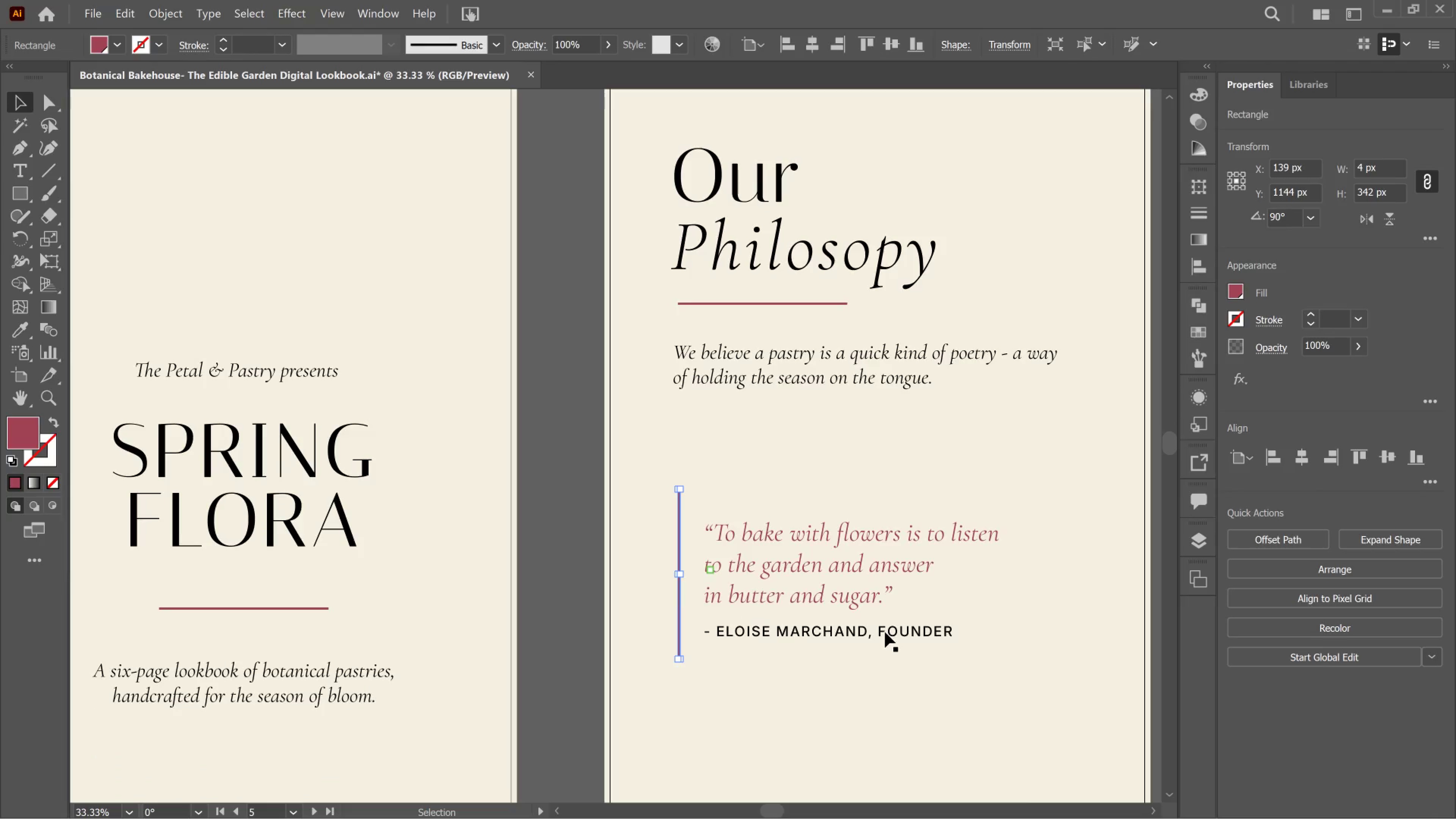 
left_click_drag(start_coordinate=[997, 647], to_coordinate=[887, 626])
 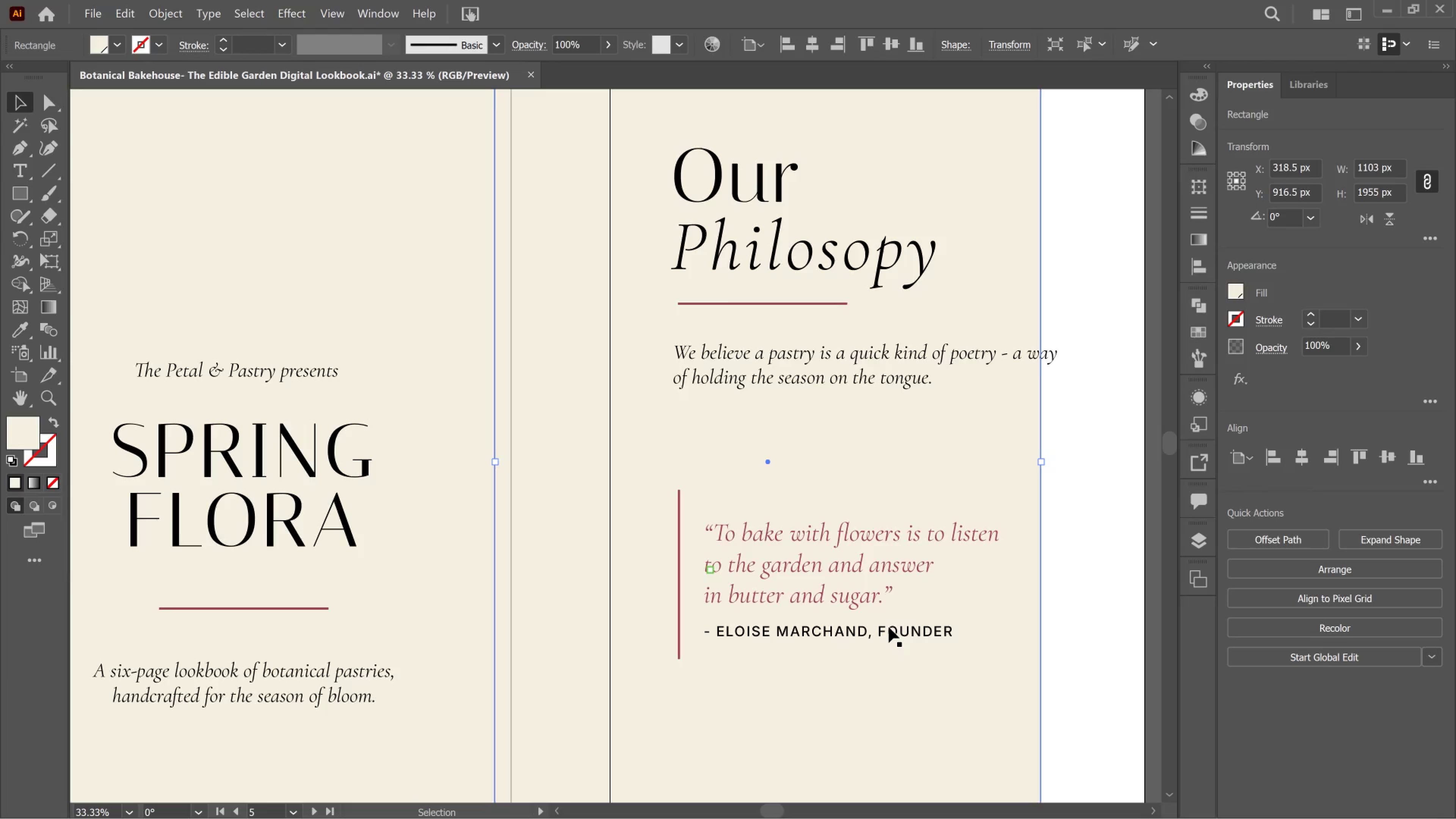 
key(Control+Z)
 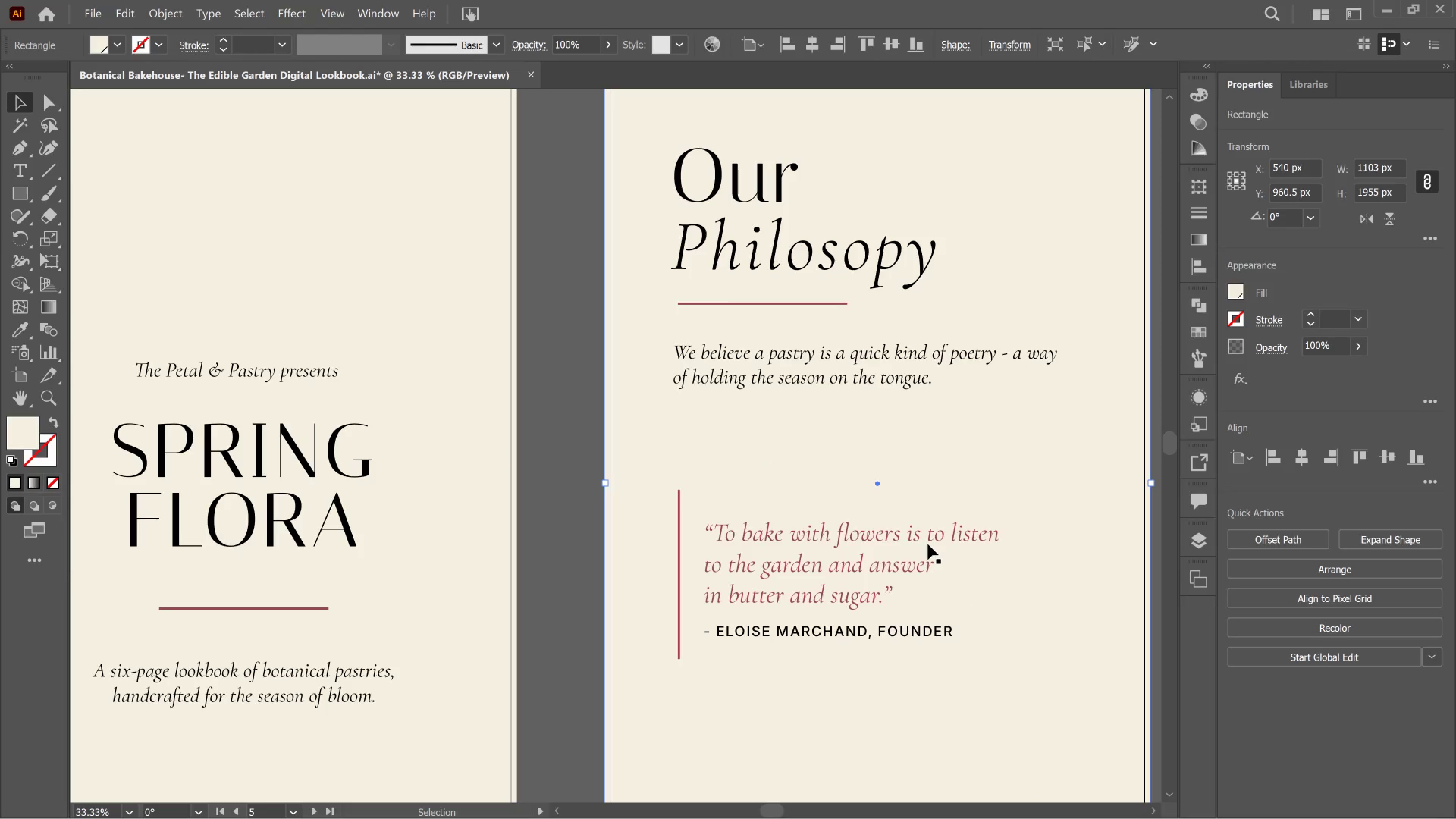 
wait(6.23)
 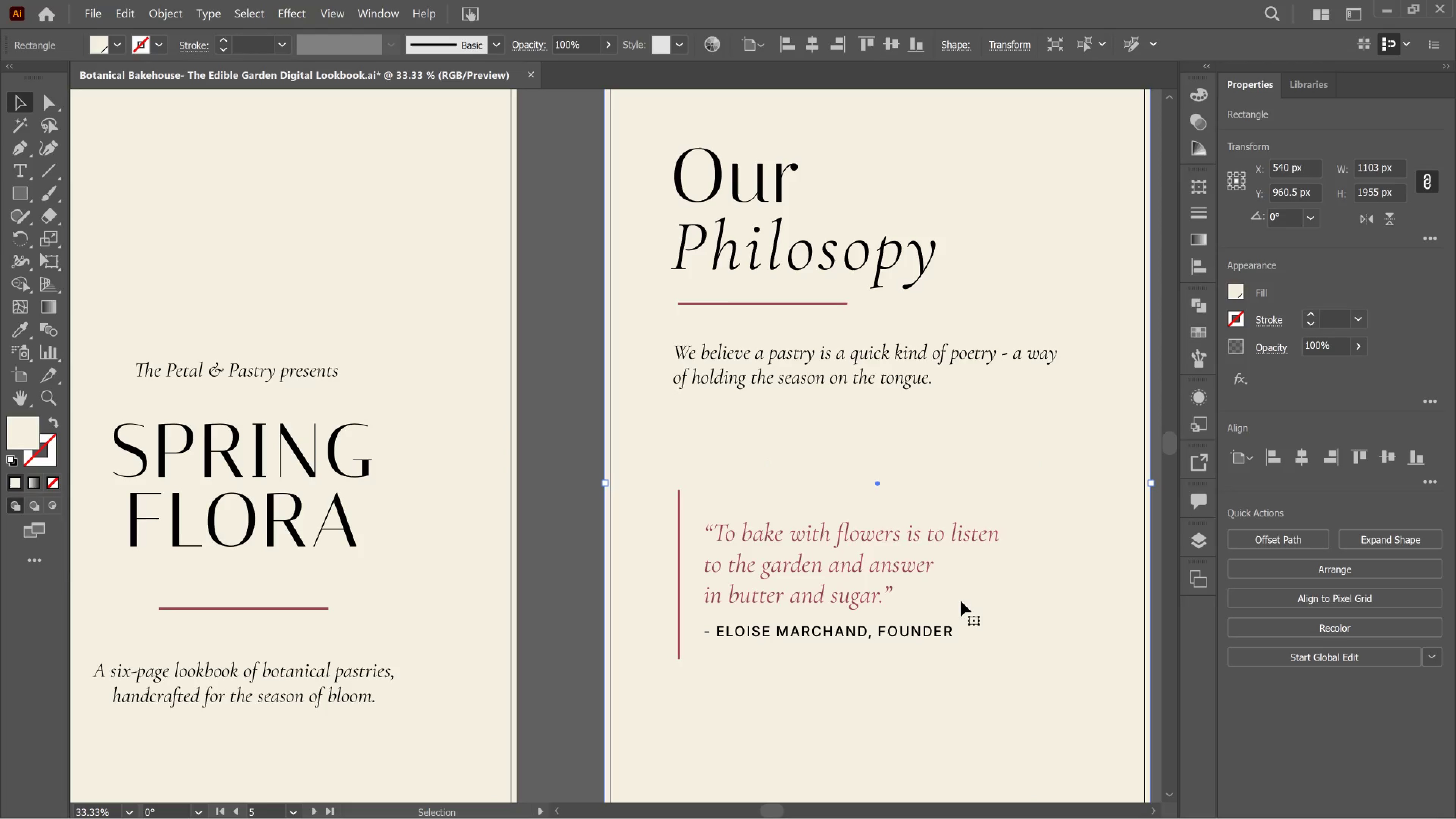 
scroll: coordinate [992, 548], scroll_direction: down, amount: 12.0
 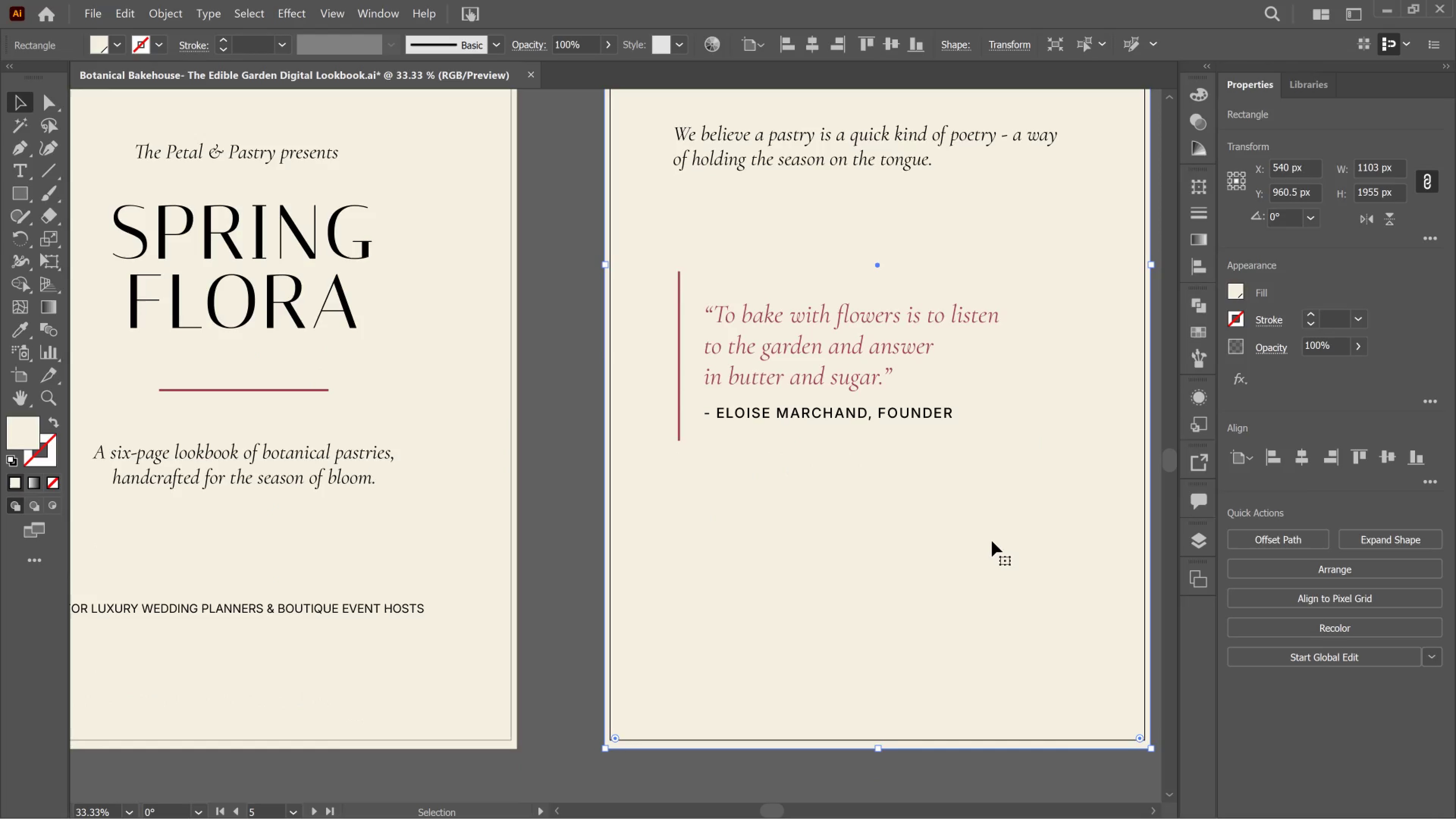 
hold_key(key=AltLeft, duration=0.56)
 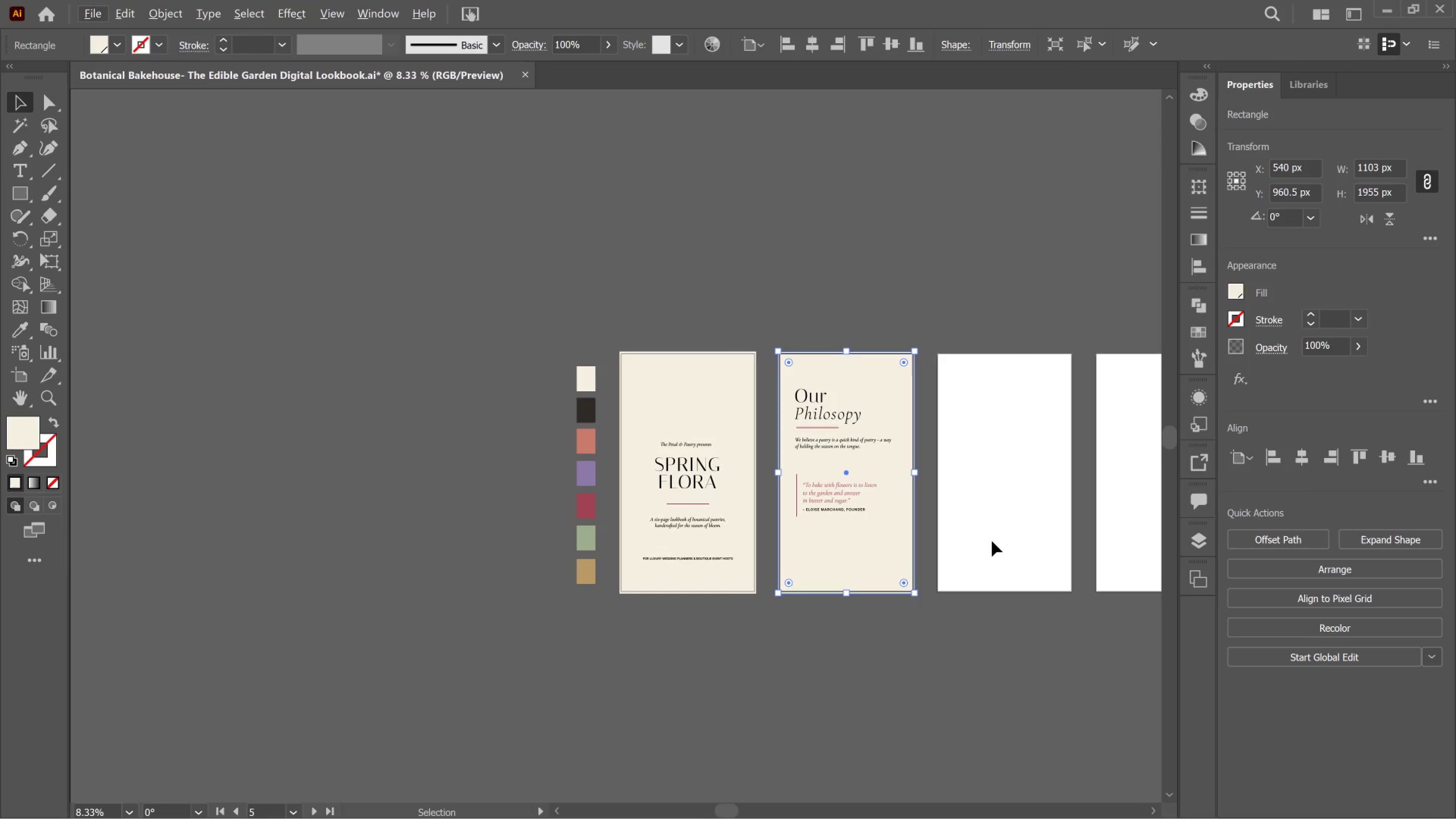 
key(Alt+AltLeft)
 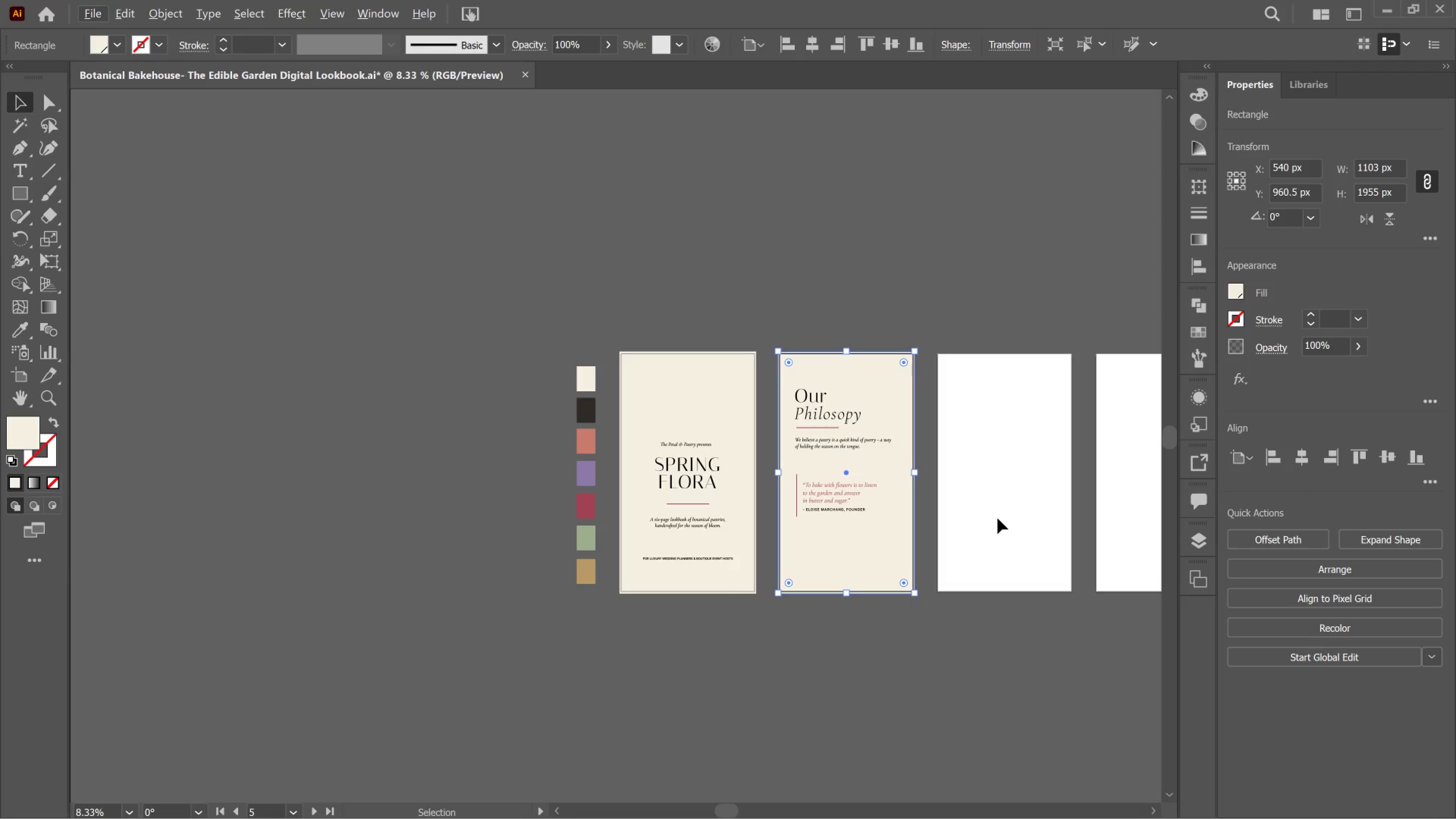 
scroll: coordinate [998, 518], scroll_direction: down, amount: 6.0
 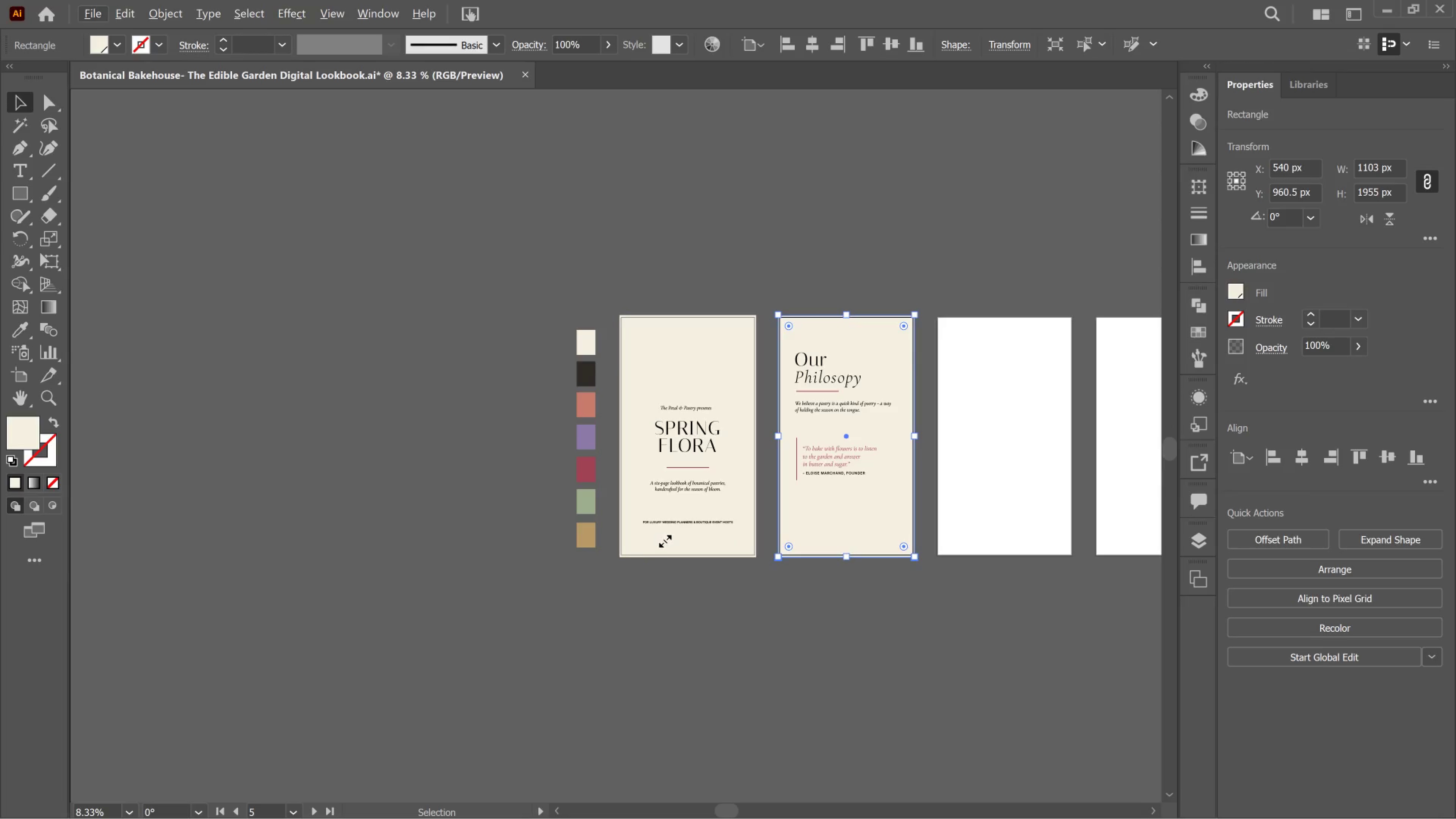 
hold_key(key=AltLeft, duration=0.39)
 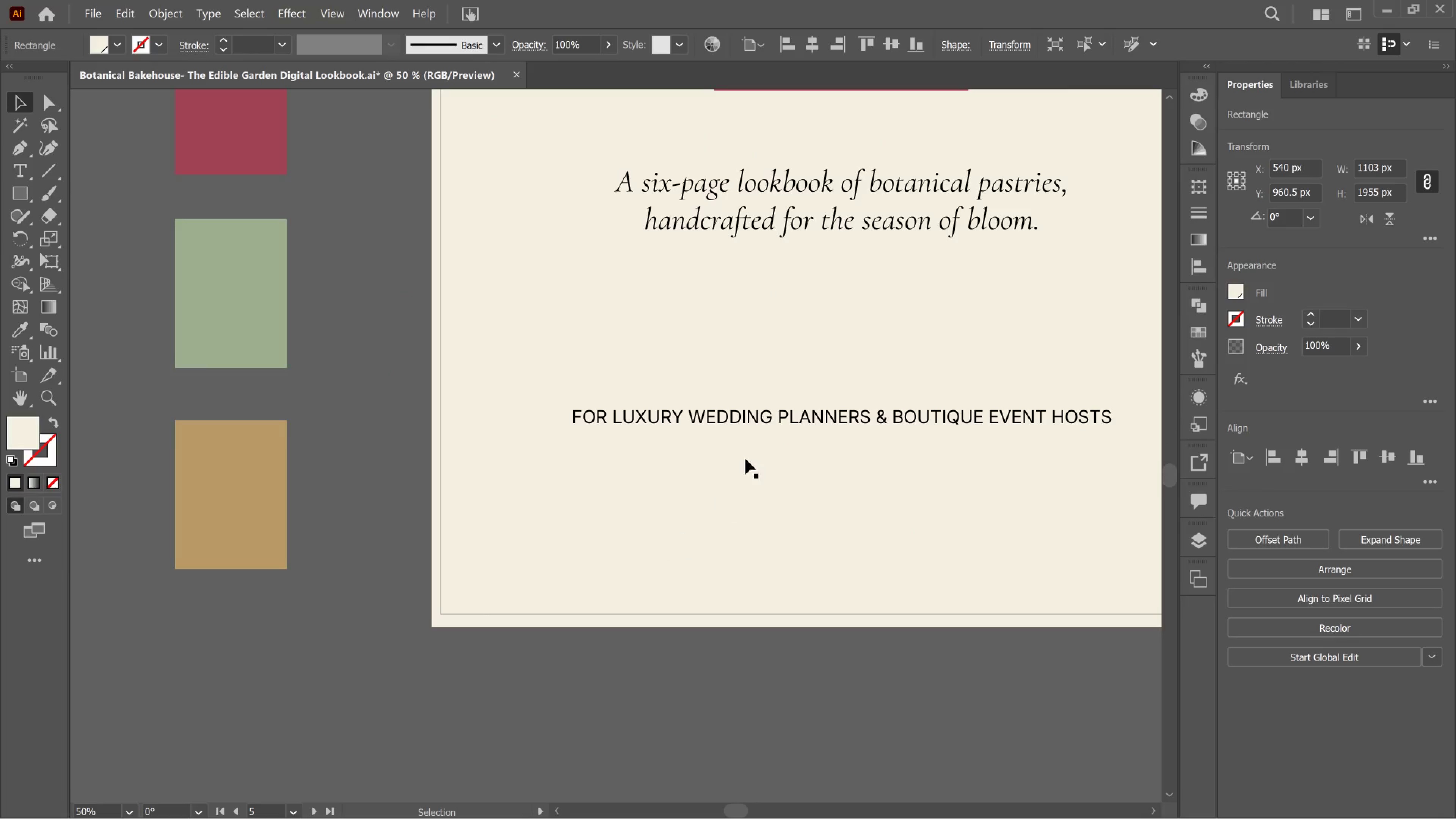 
key(Alt+AltLeft)
 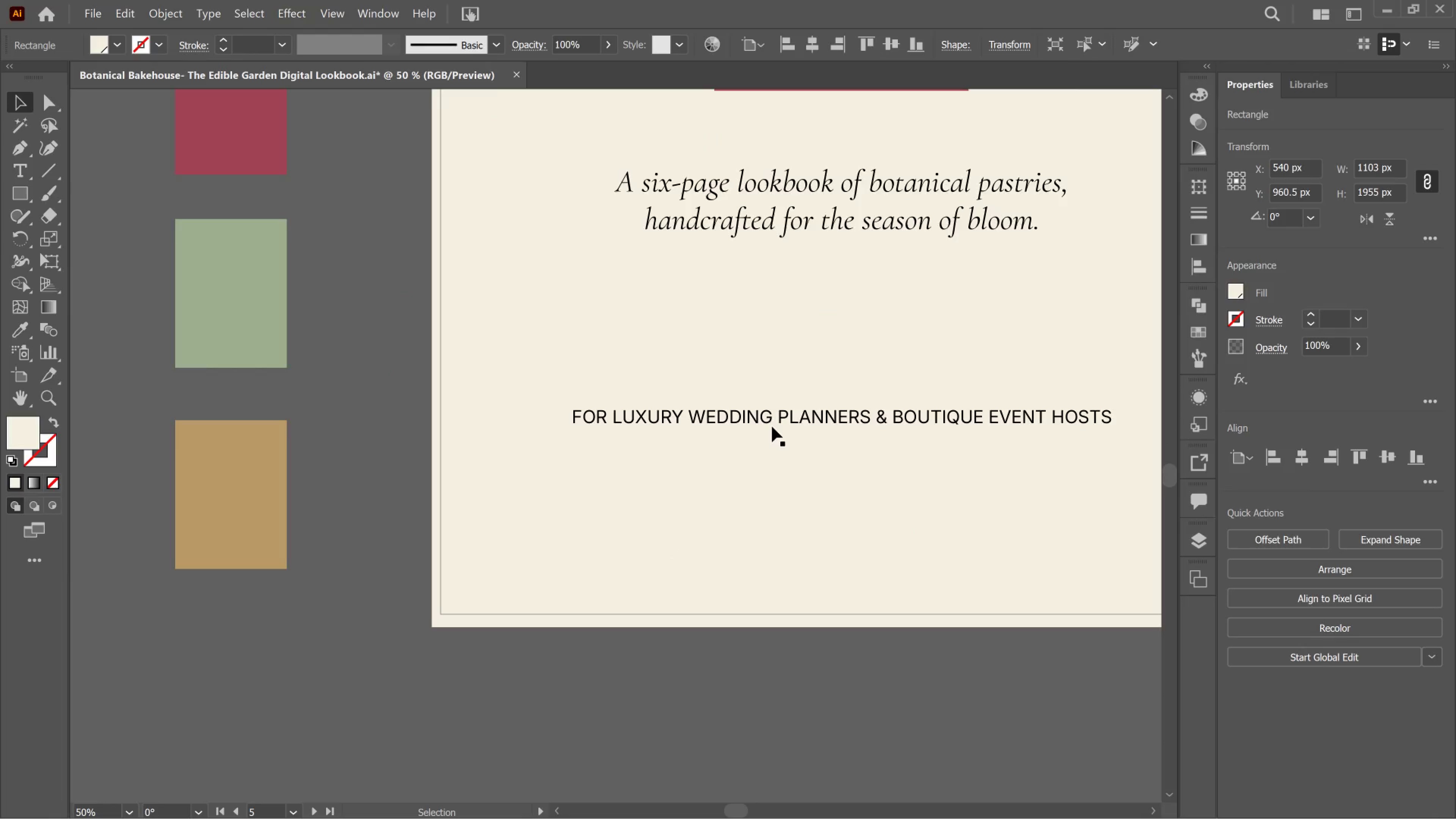 
scroll: coordinate [657, 543], scroll_direction: up, amount: 4.0
 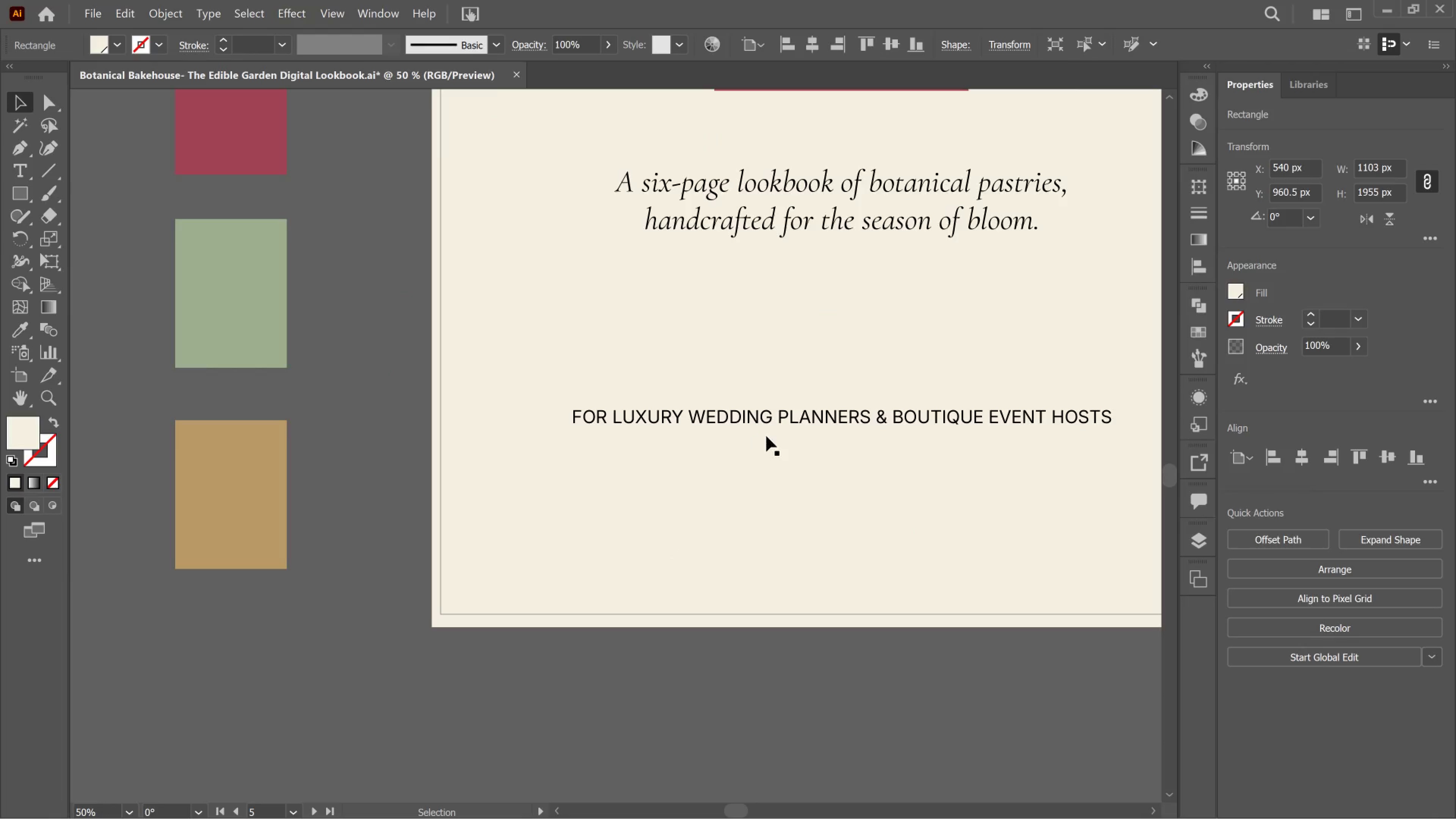 
left_click([774, 421])
 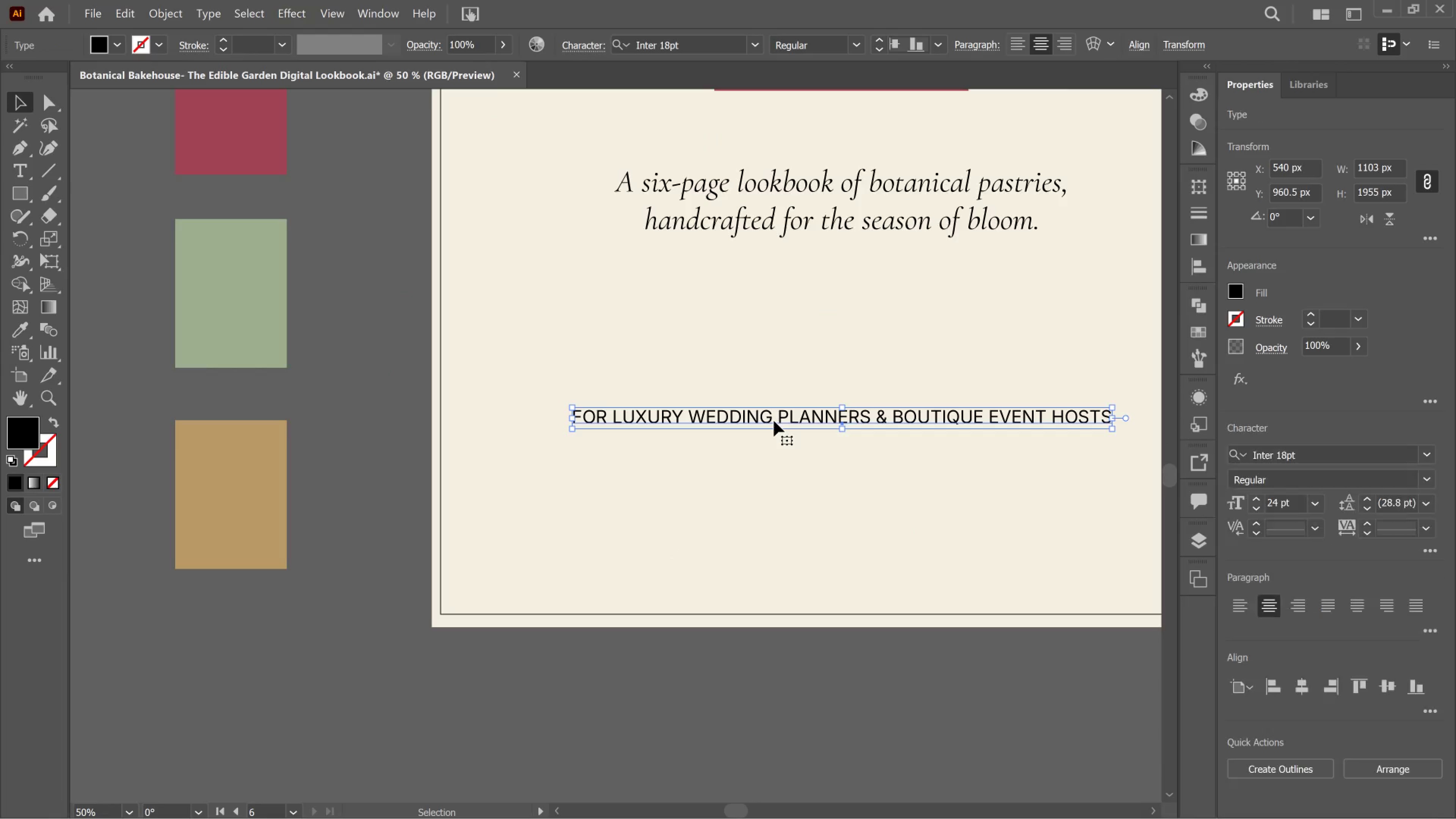 
hold_key(key=AltLeft, duration=1.76)
left_click_drag(start_coordinate=[774, 421], to_coordinate=[670, 581])
 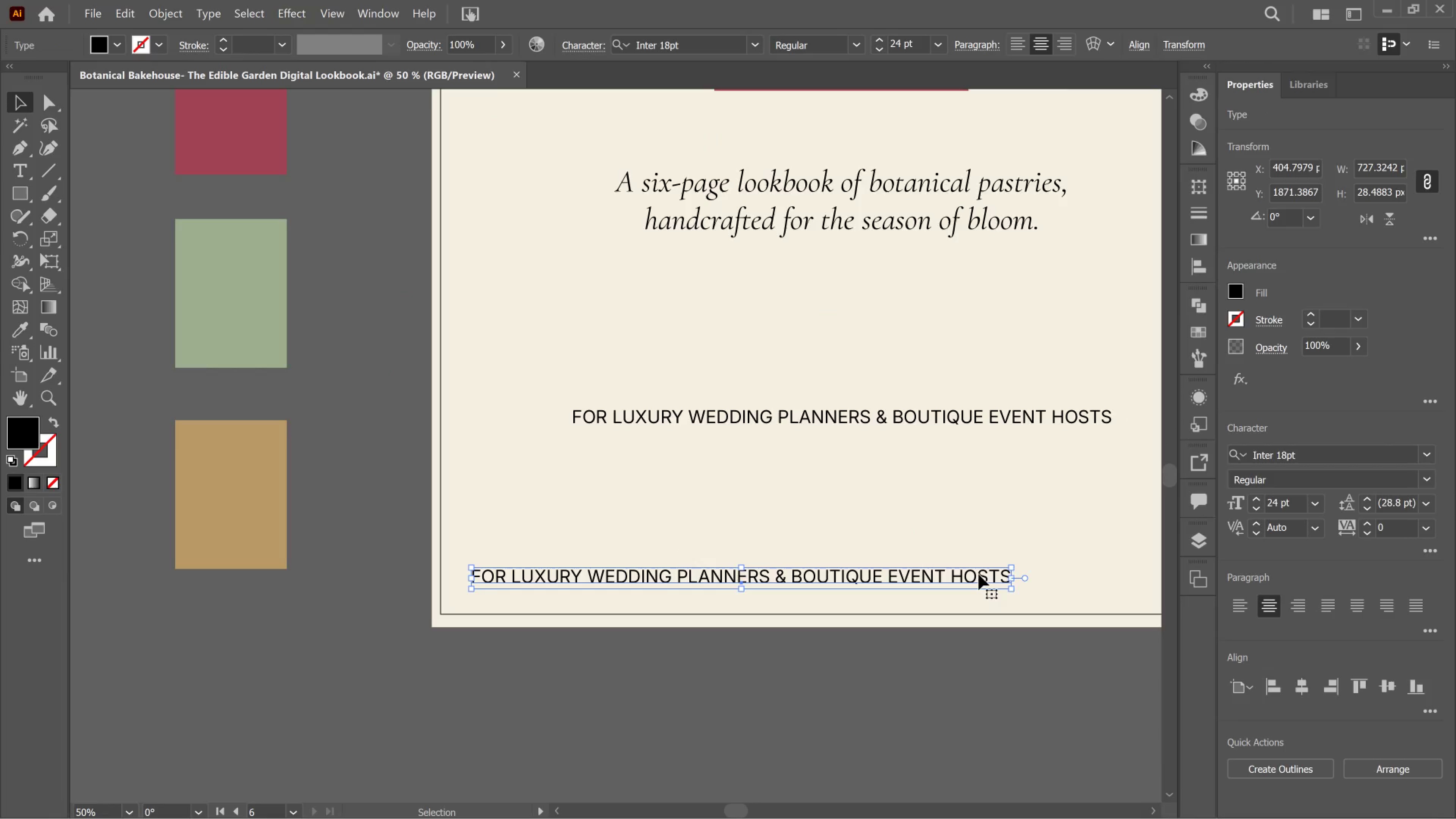 
double_click([979, 574])
 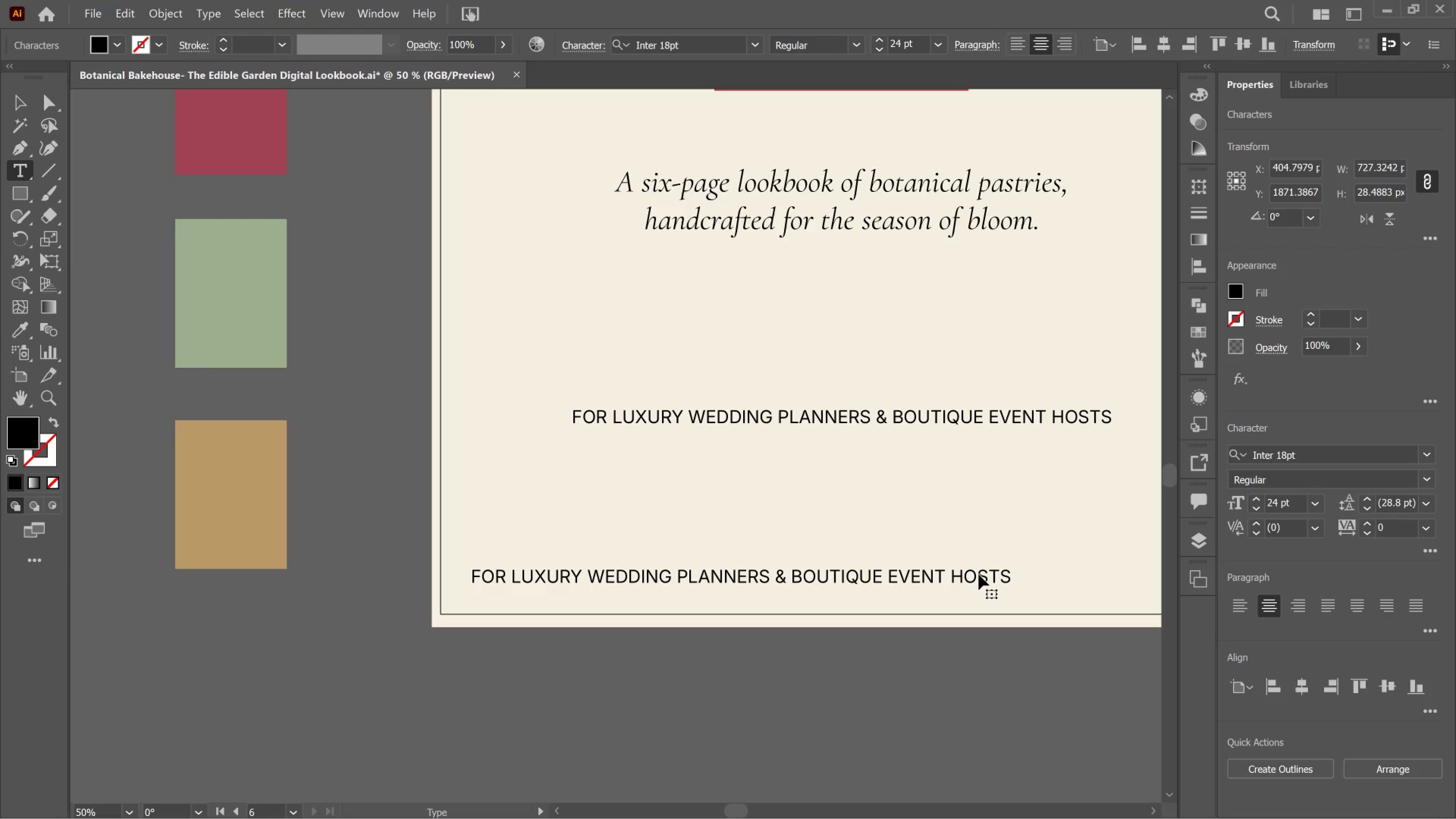 
key(Control+A)
 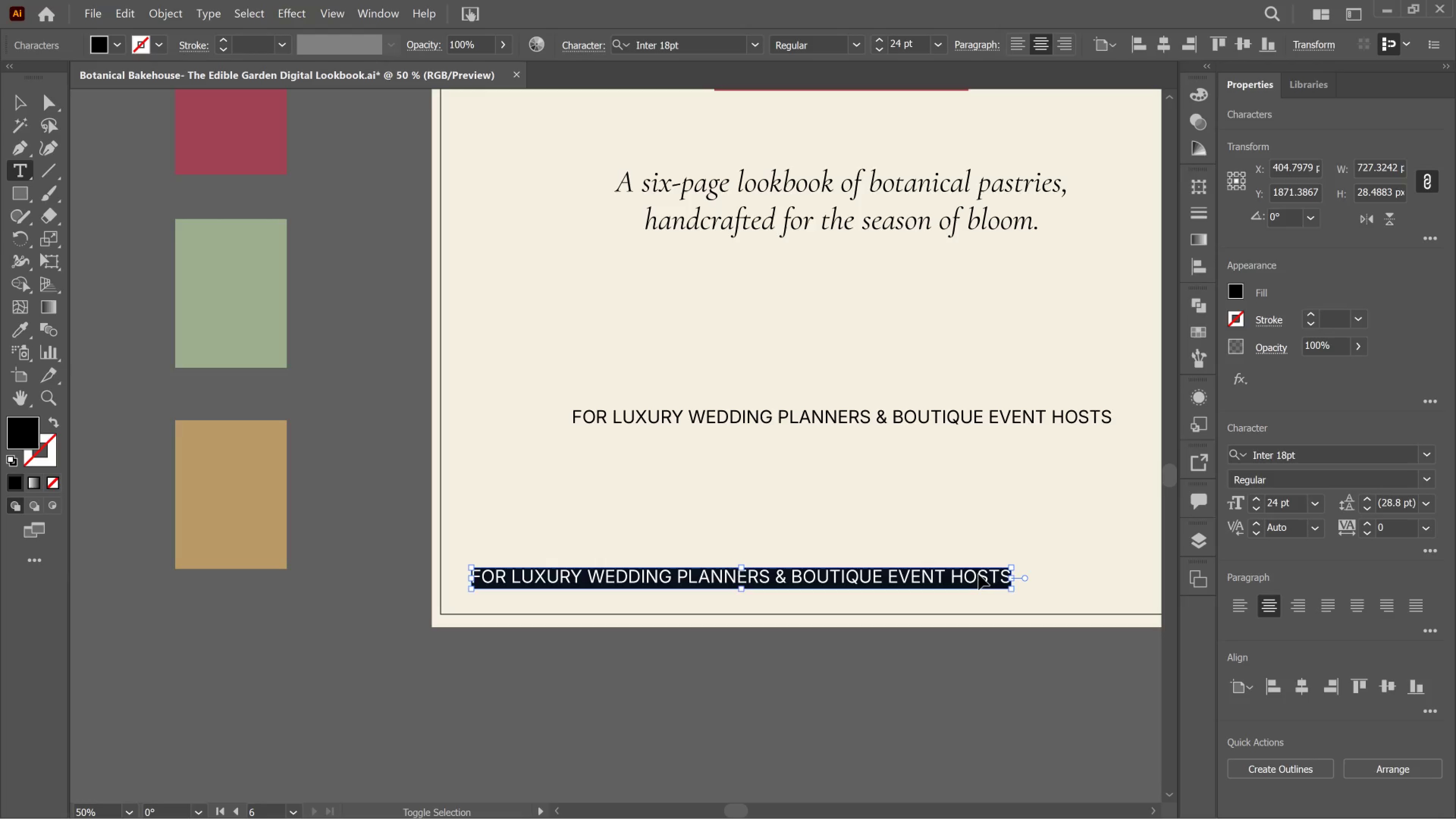 
key(Control+Shift+Comma)
 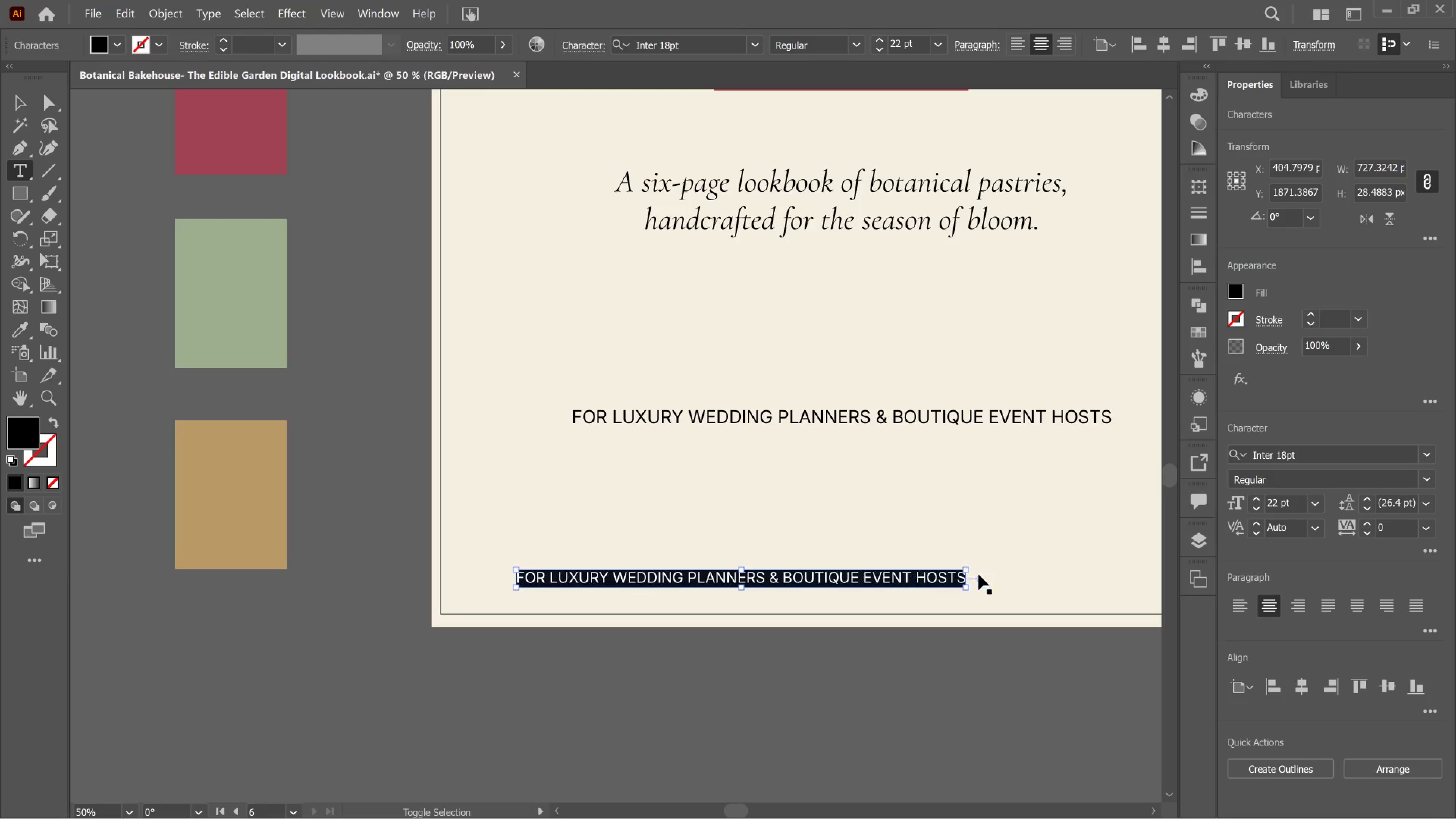 
key(Control+Shift+Comma)
 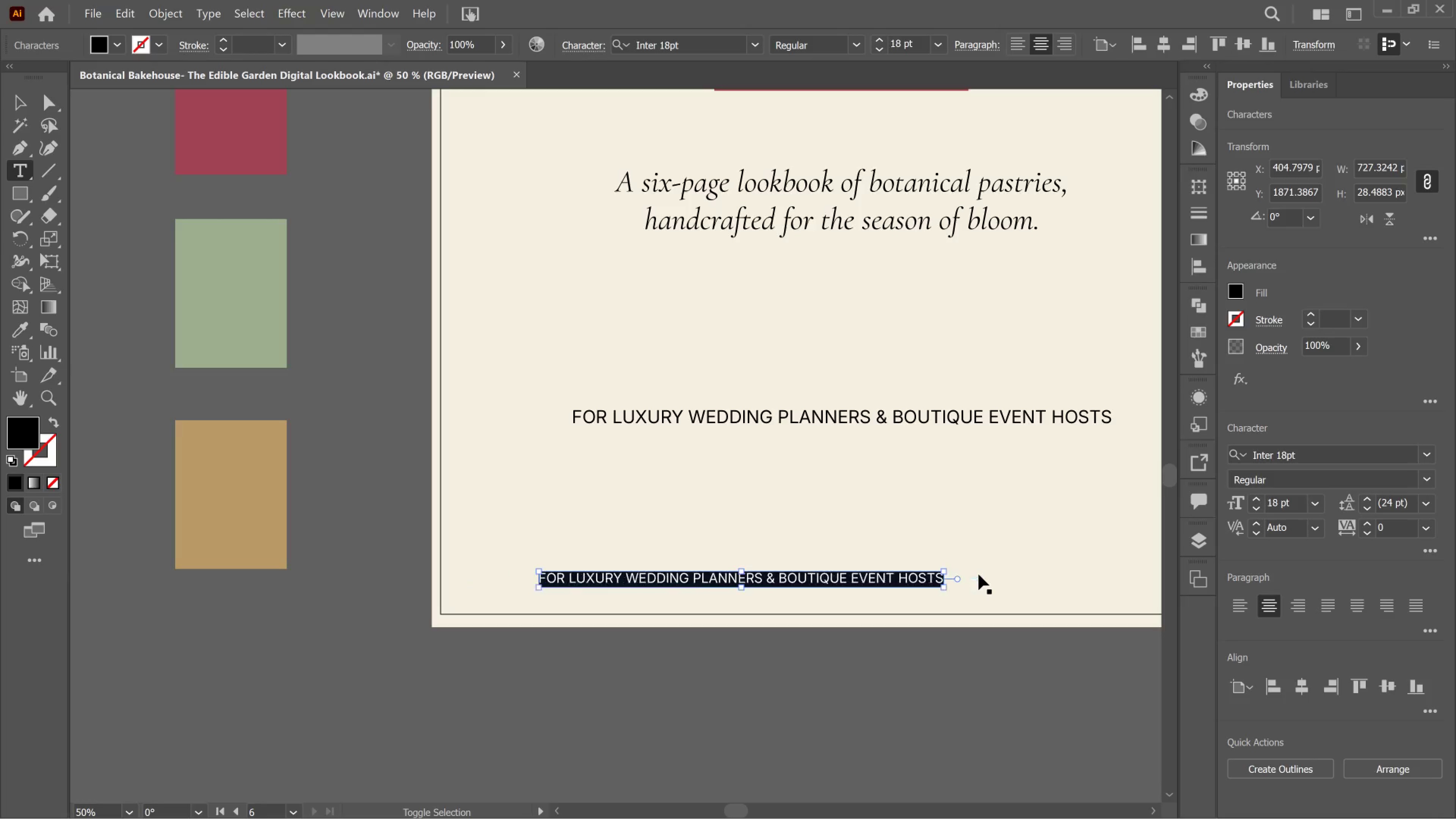 
key(Control+Shift+Comma)
 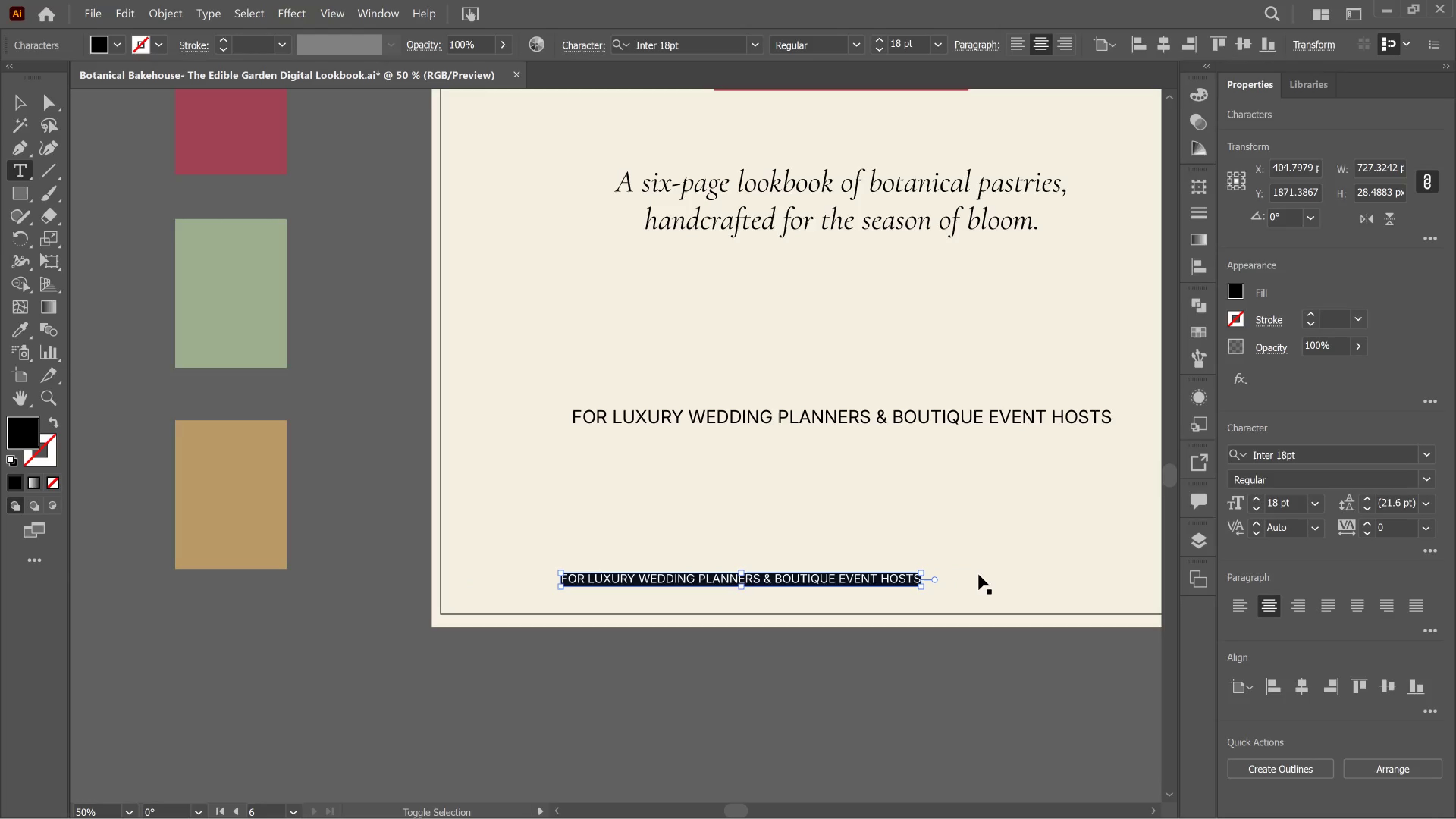 
key(Control+Shift+Comma)
 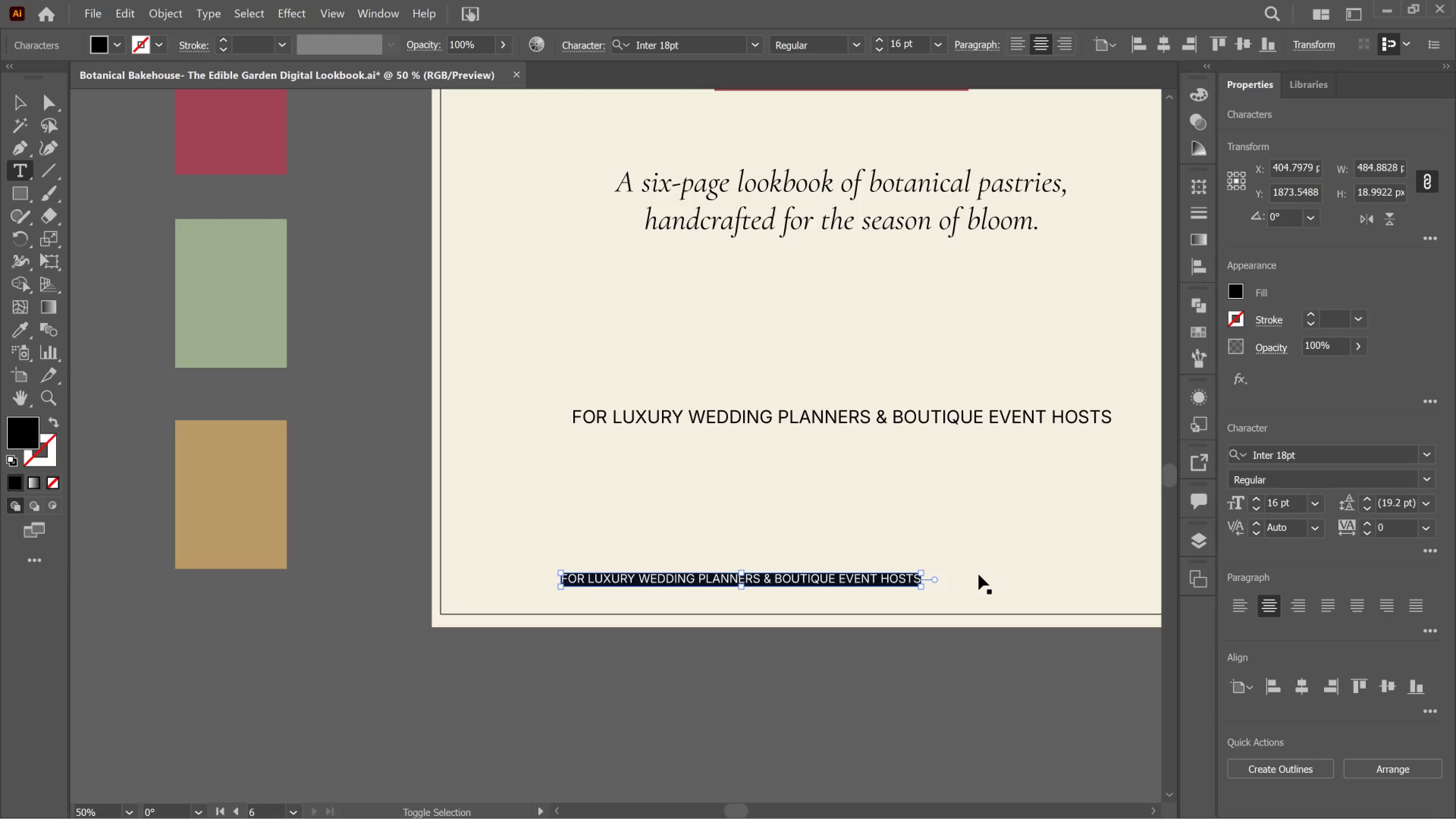 
key(Control+Shift+Comma)
 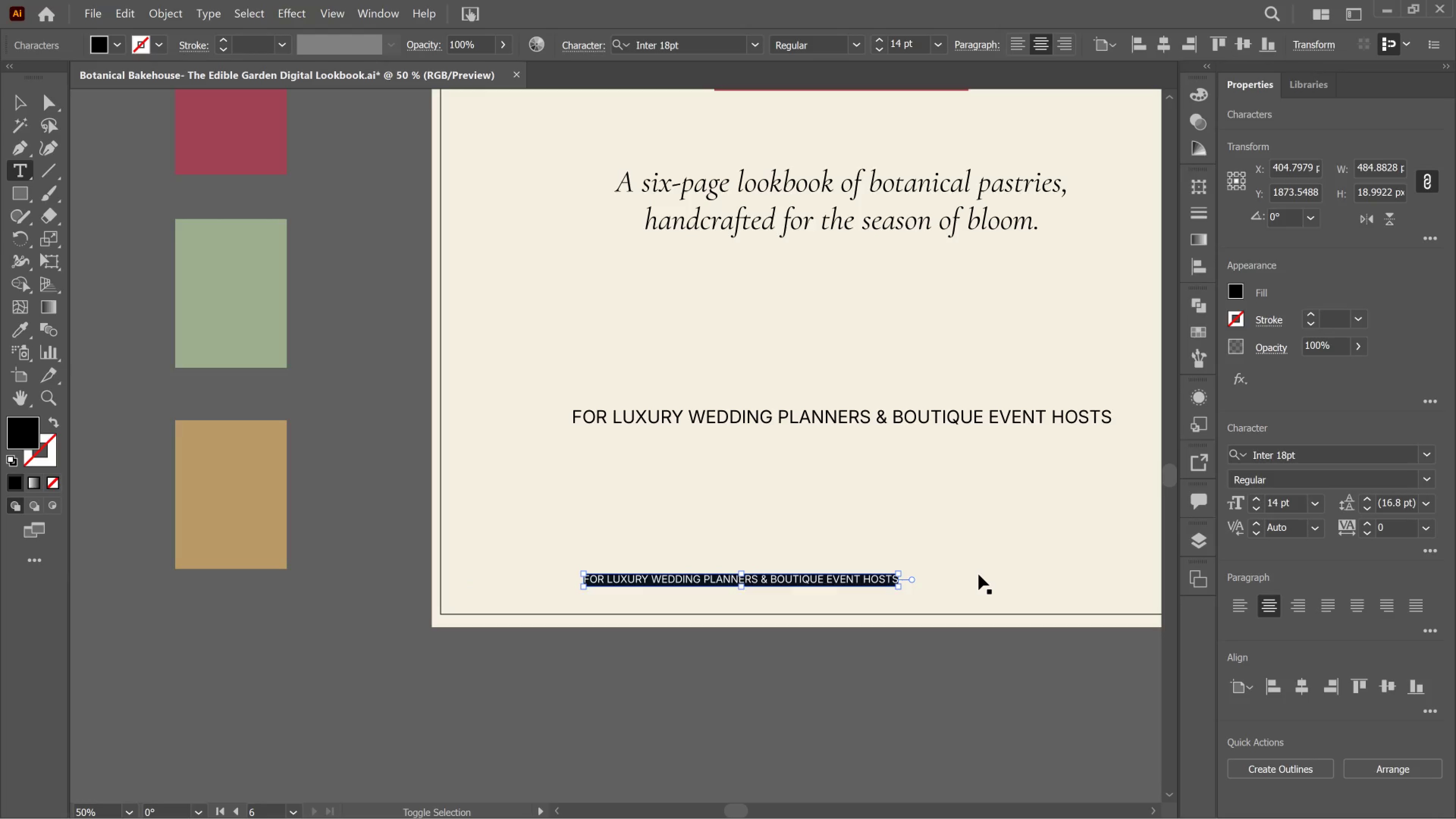 
key(Control+Shift+Comma)
 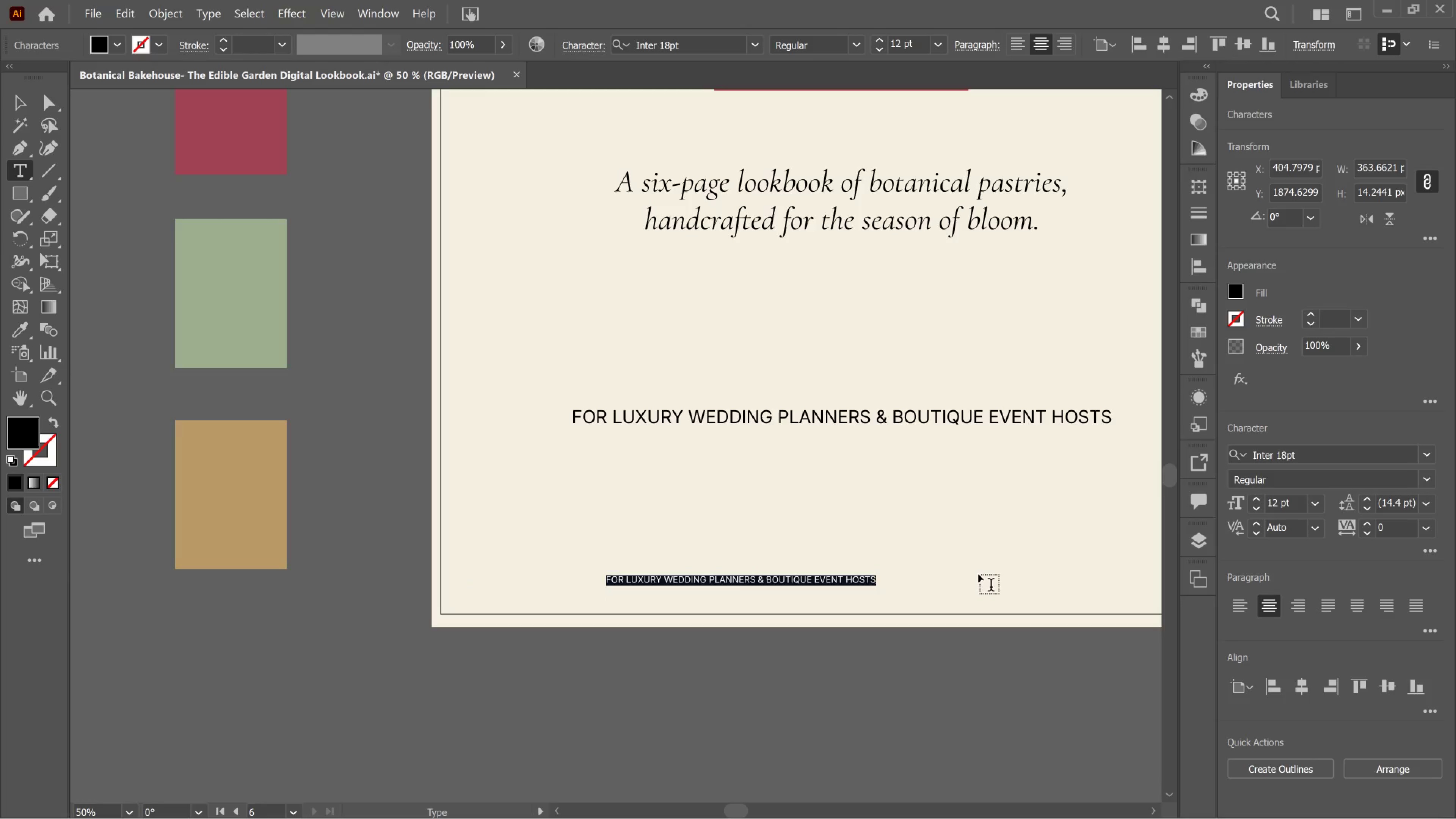 
type(look book - spring  '26)
 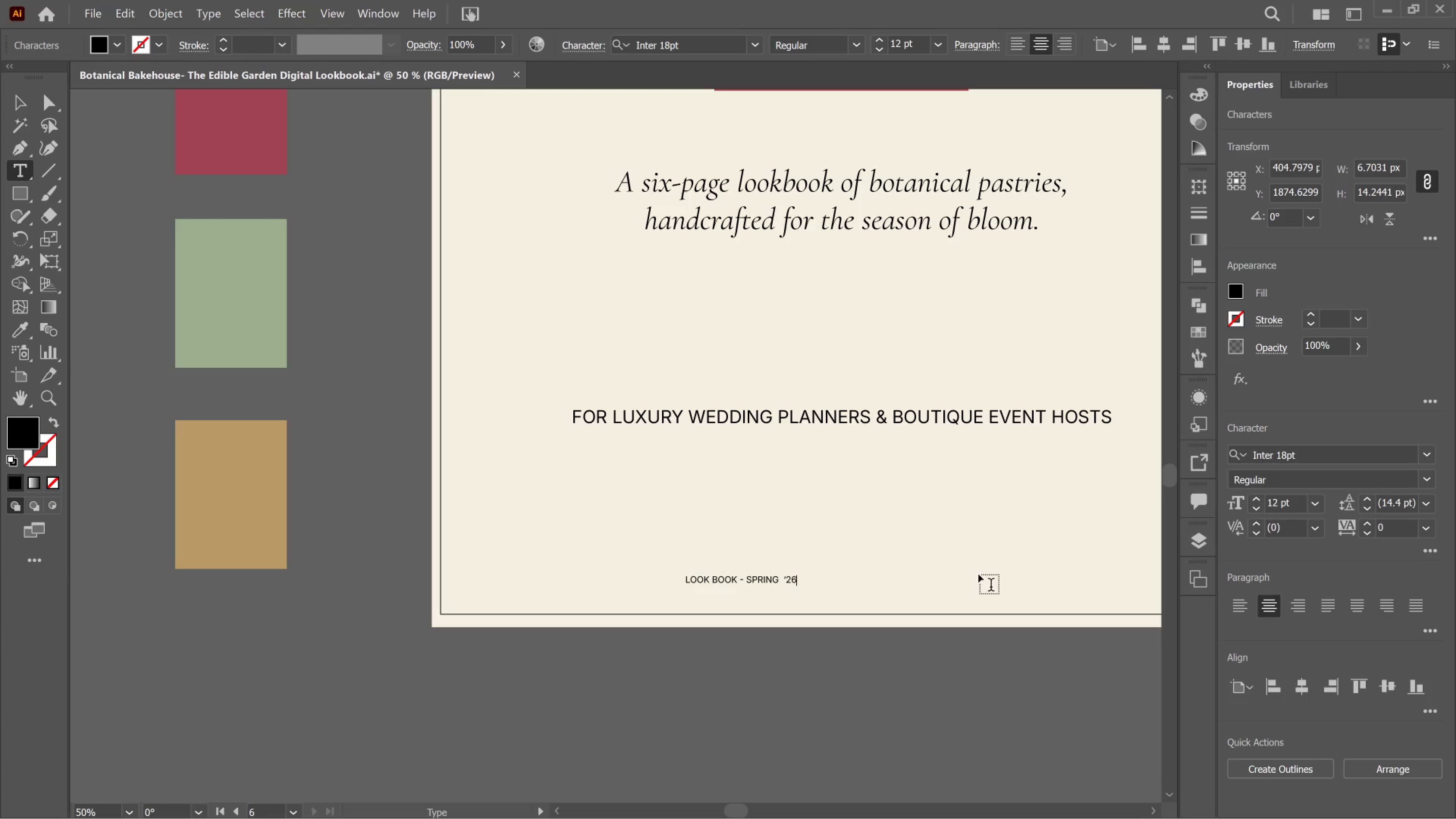 
key(Control+A)
 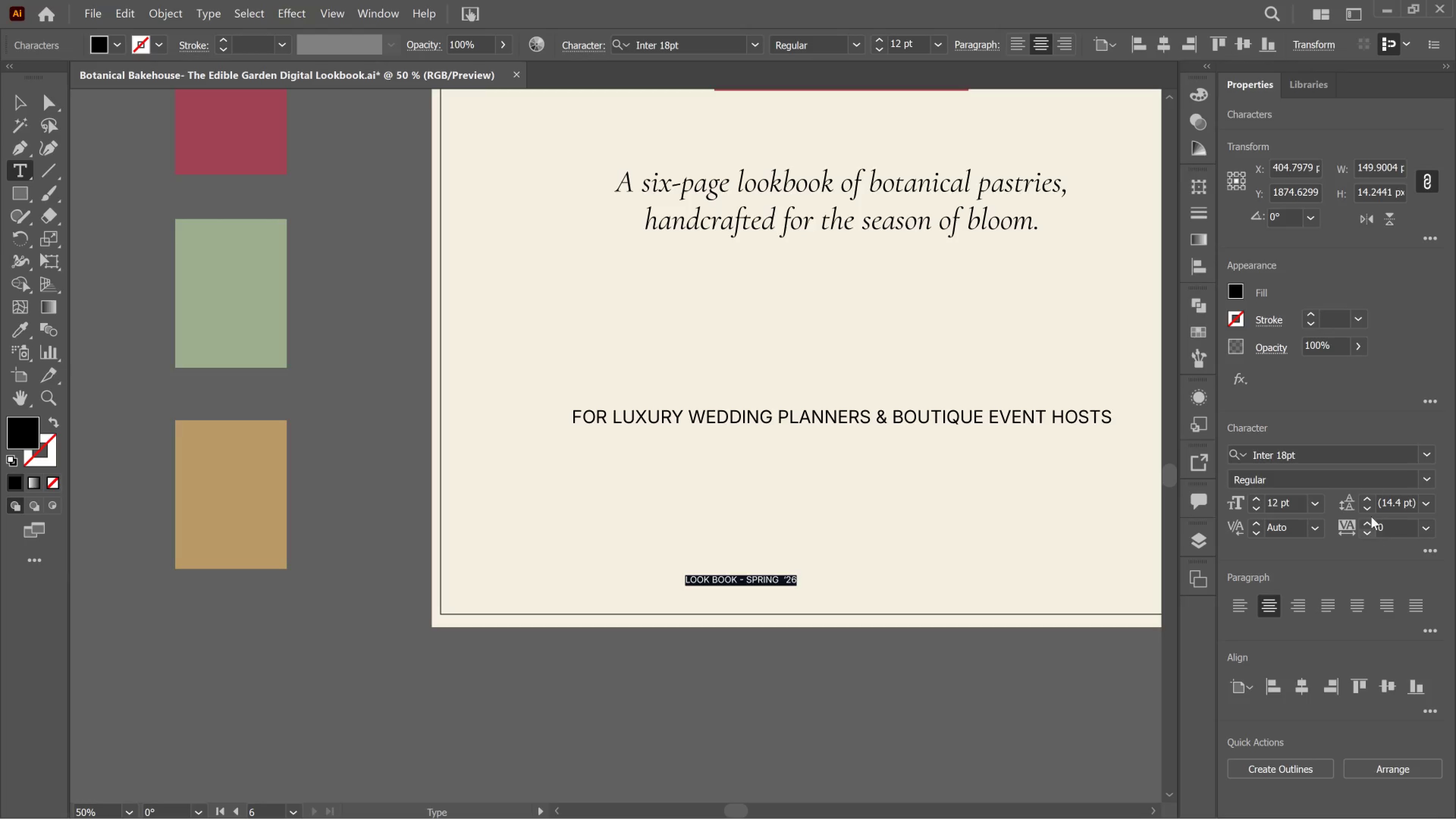 
left_click_drag(start_coordinate=[1378, 529], to_coordinate=[1380, 529])
 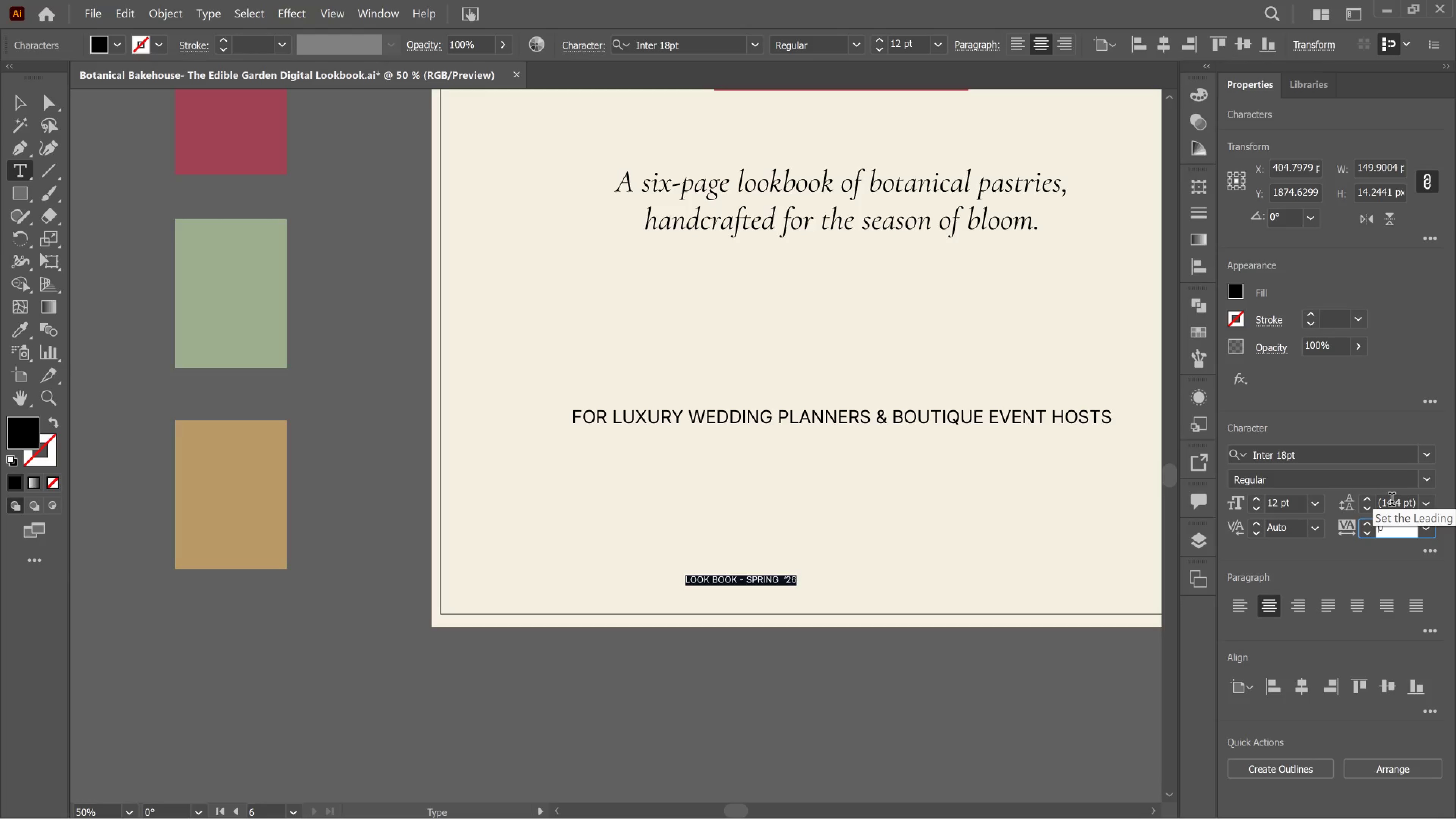 
key(Numpad1)
 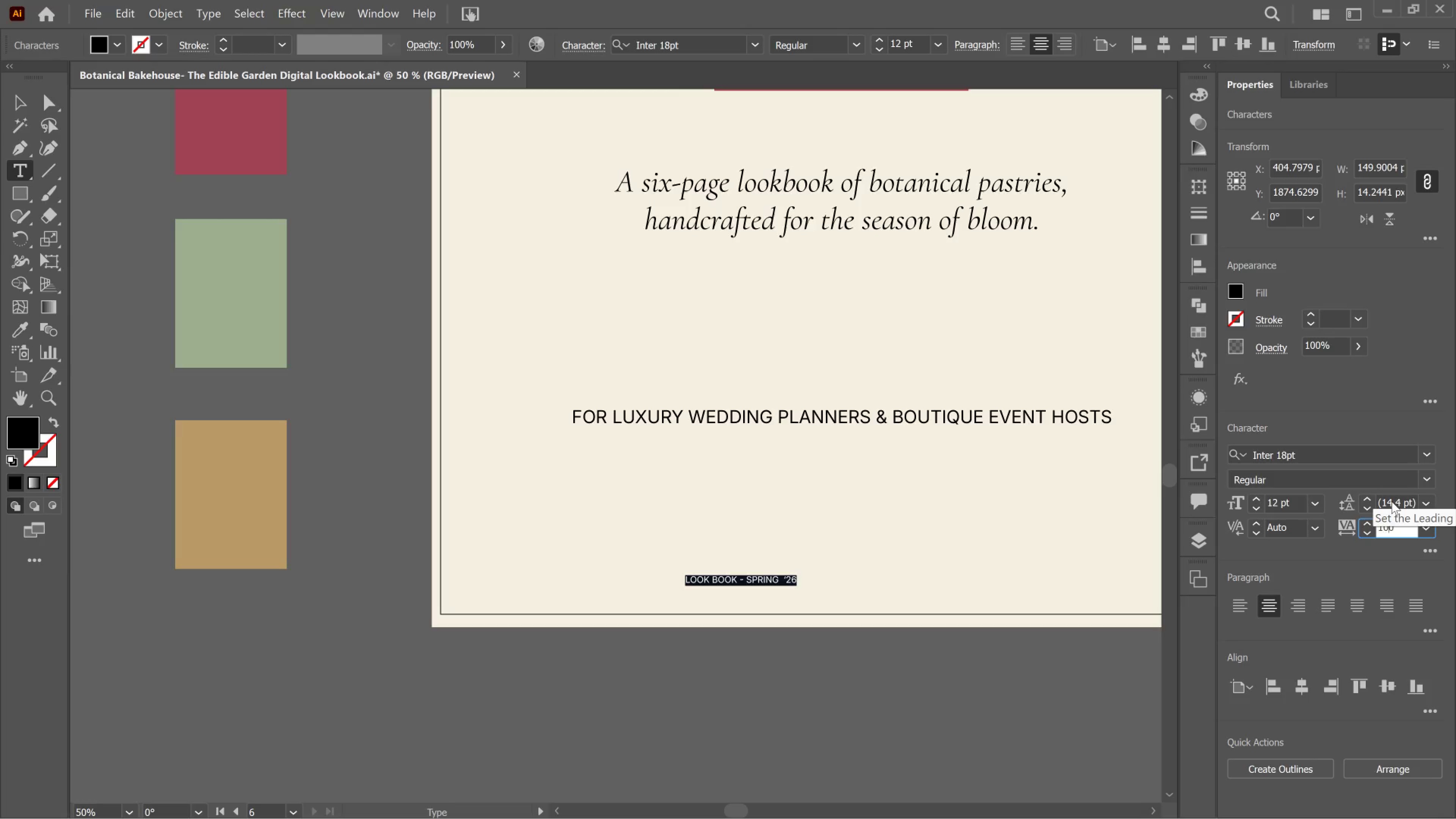 
key(Numpad0)
 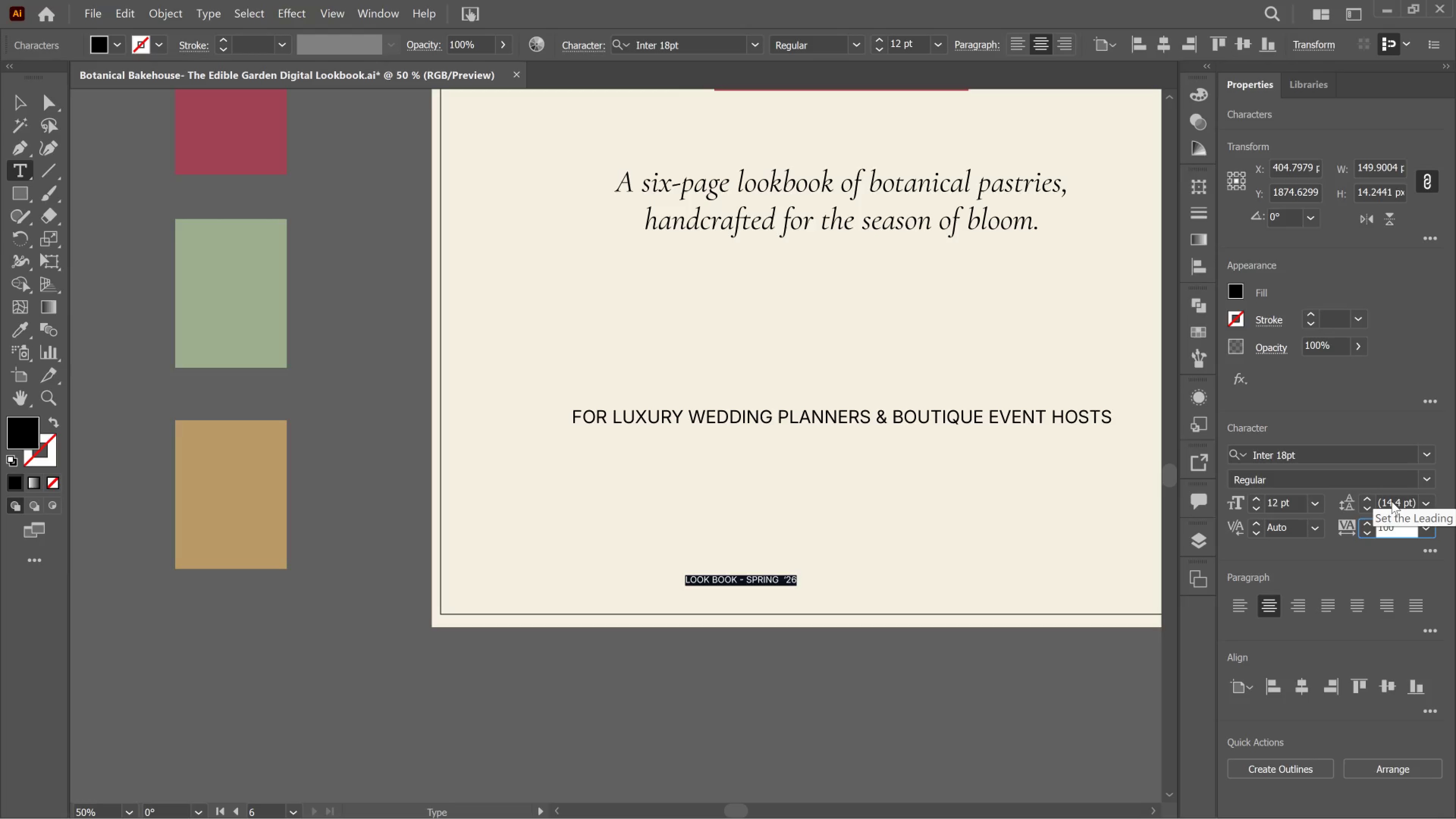 
key(Enter)
 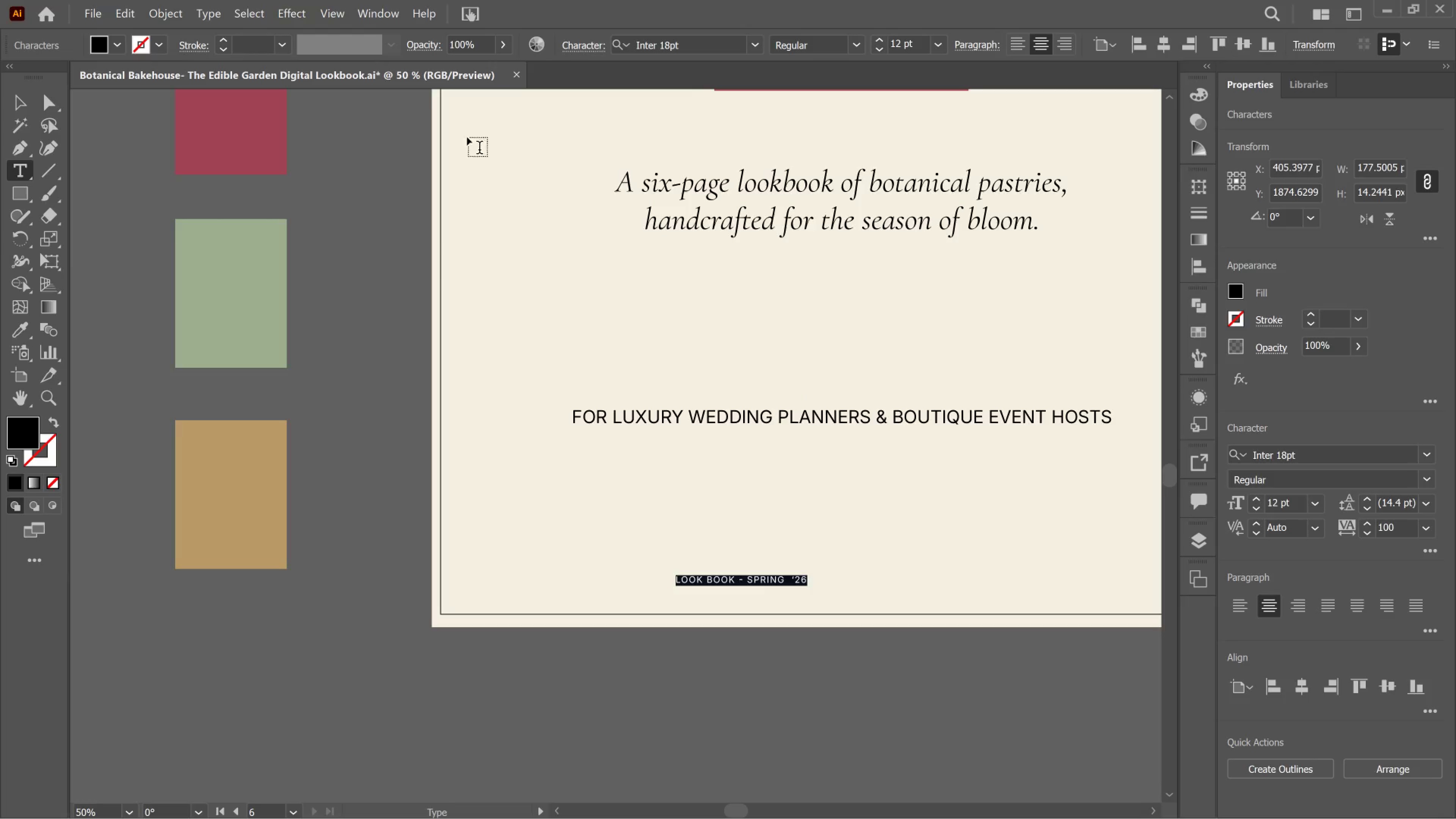 
wait(7.18)
 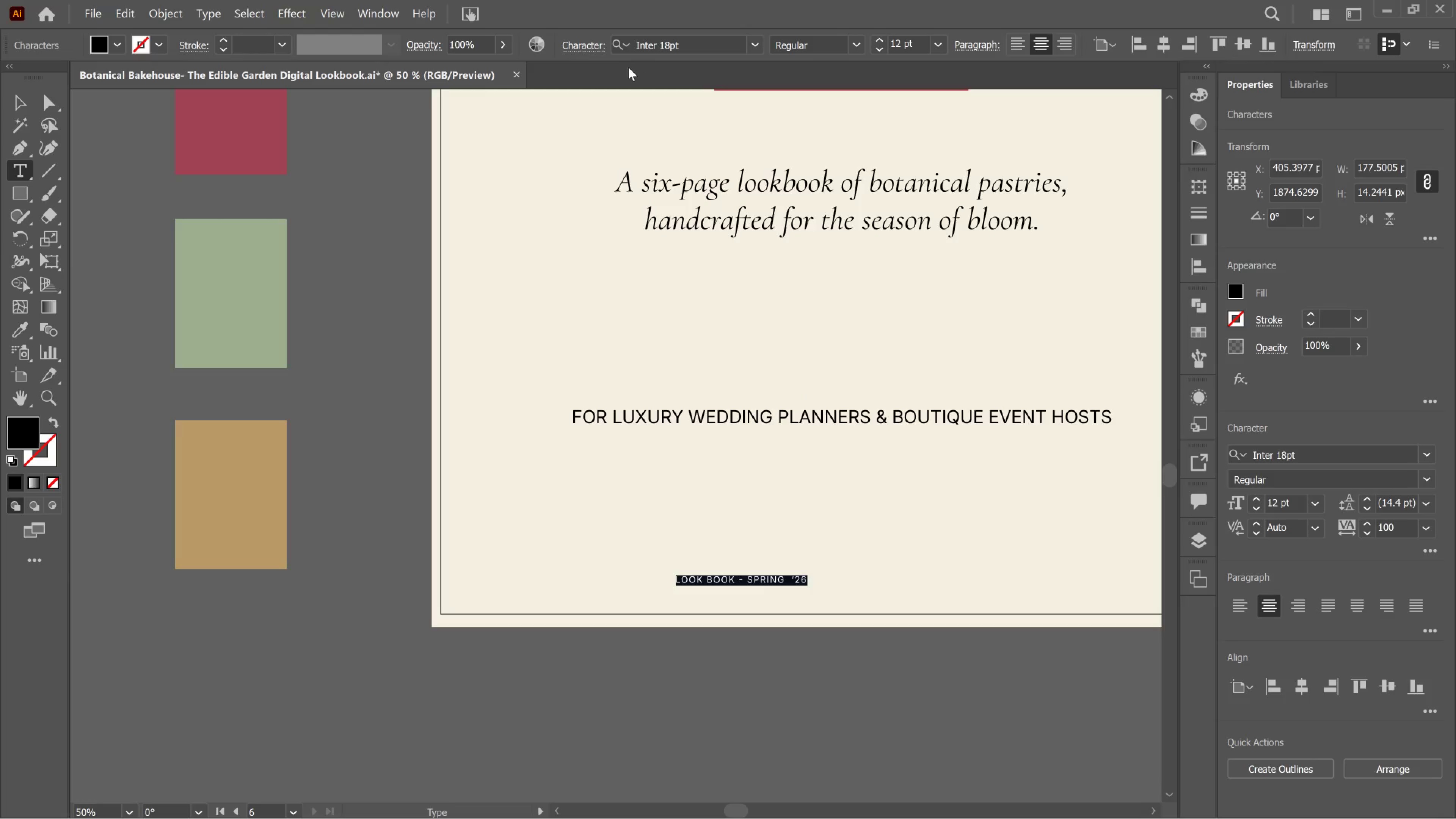 
left_click([24, 334])
 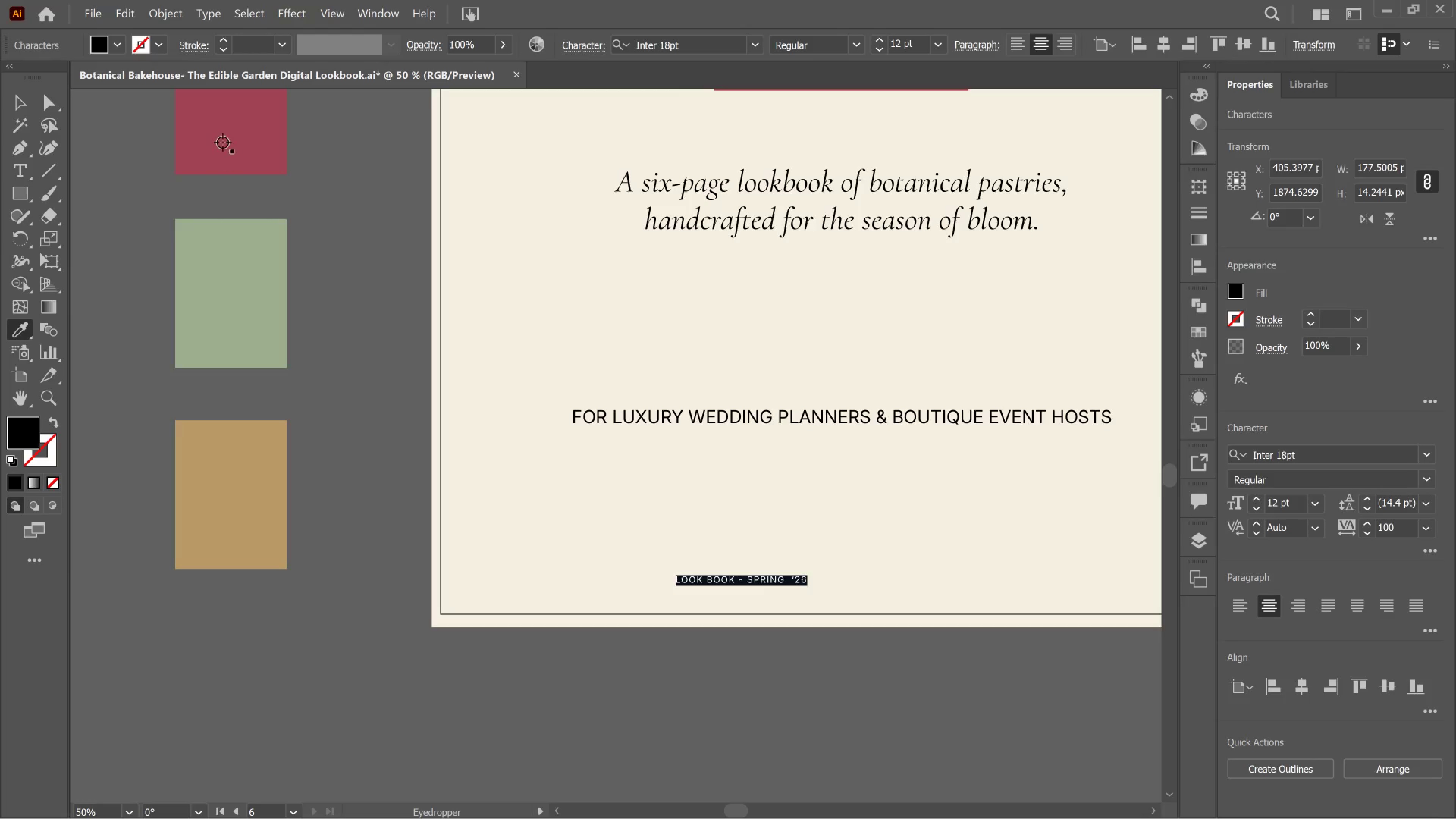 
left_click([221, 136])
 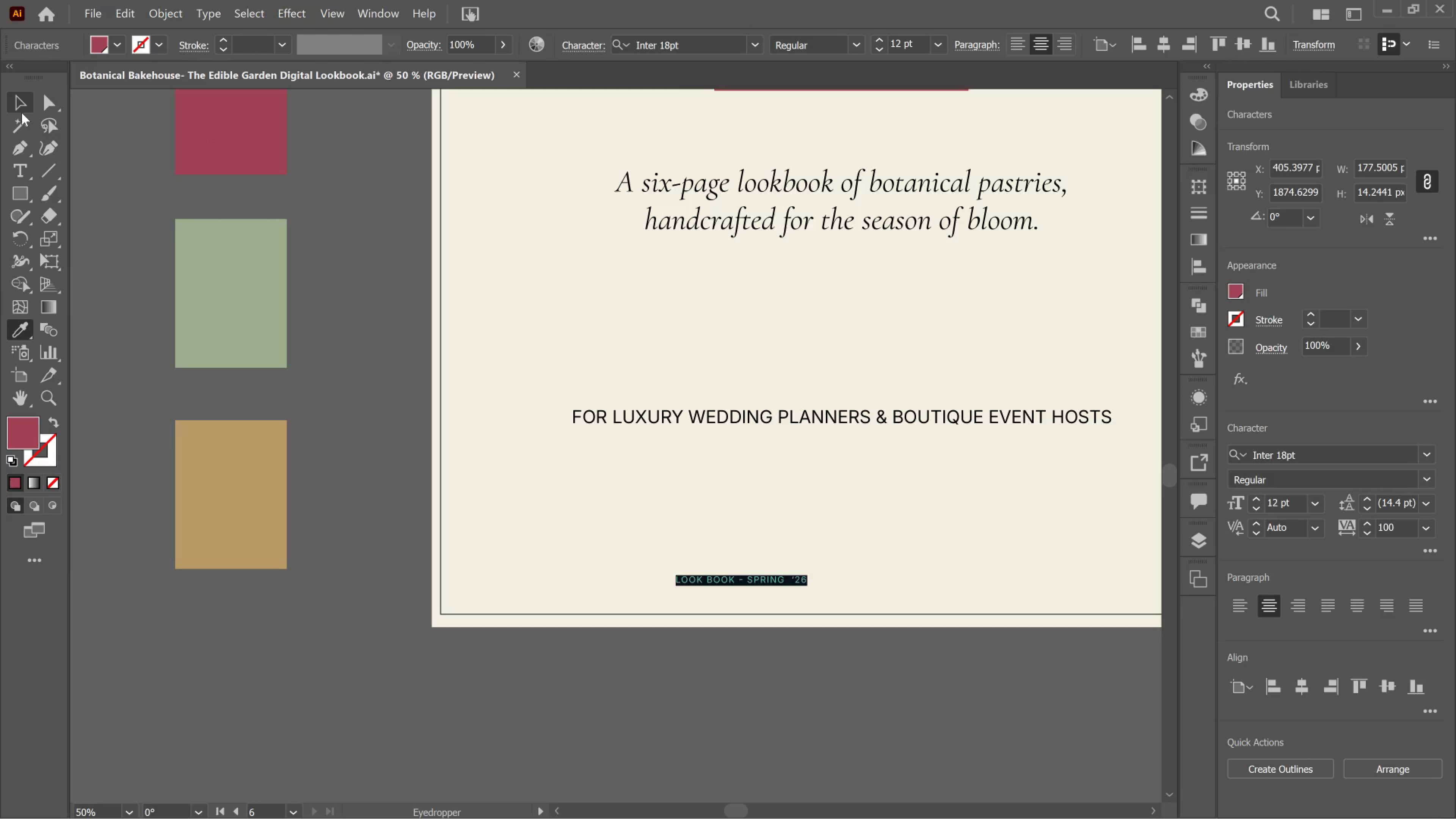 
left_click([20, 106])
 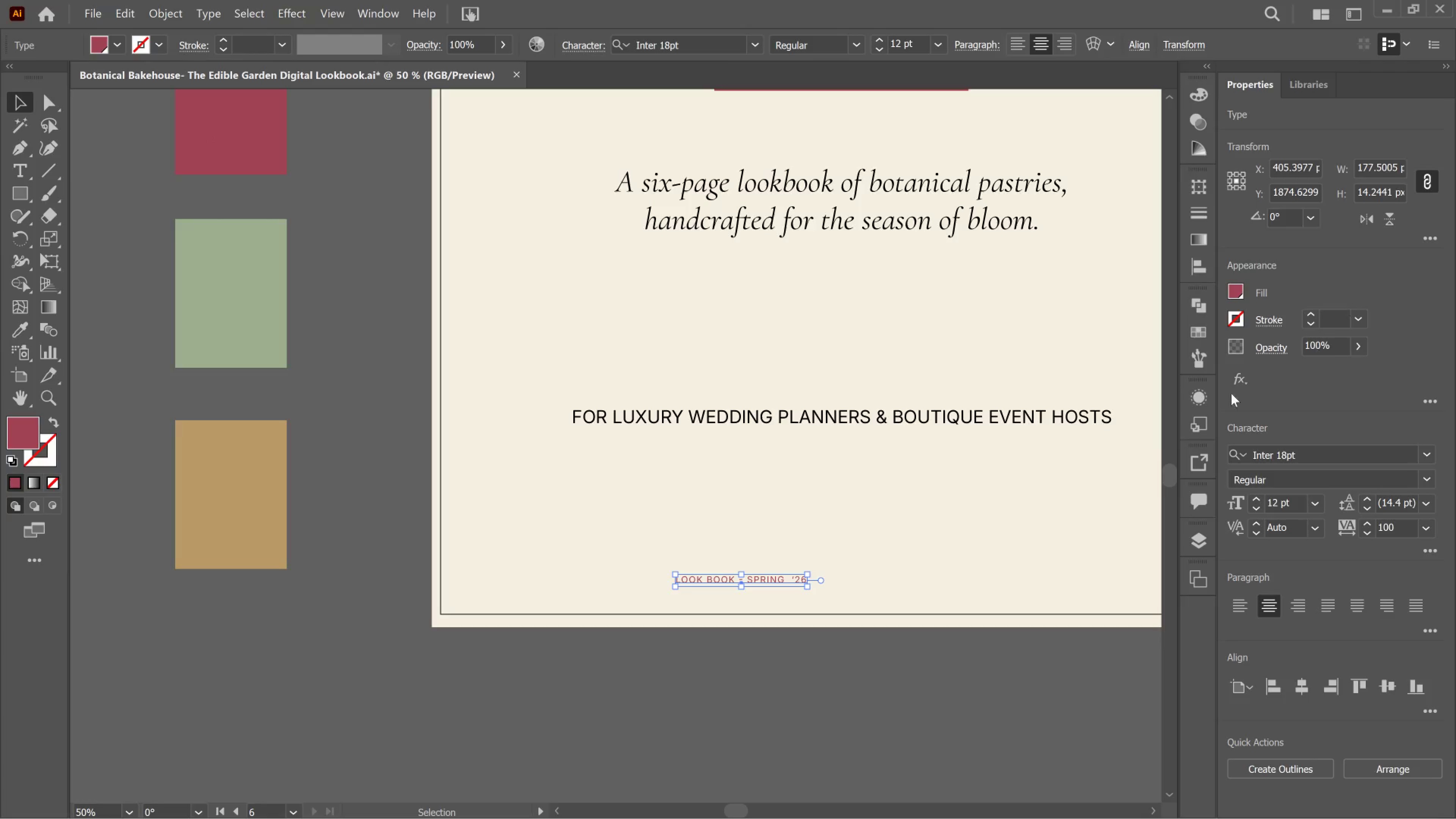 
left_click_drag(start_coordinate=[791, 575], to_coordinate=[608, 560])
 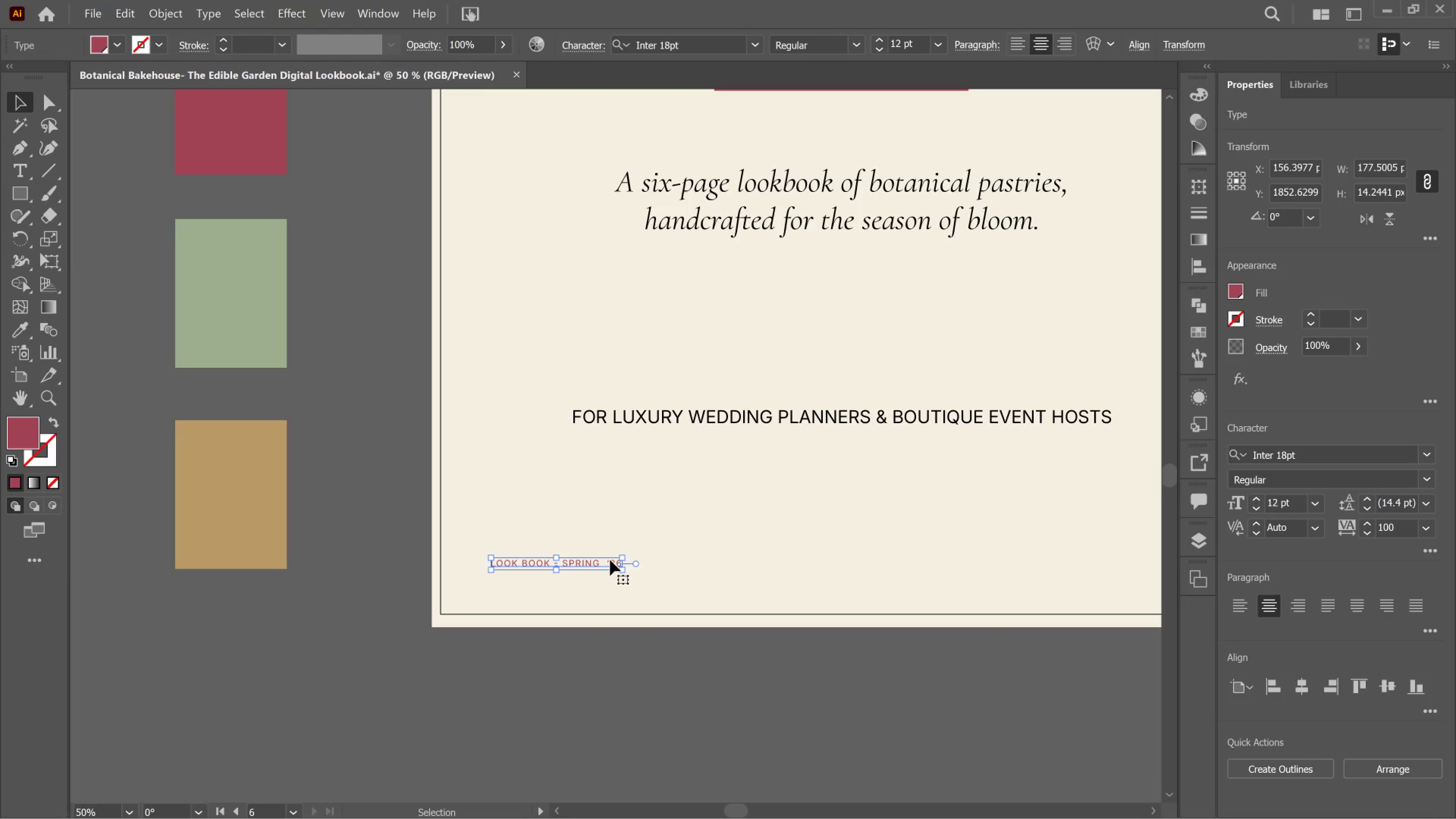 
hold_key(key=AltLeft, duration=6.34)
left_click_drag(start_coordinate=[612, 560], to_coordinate=[883, 559])
 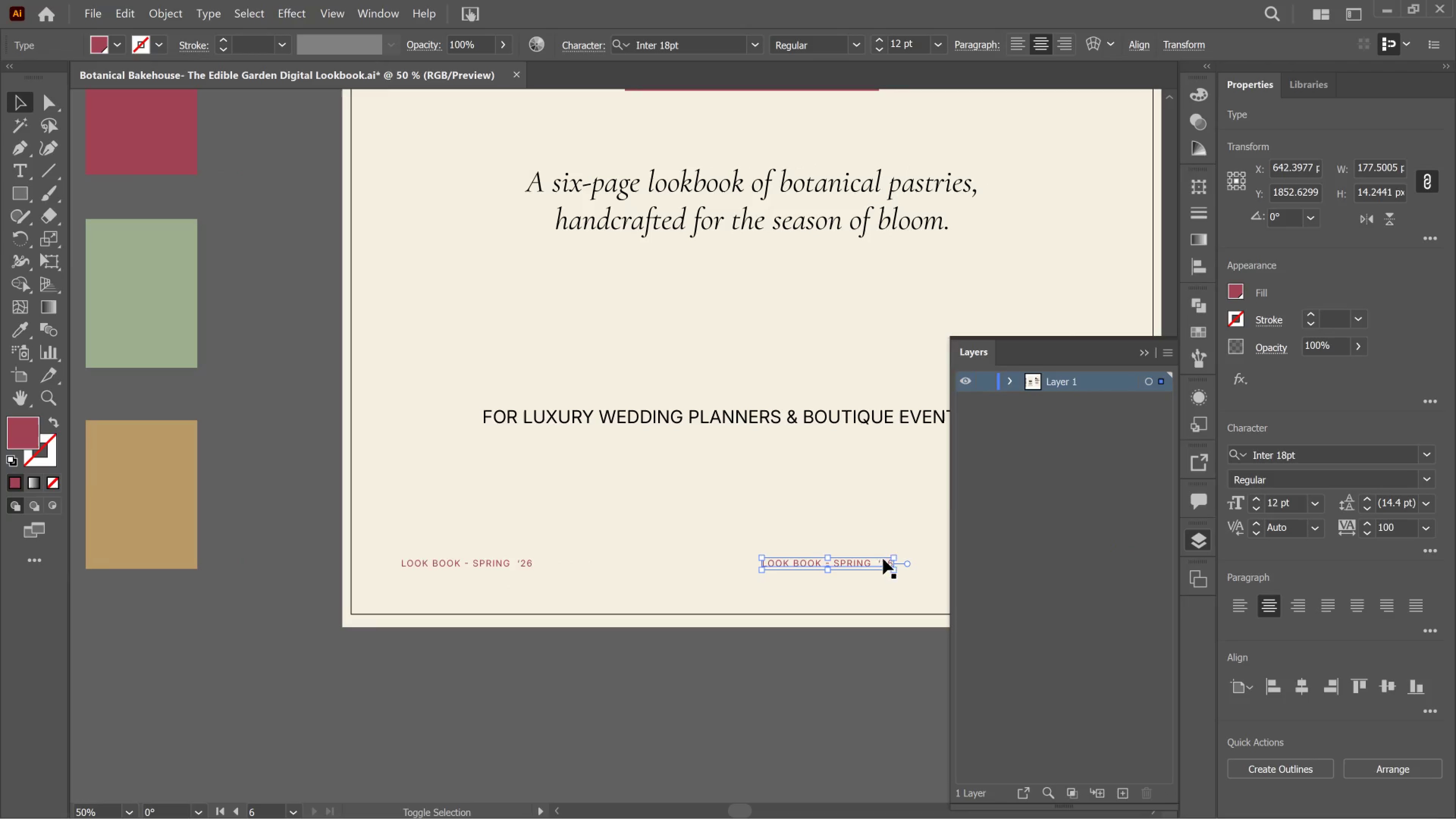 
hold_key(key=ShiftLeft, duration=1.3)
 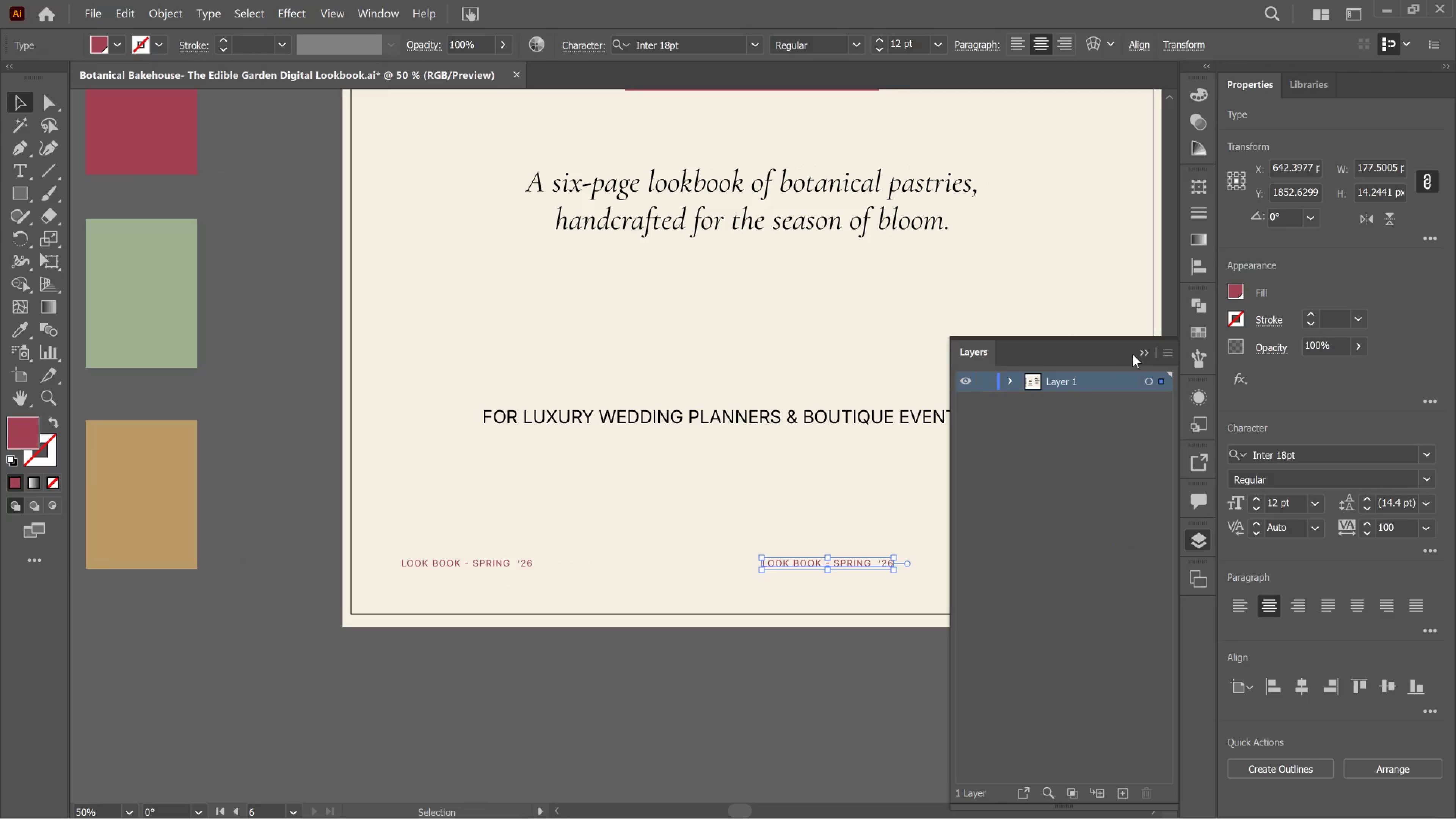 
left_click_drag(start_coordinate=[1142, 353], to_coordinate=[1145, 353])
 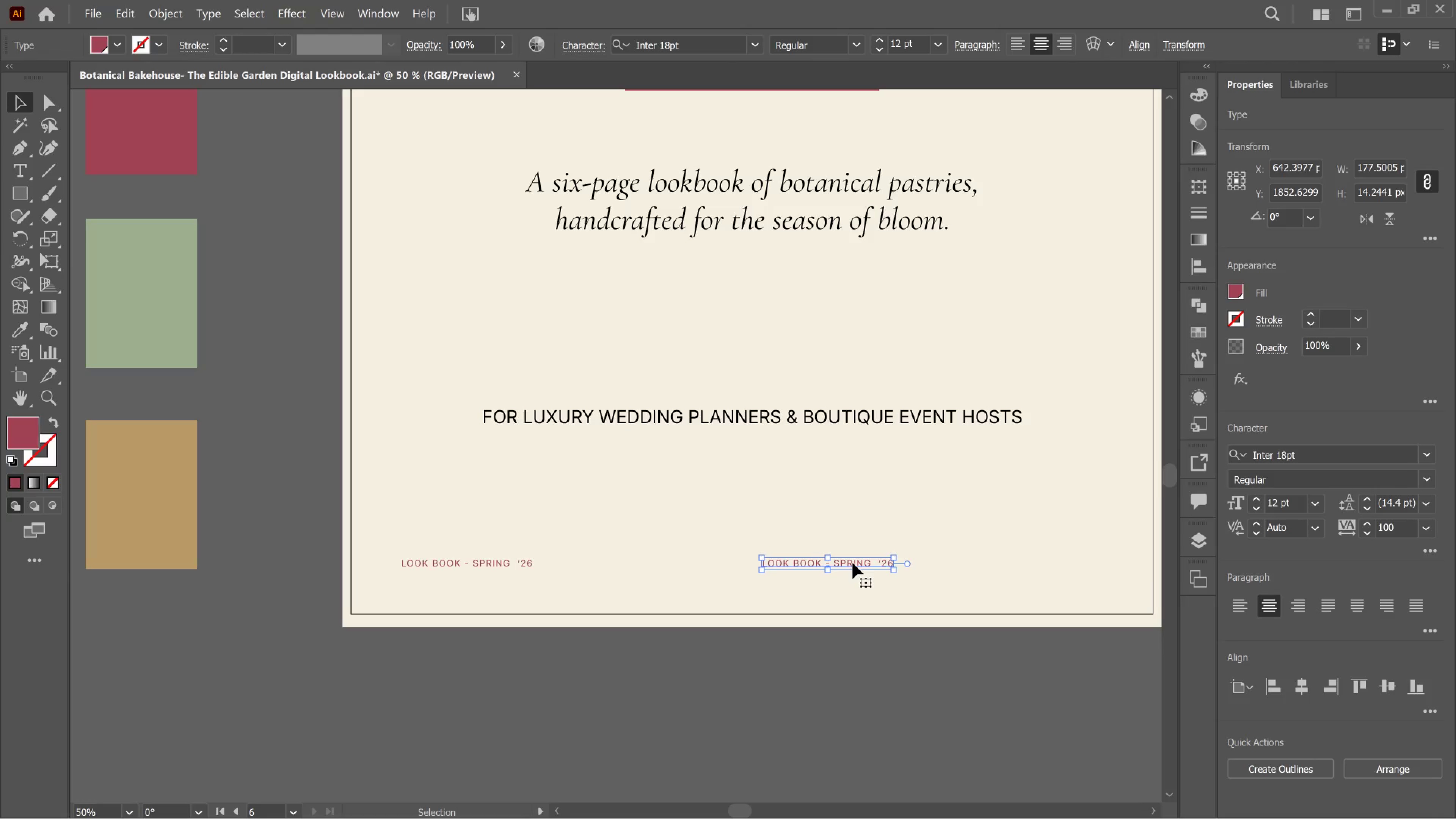 
wait(27.28)
 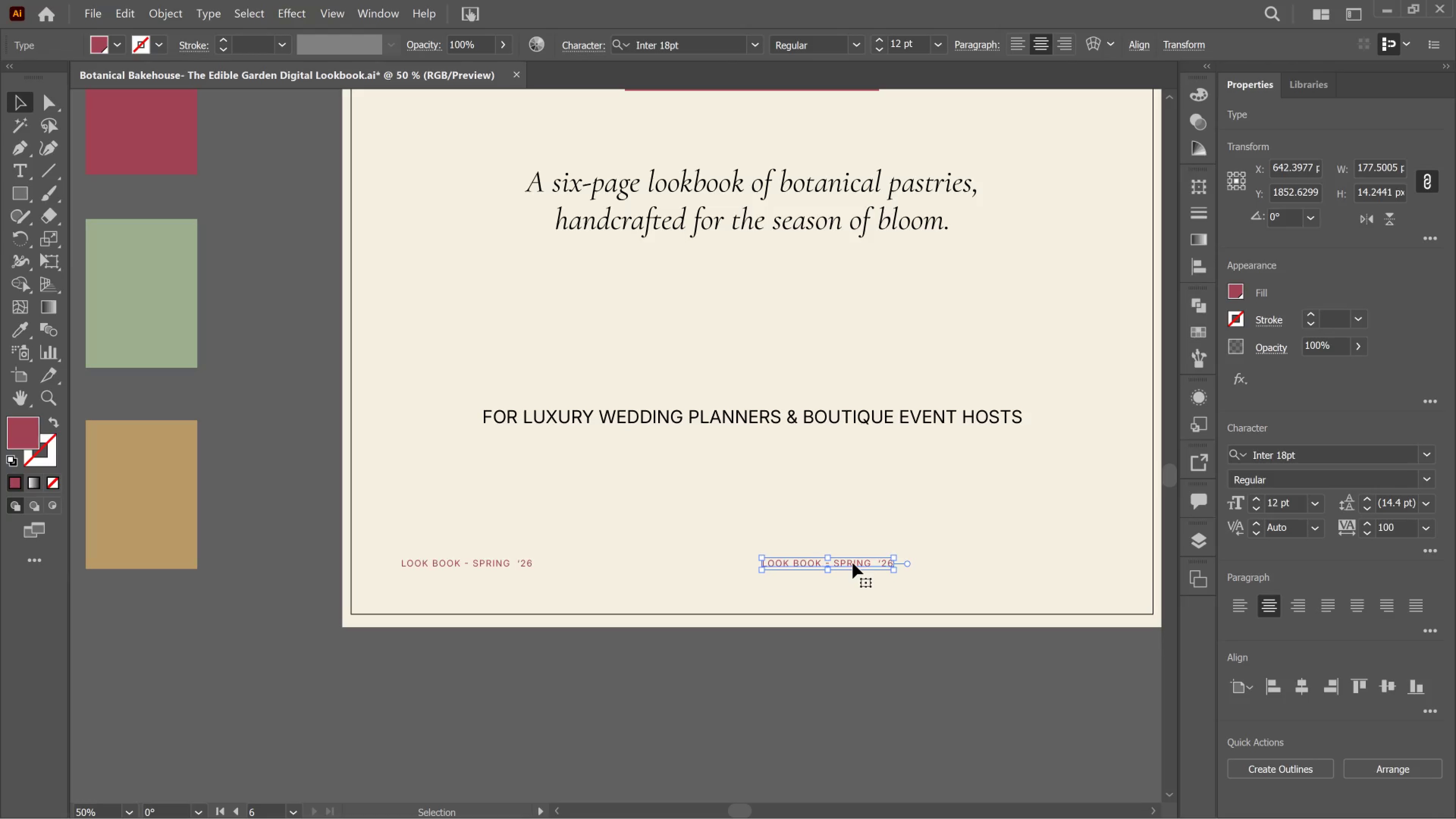 
hold_key(key=ShiftLeft, duration=1.44)
left_click_drag(start_coordinate=[853, 563], to_coordinate=[947, 563])
 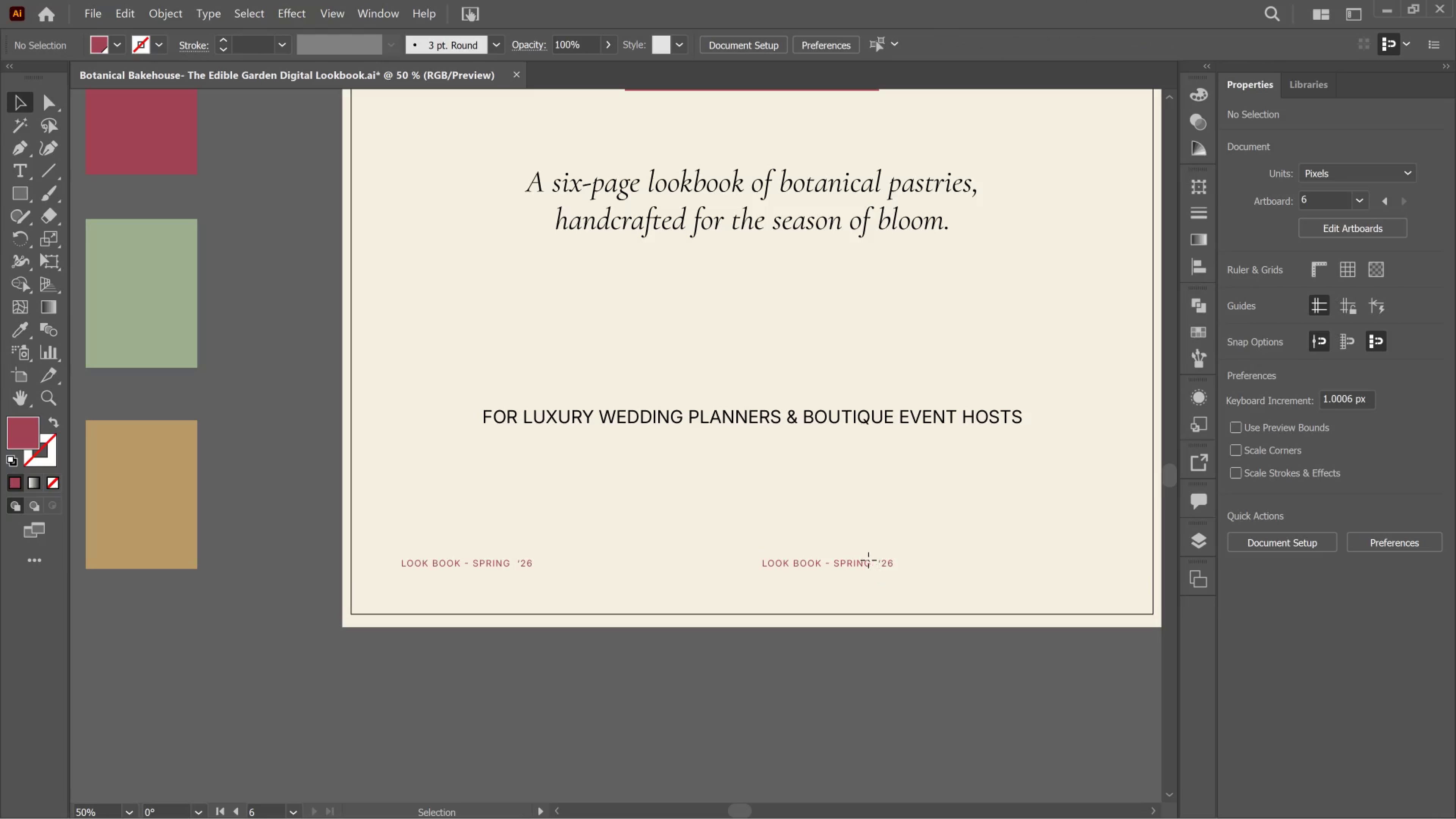 
left_click([868, 560])
 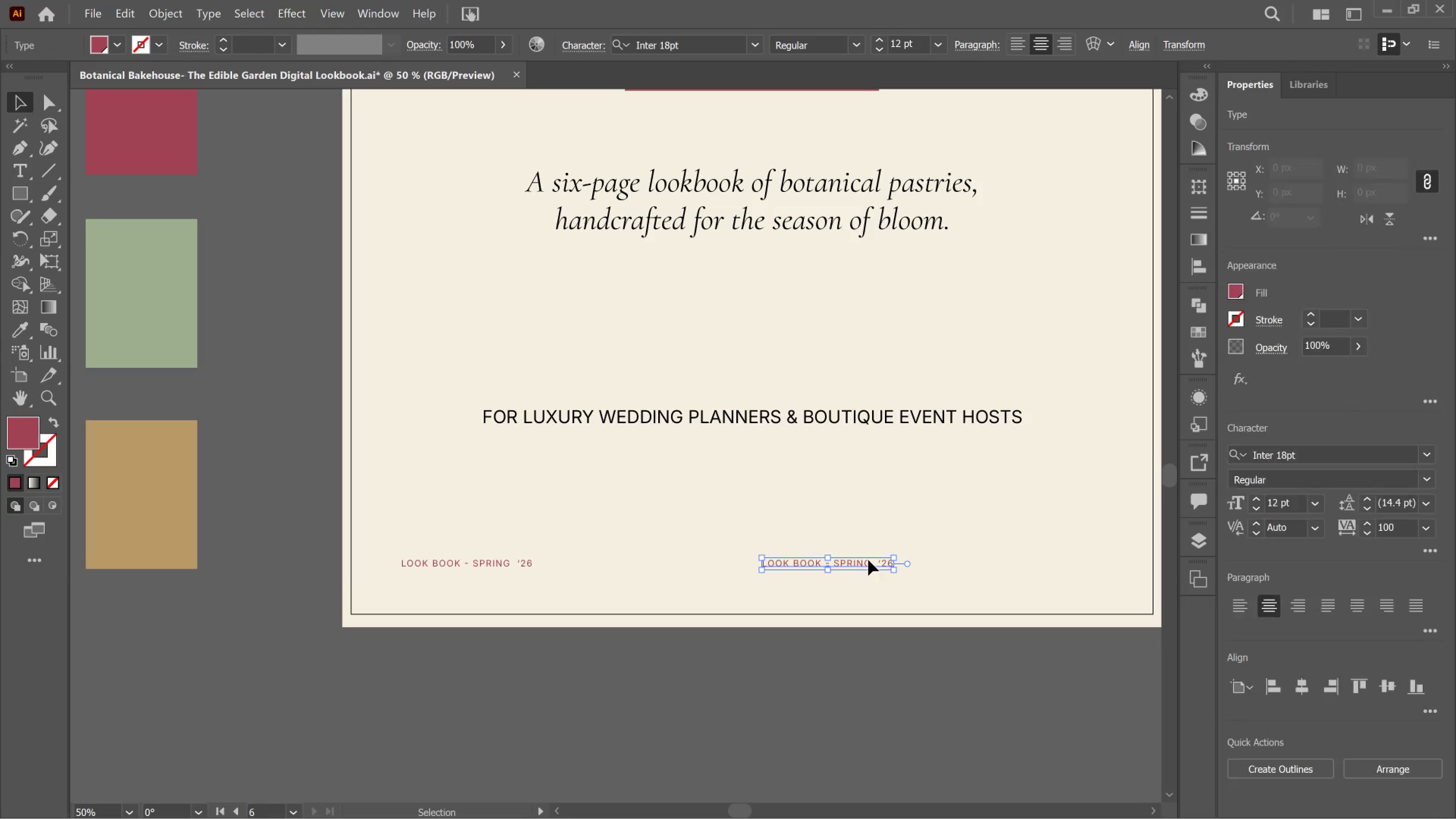 
hold_key(key=ShiftLeft, duration=0.66)
left_click([868, 560])
 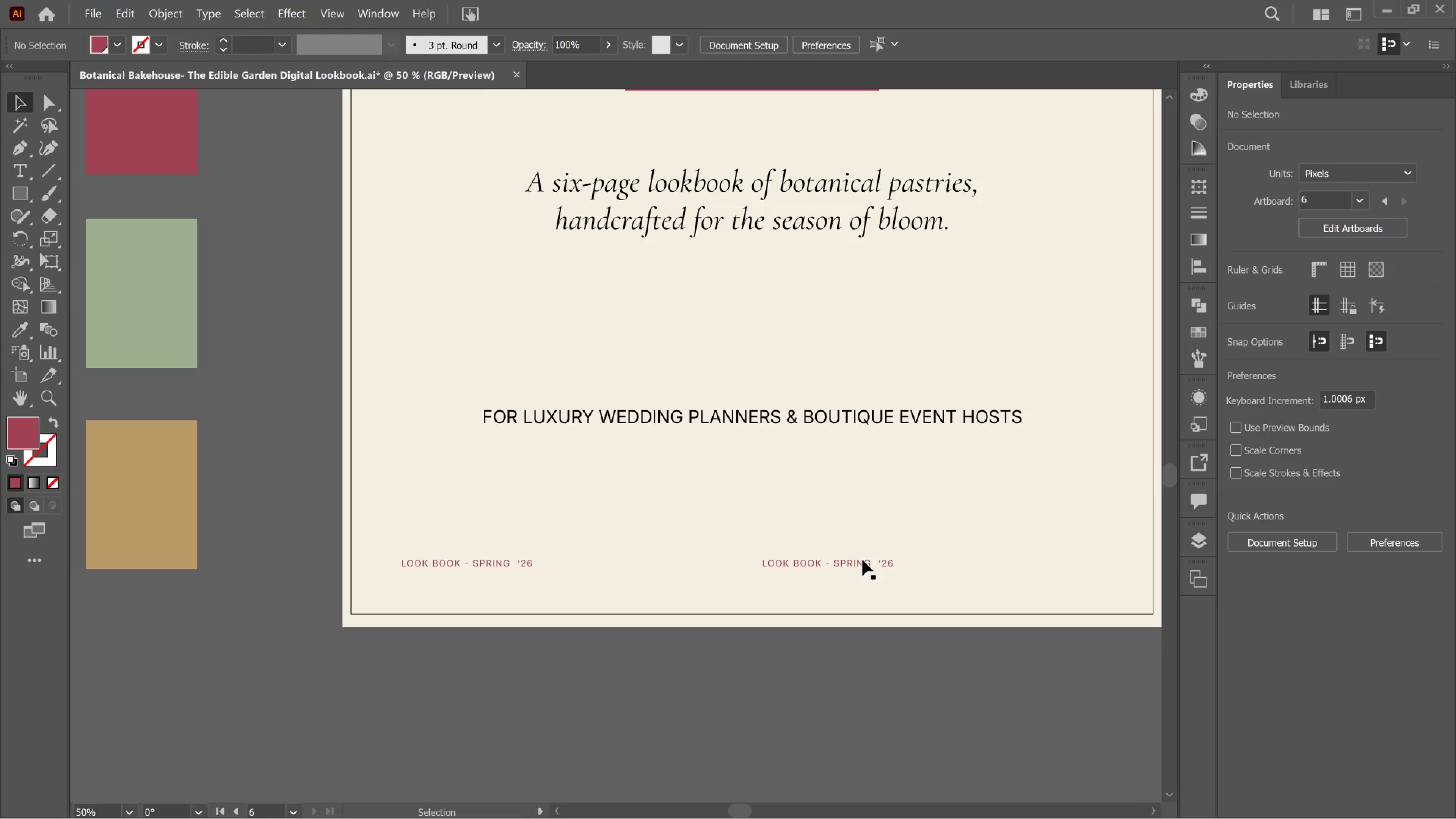 
left_click([863, 560])
 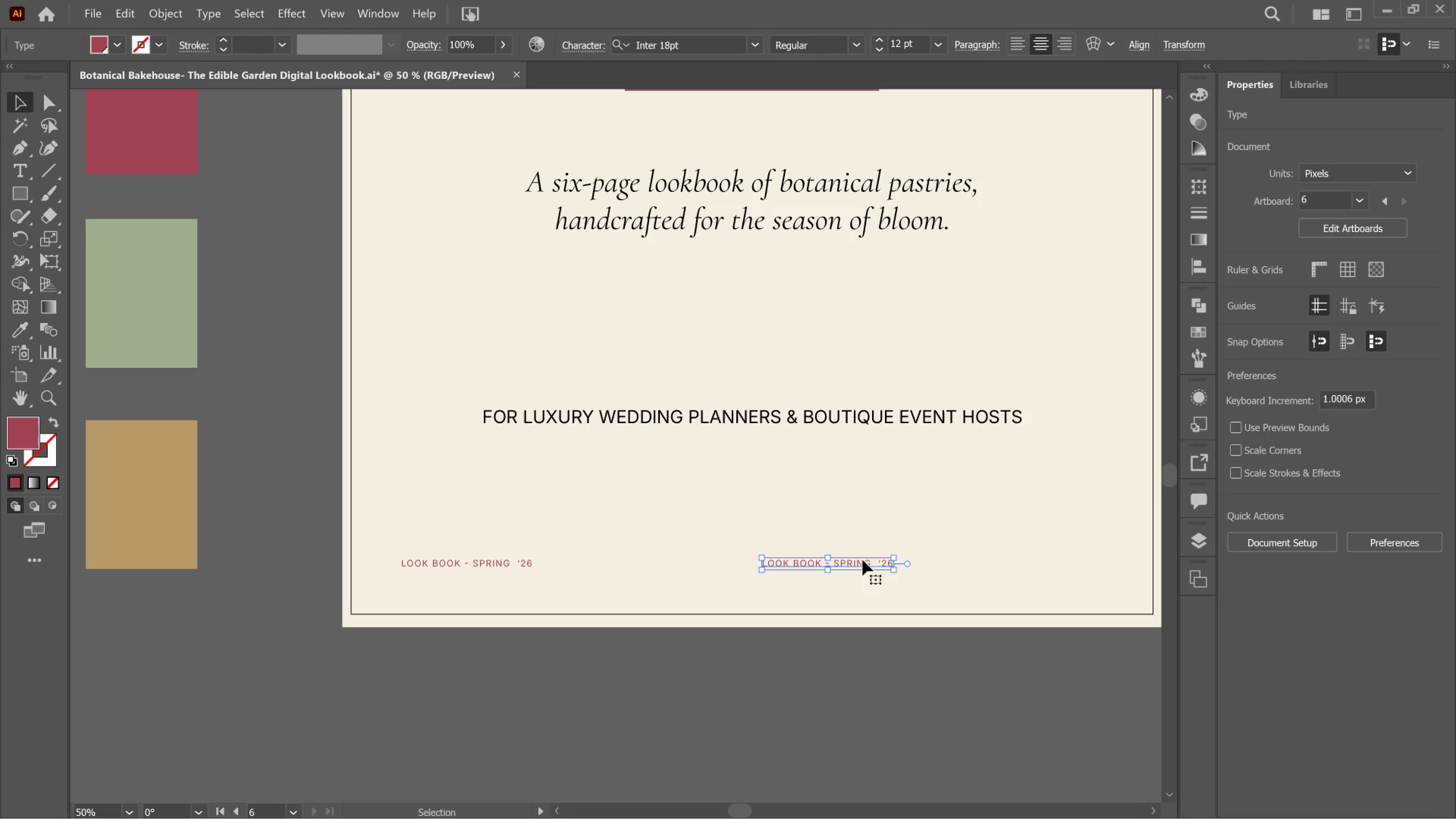 
left_click_drag(start_coordinate=[863, 560], to_coordinate=[1069, 561])
 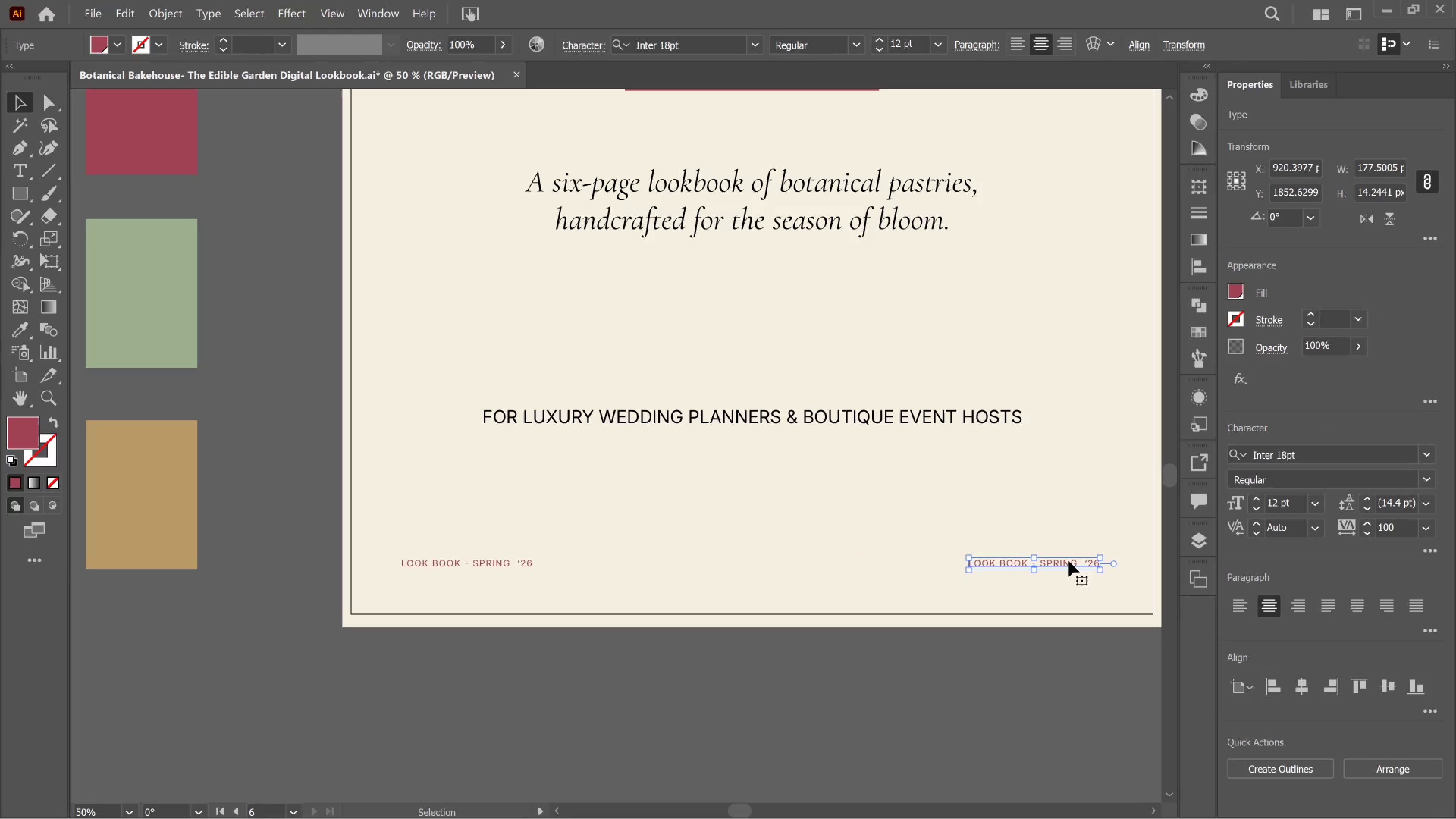 
hold_key(key=ShiftLeft, duration=4.05)
 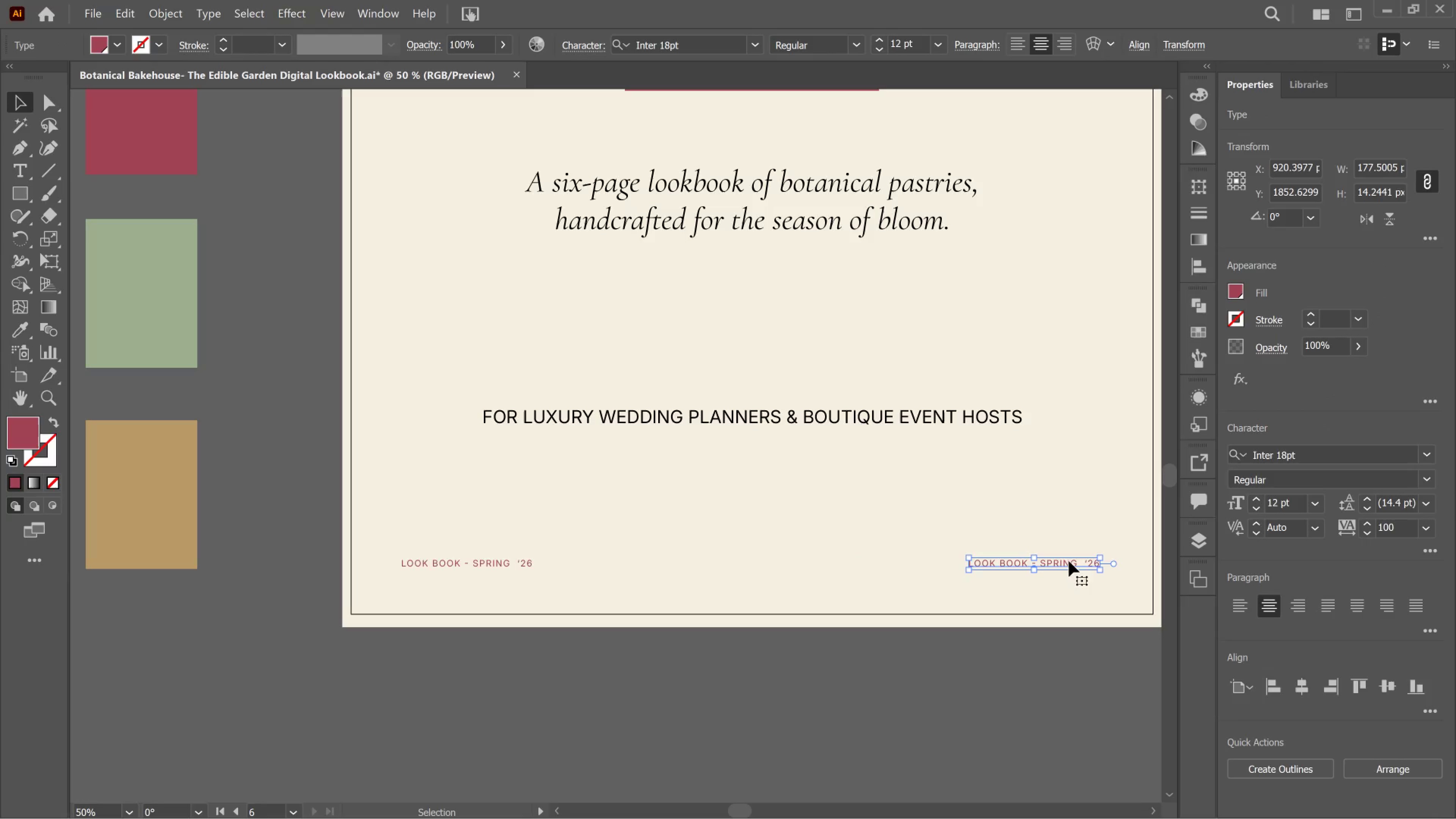 
double_click([1069, 561])
 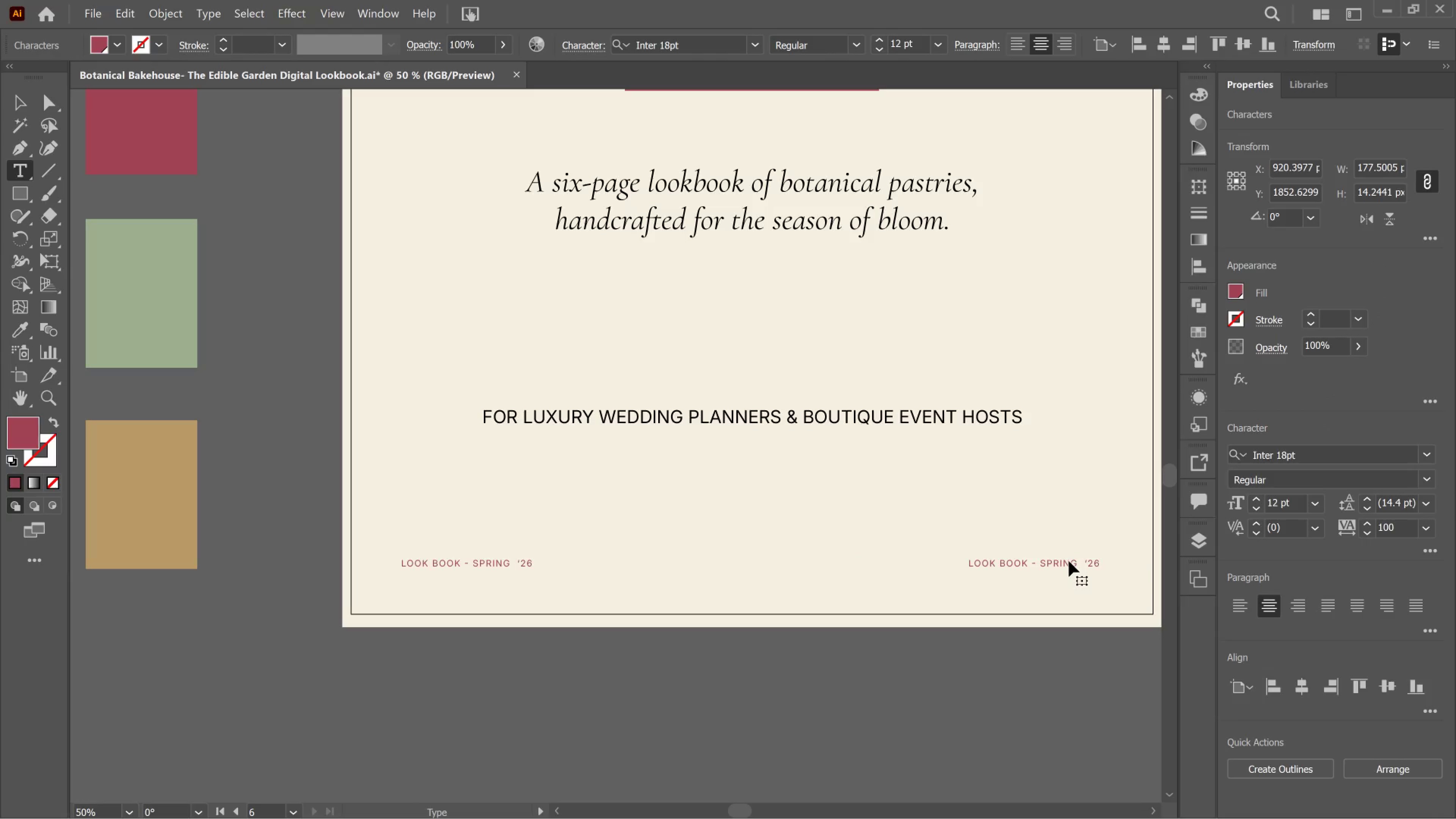 
double_click([1069, 561])
 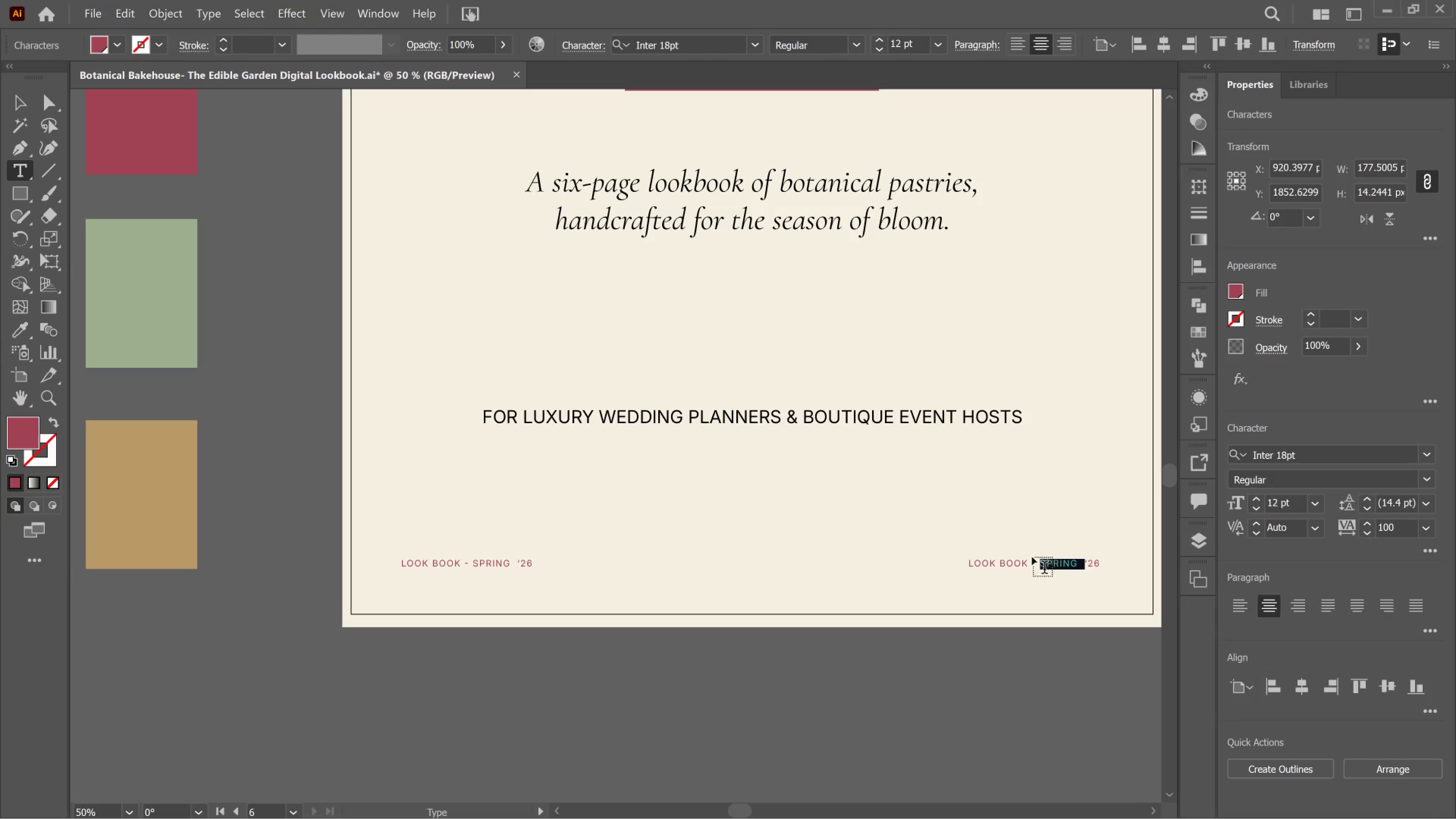 
key(Control+A)
 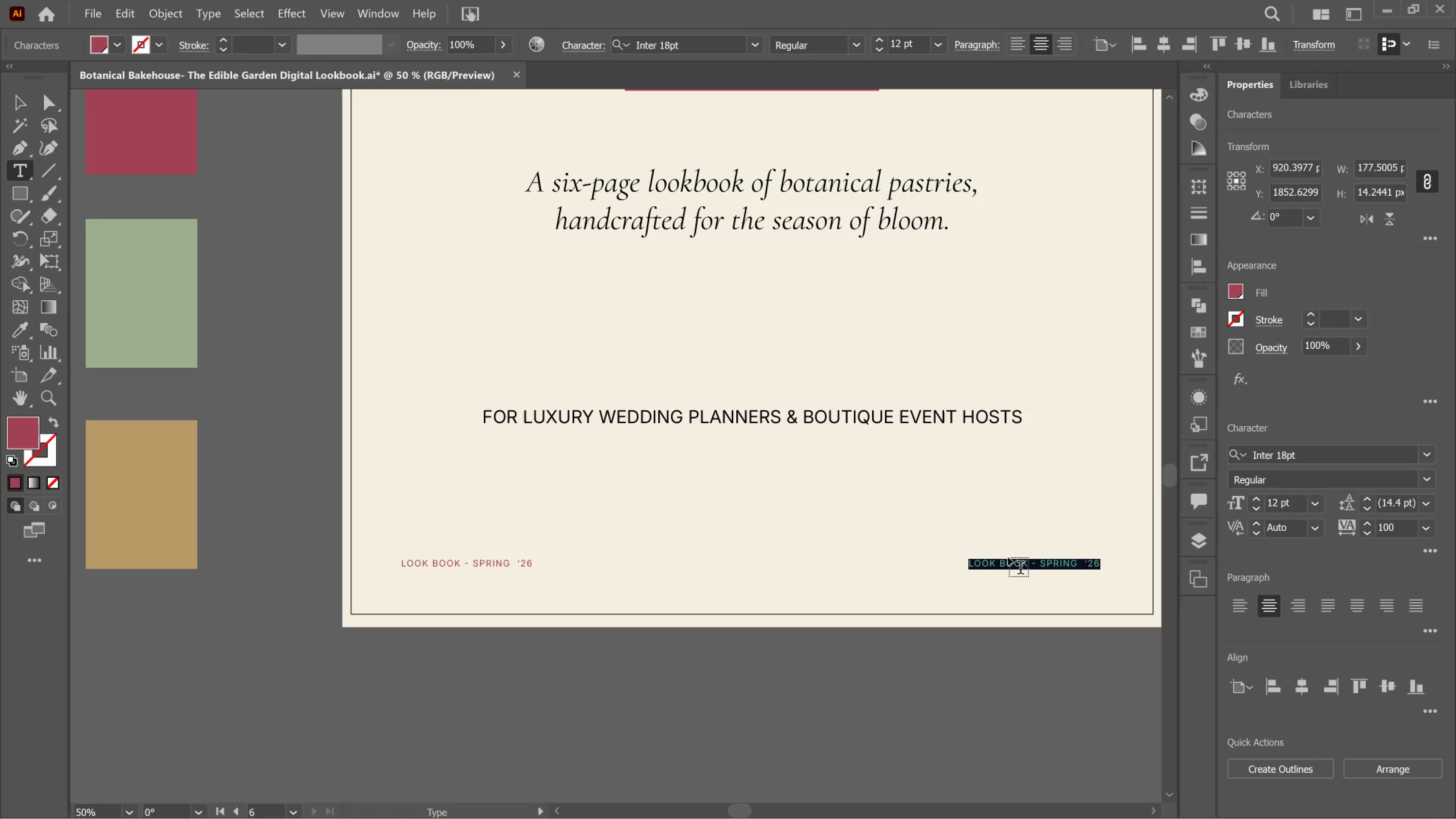 
type(01 / 06)
 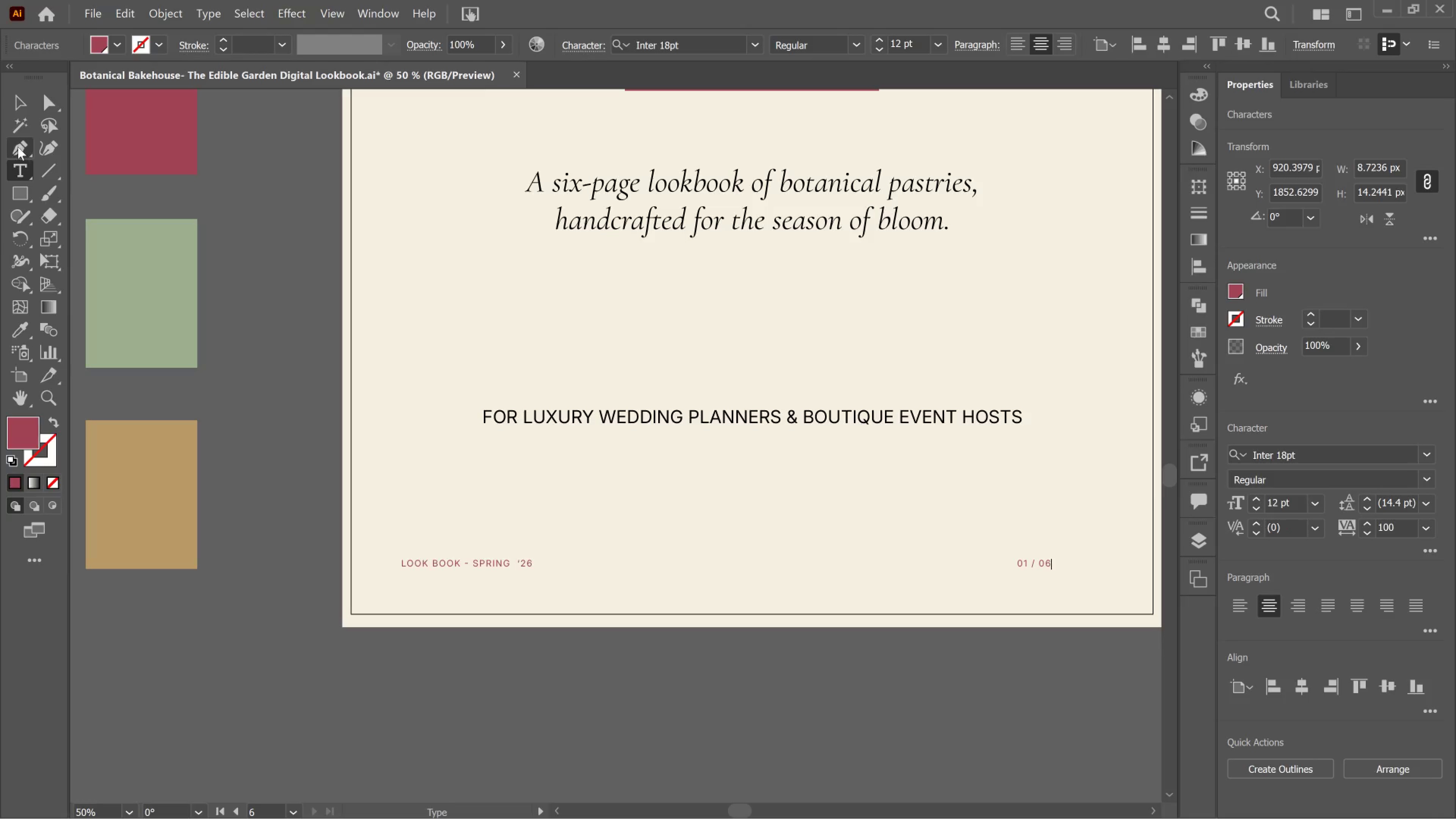 
left_click([20, 95])
 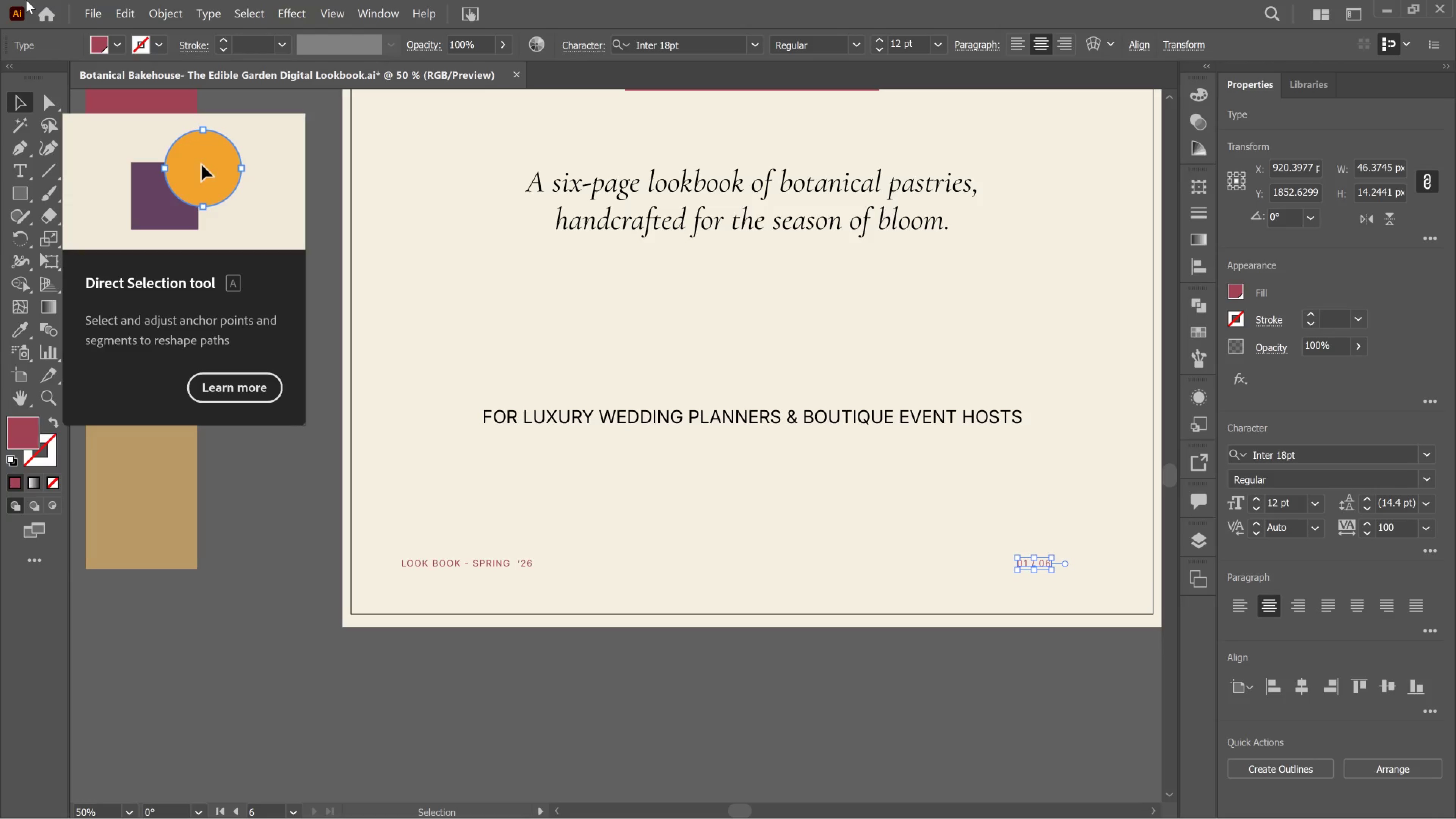 
key(Shift+ArrowRight)
 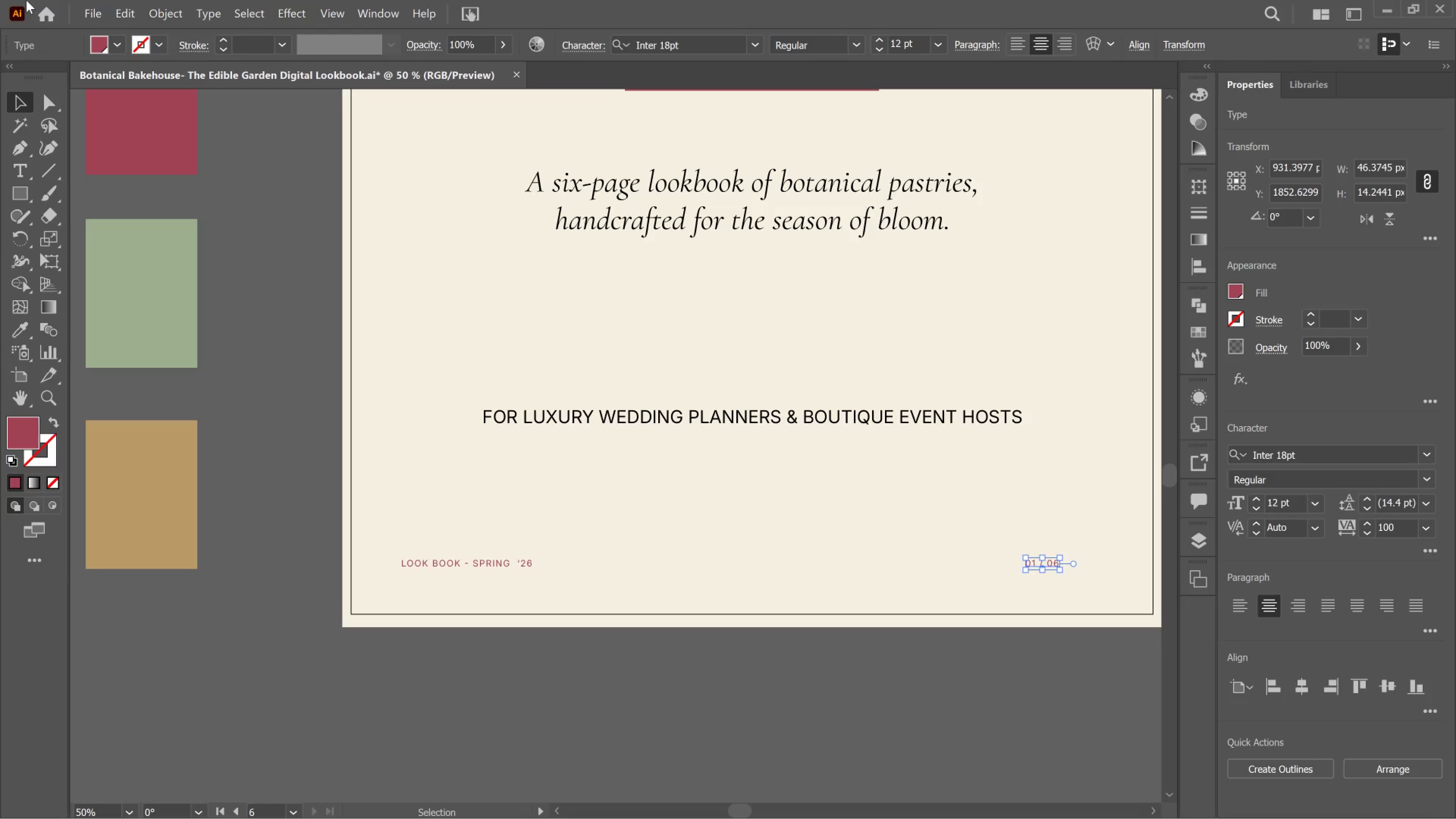 
key(Shift+ArrowRight)
 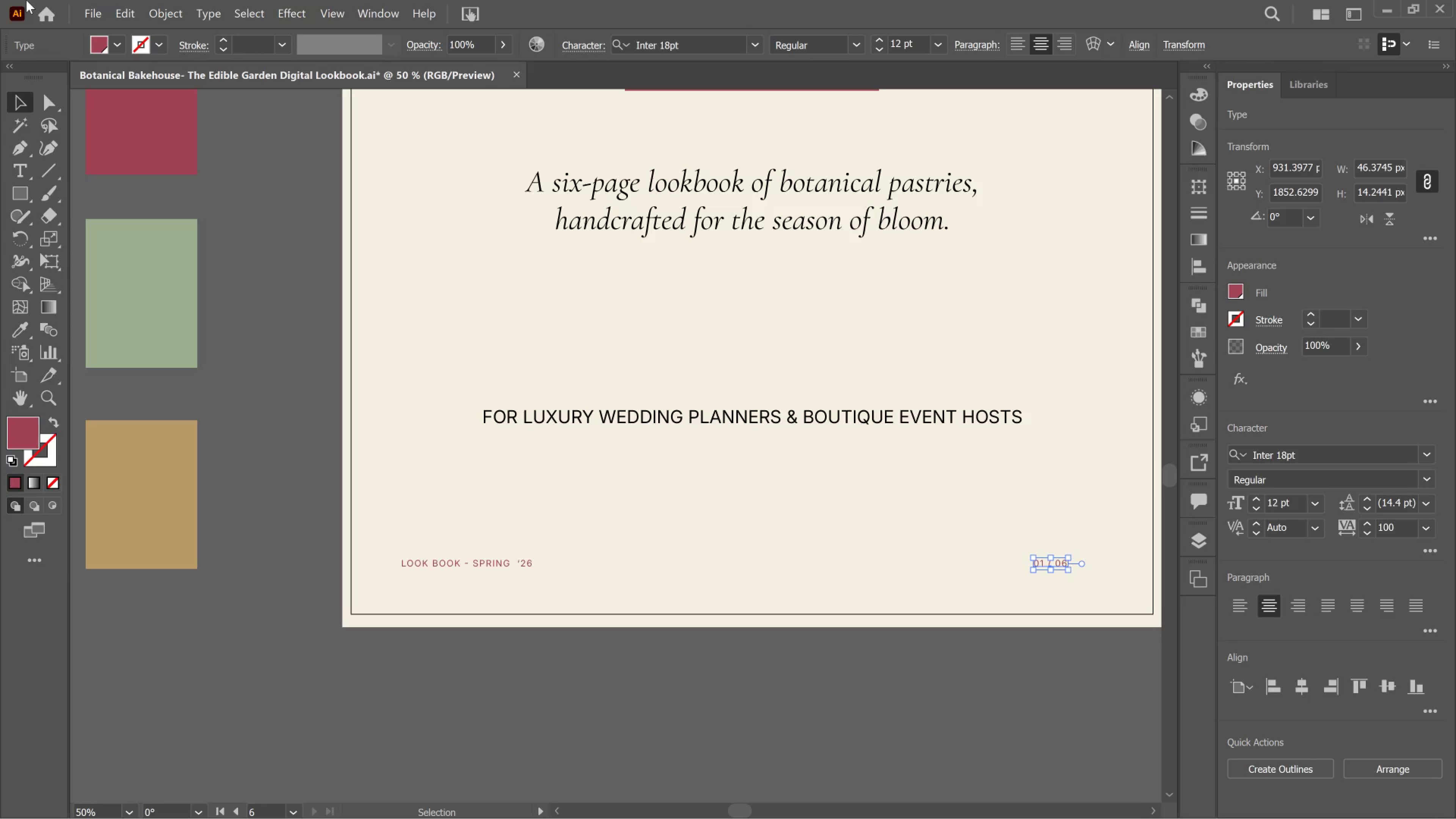 
key(Shift+ArrowRight)
 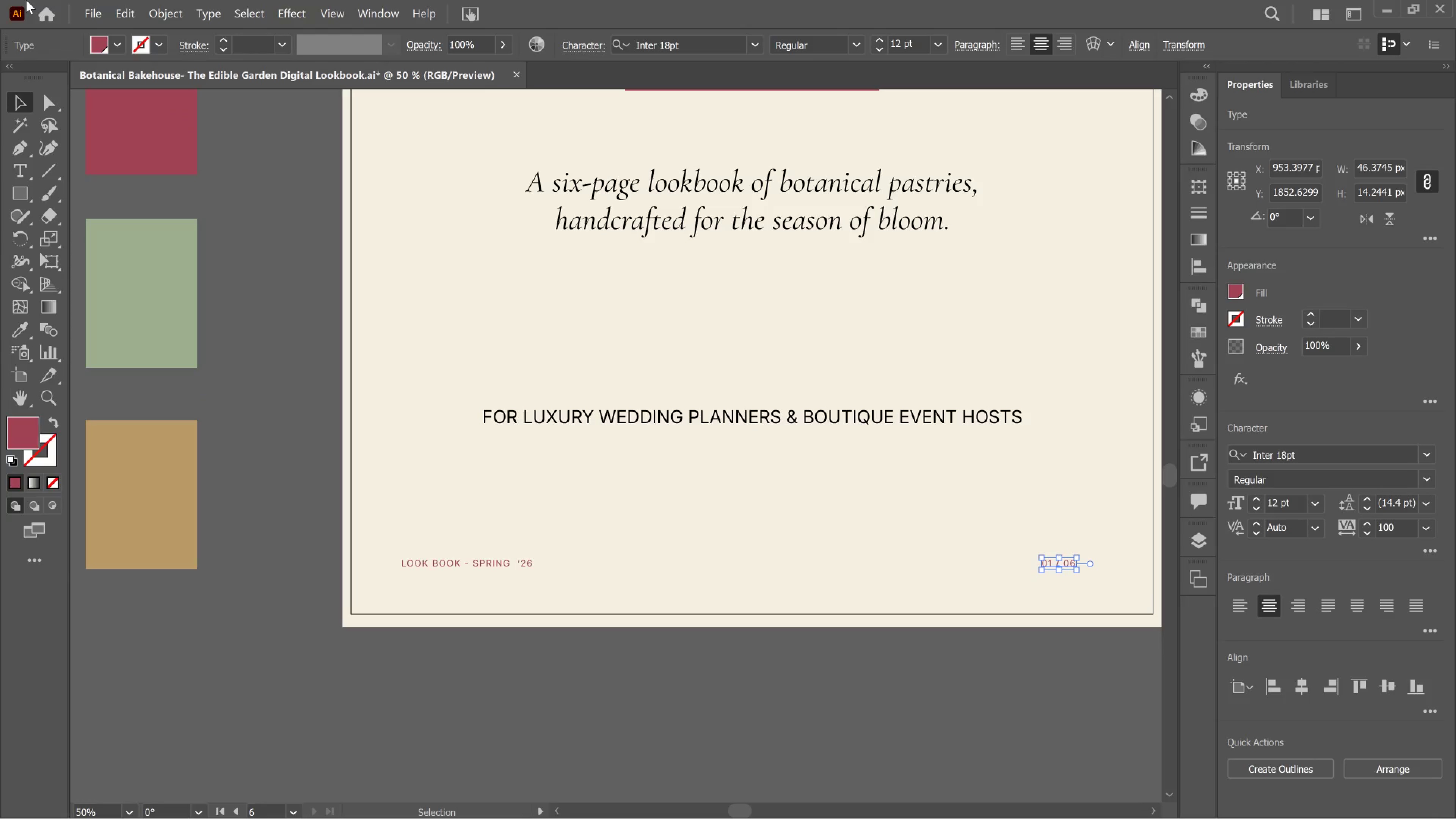 
key(ArrowRight)
 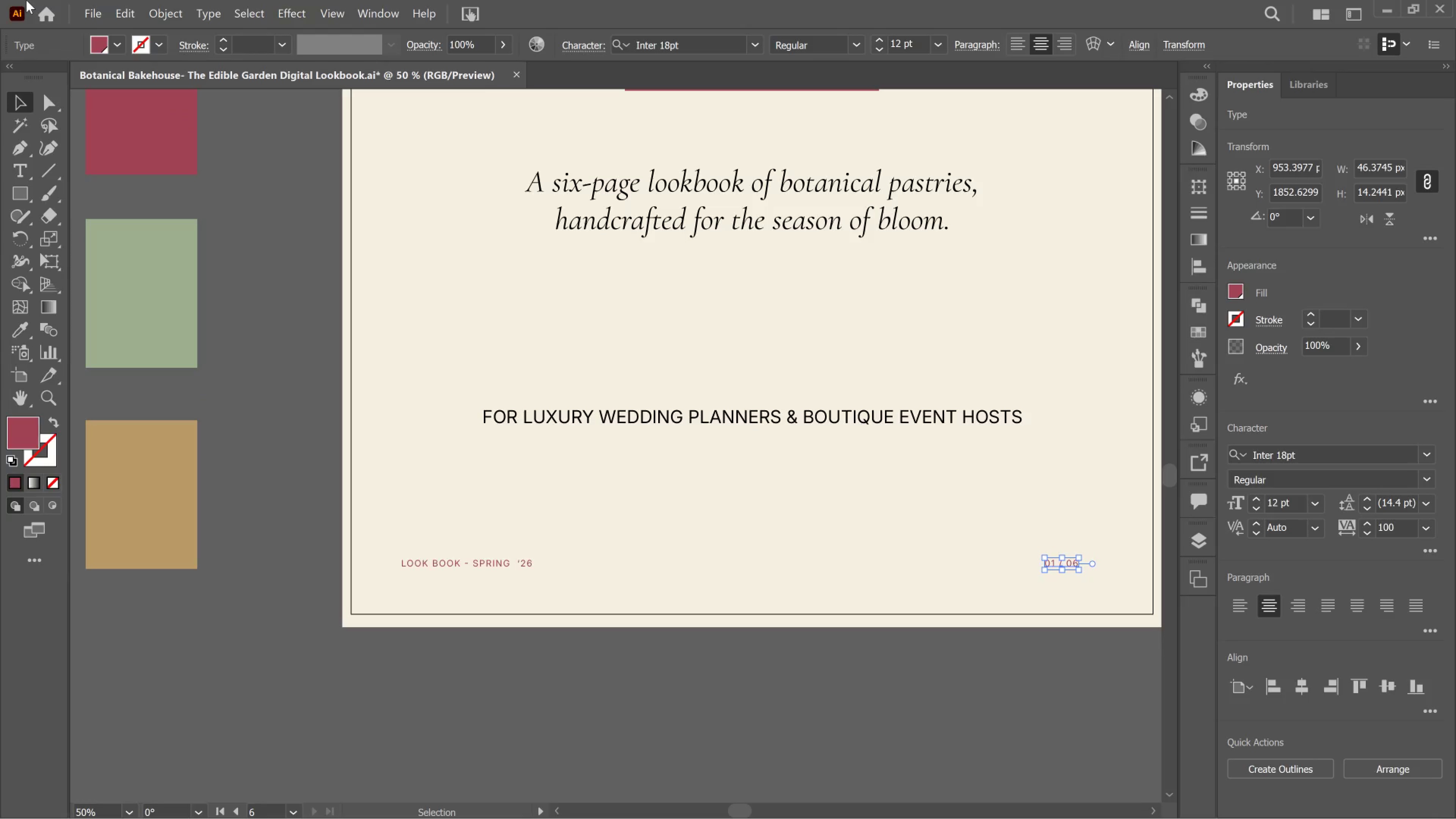 
key(ArrowRight)
 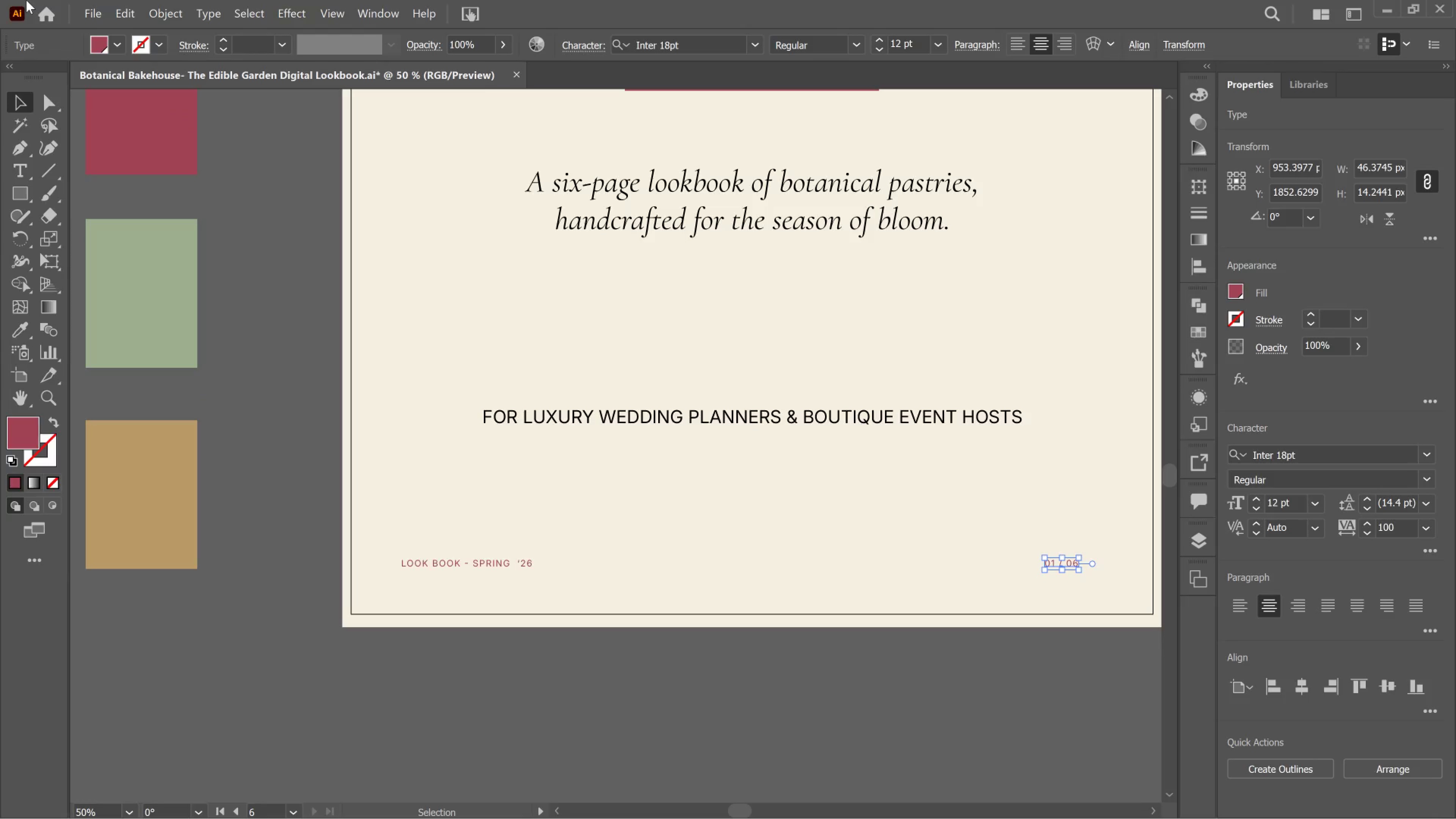 
key(ArrowRight)
 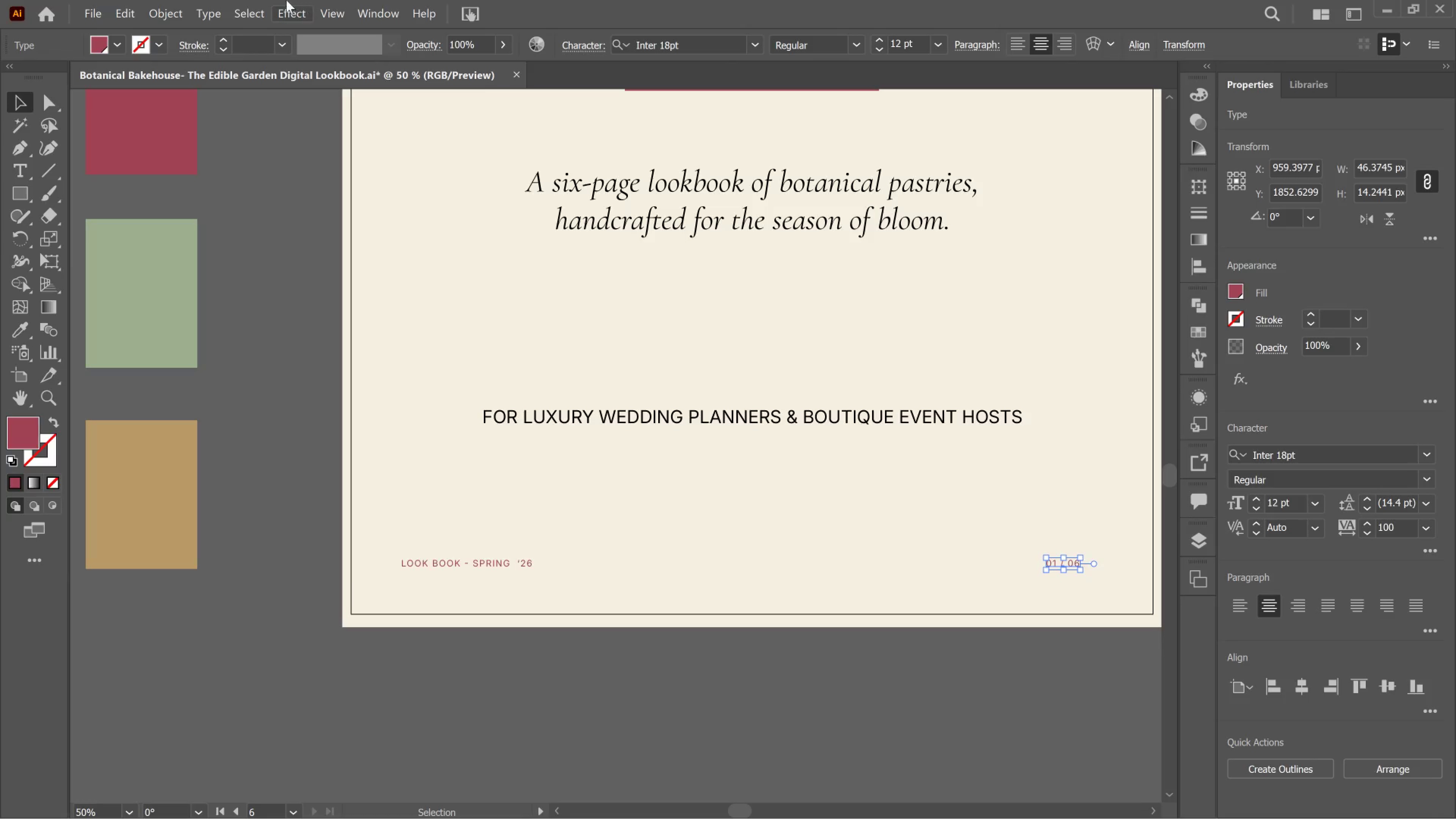 
wait(20.08)
 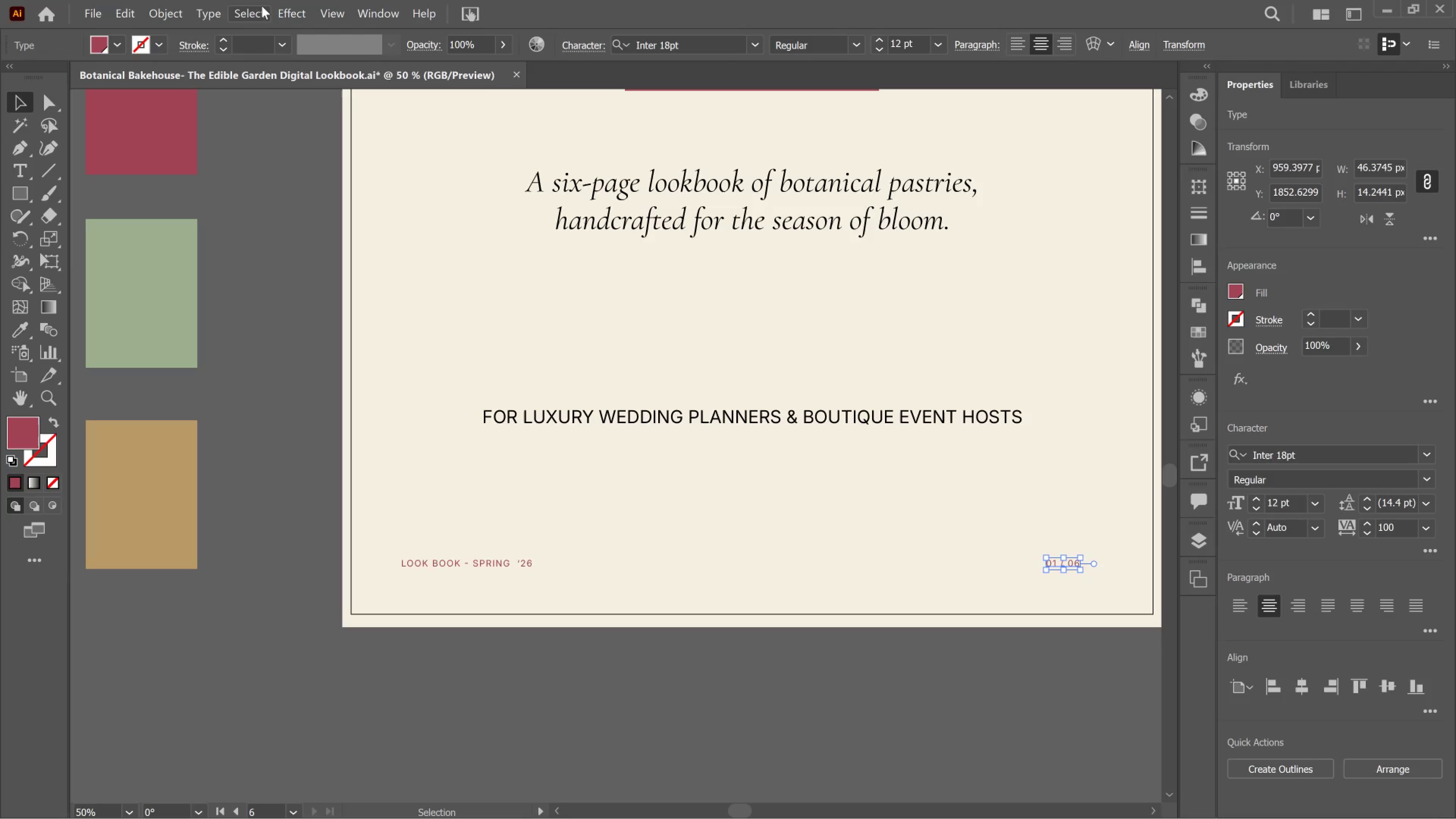 
hold_key(key=AltLeft, duration=3.95)
scroll: coordinate [661, 371], scroll_direction: up, amount: 5.0
 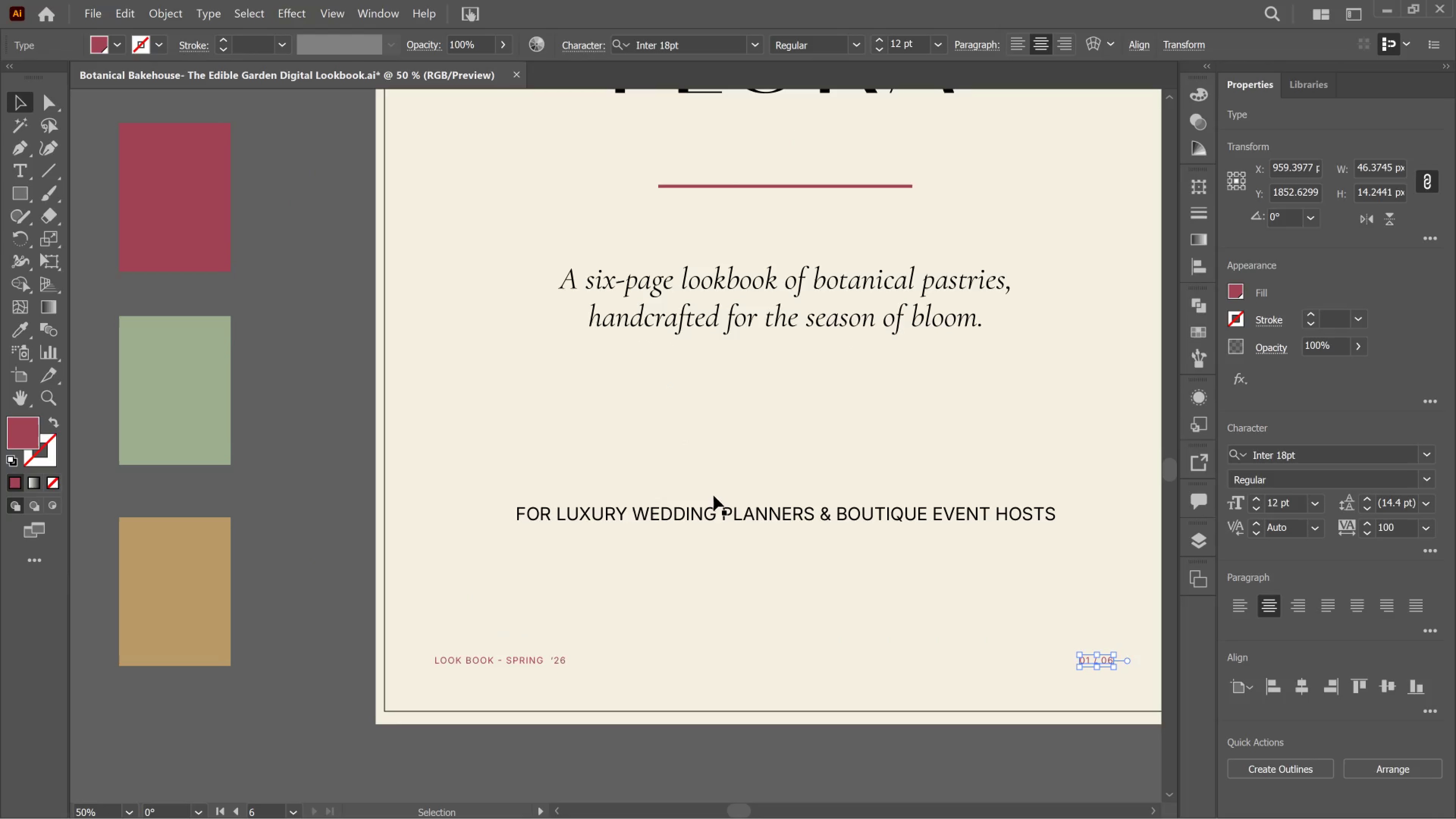 
left_click([747, 521])
 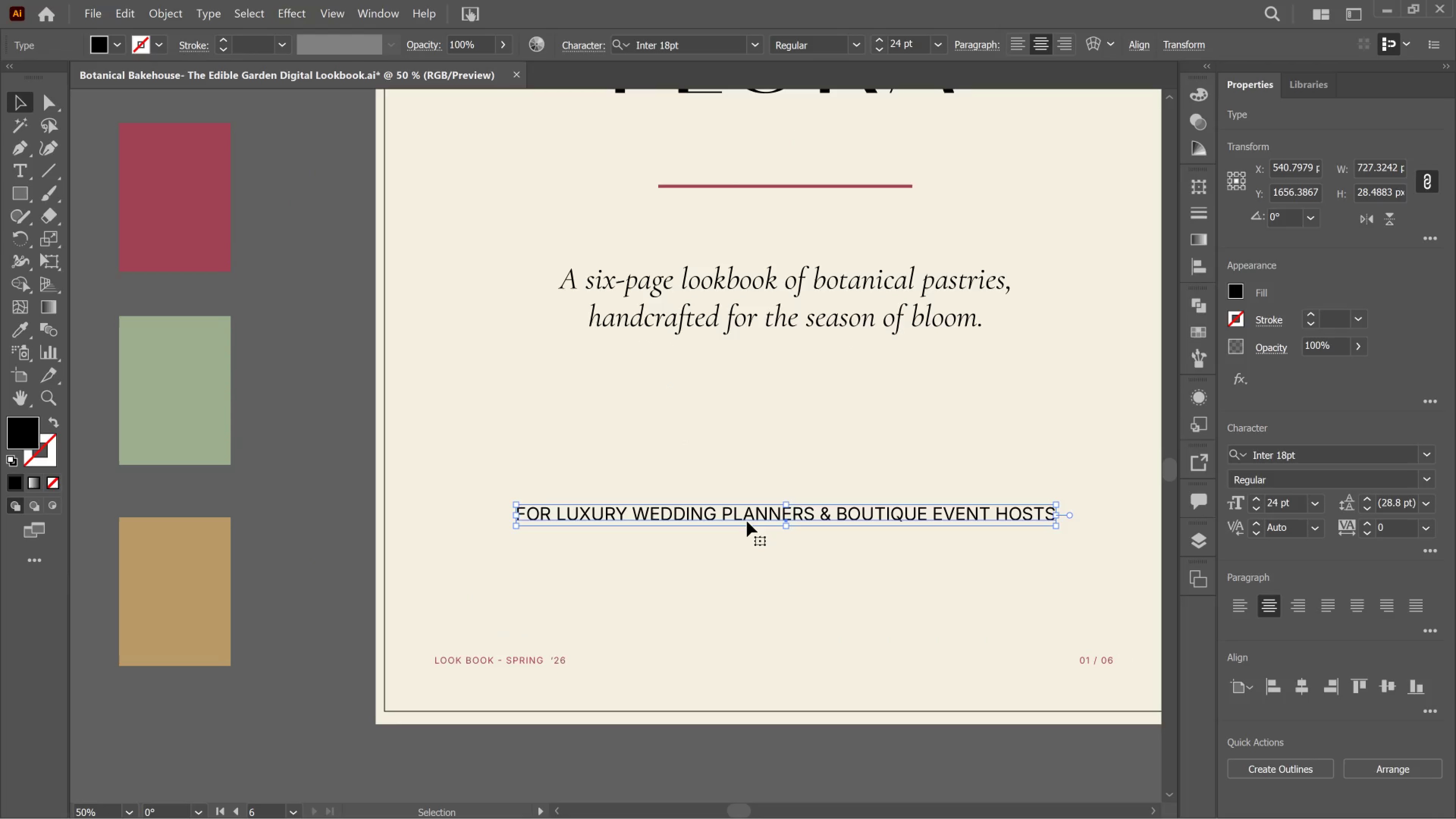 
key(I)
 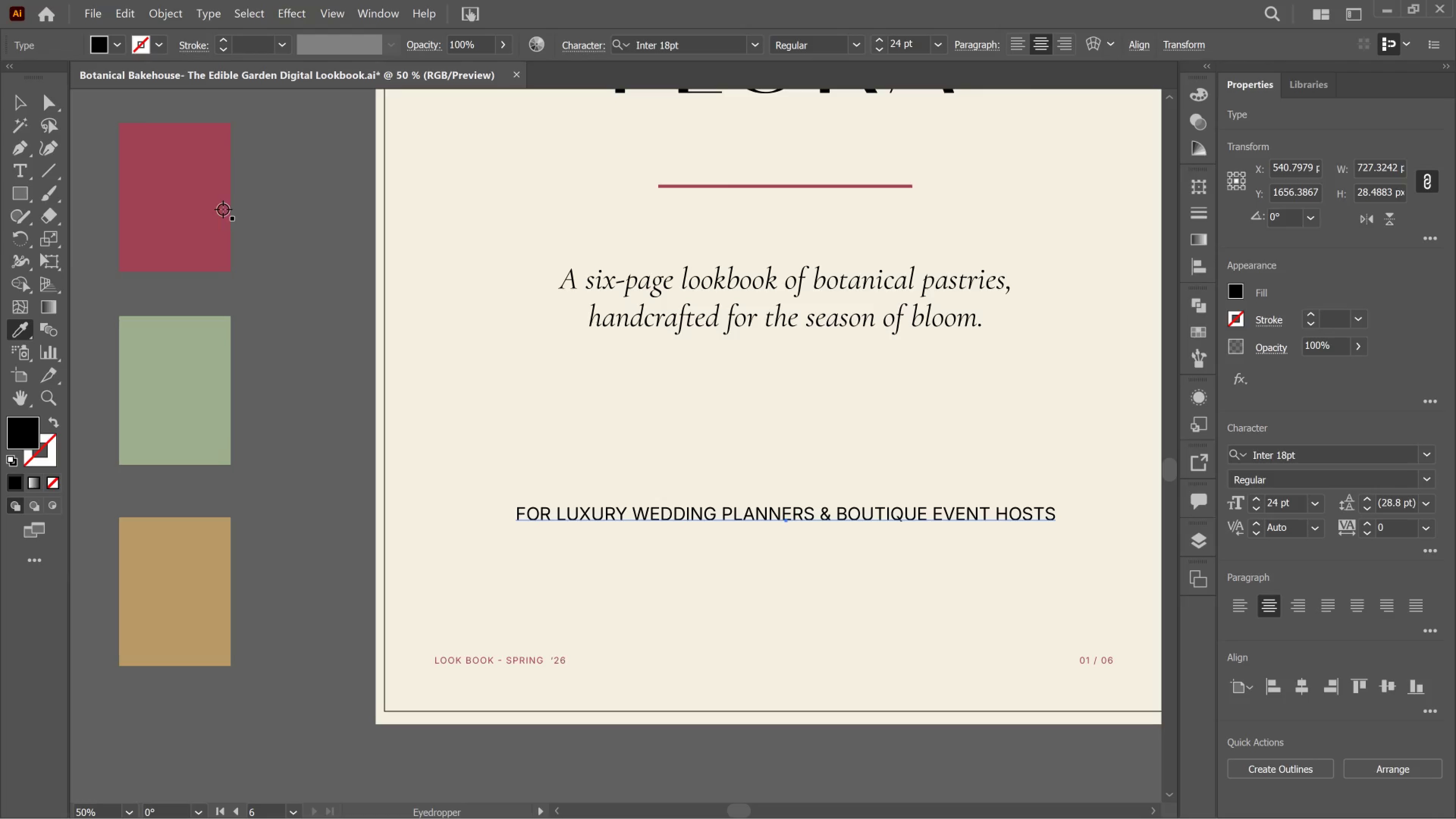 
left_click([223, 209])
 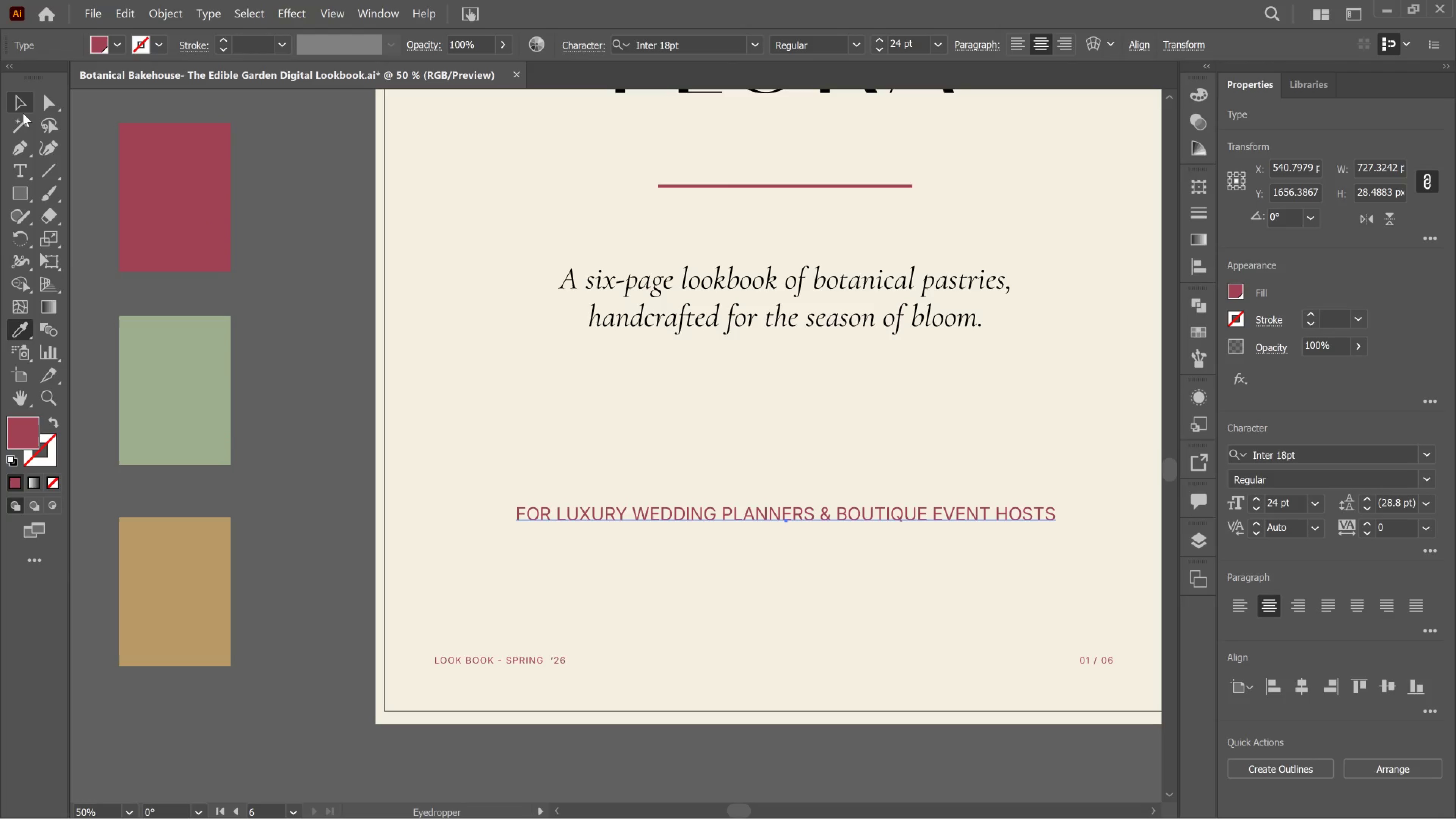 
left_click([13, 104])
 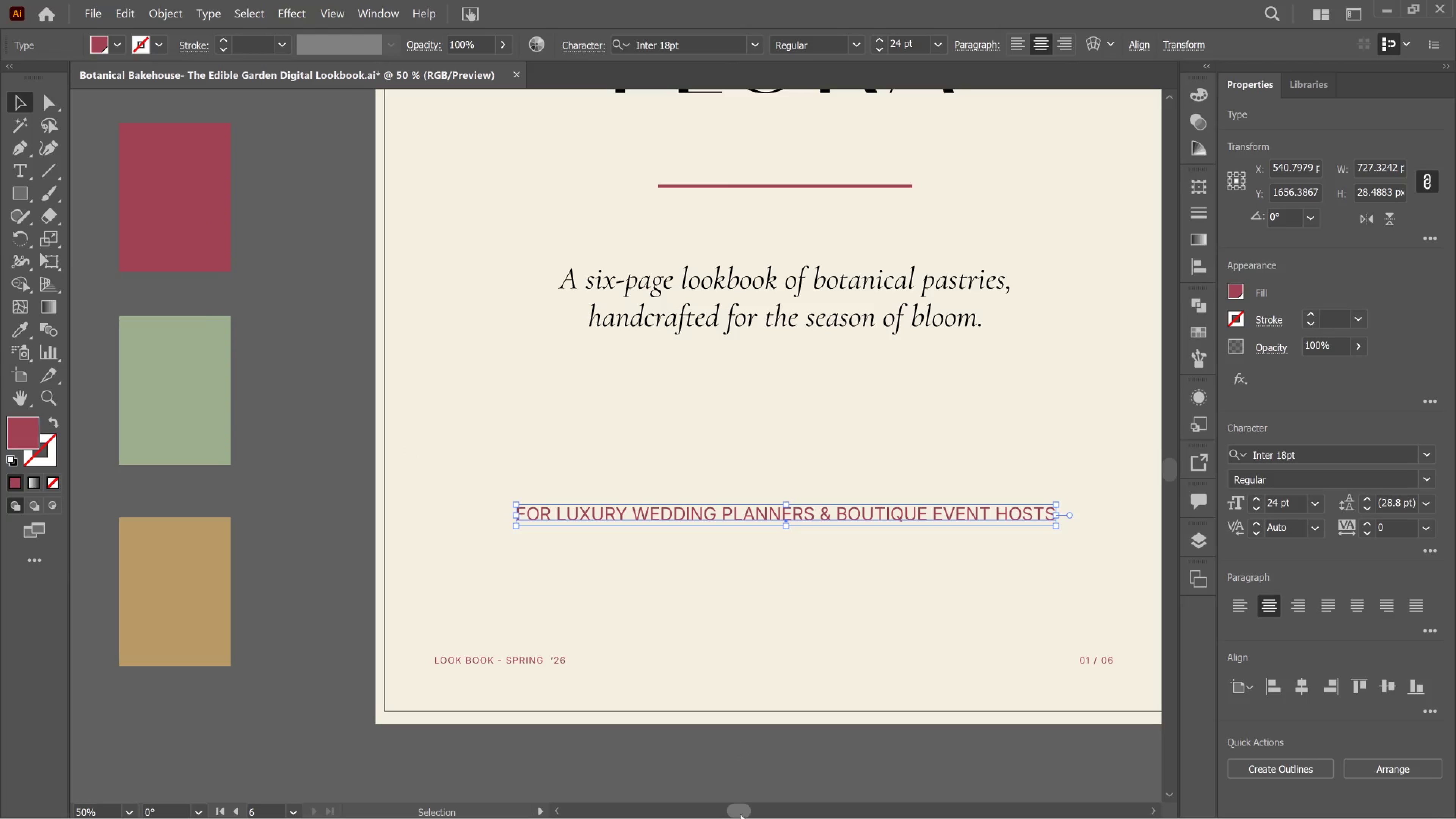 
wait(7.79)
 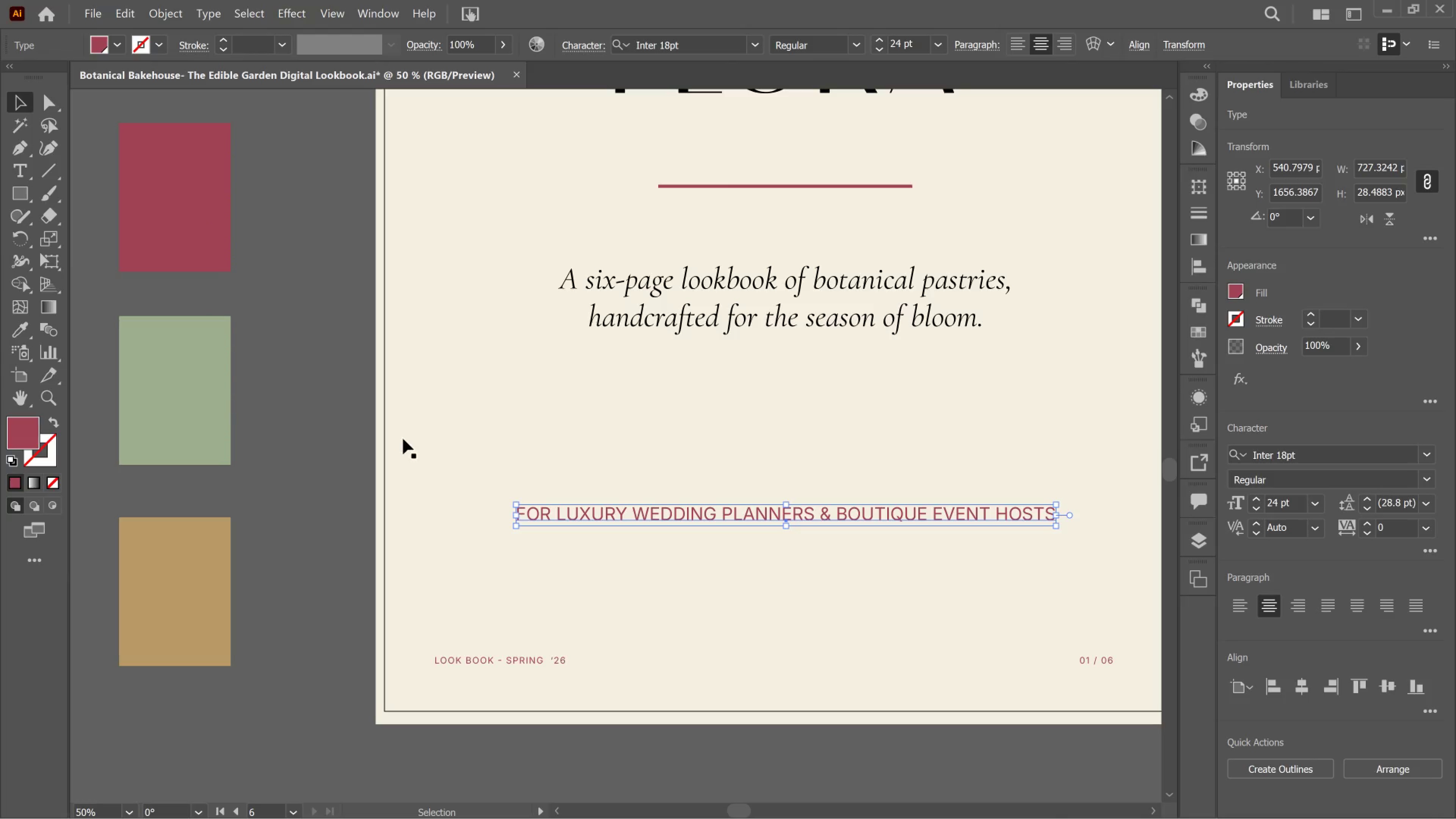 
left_click_drag(start_coordinate=[740, 814], to_coordinate=[745, 795])
 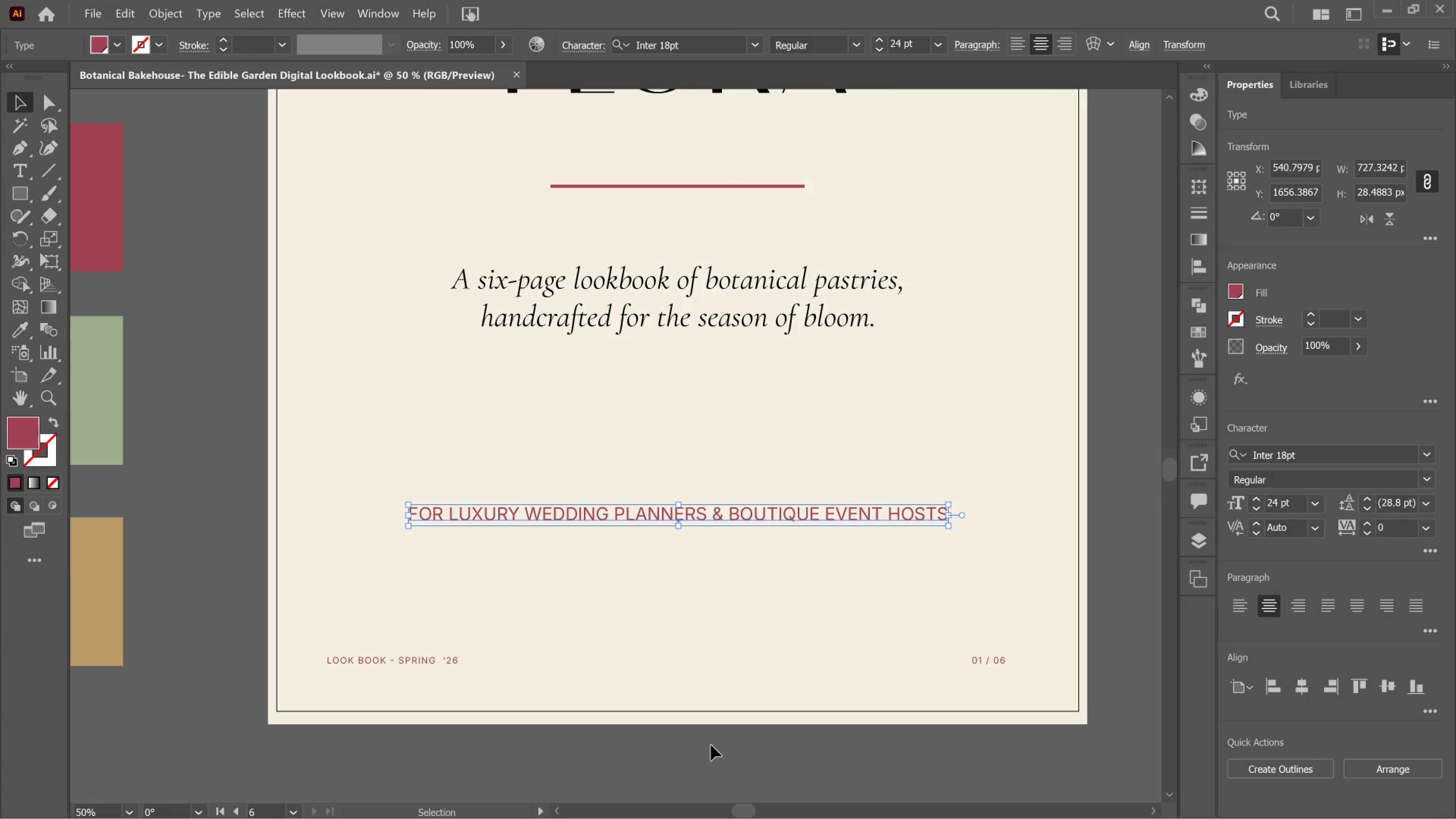 
wait(11.52)
 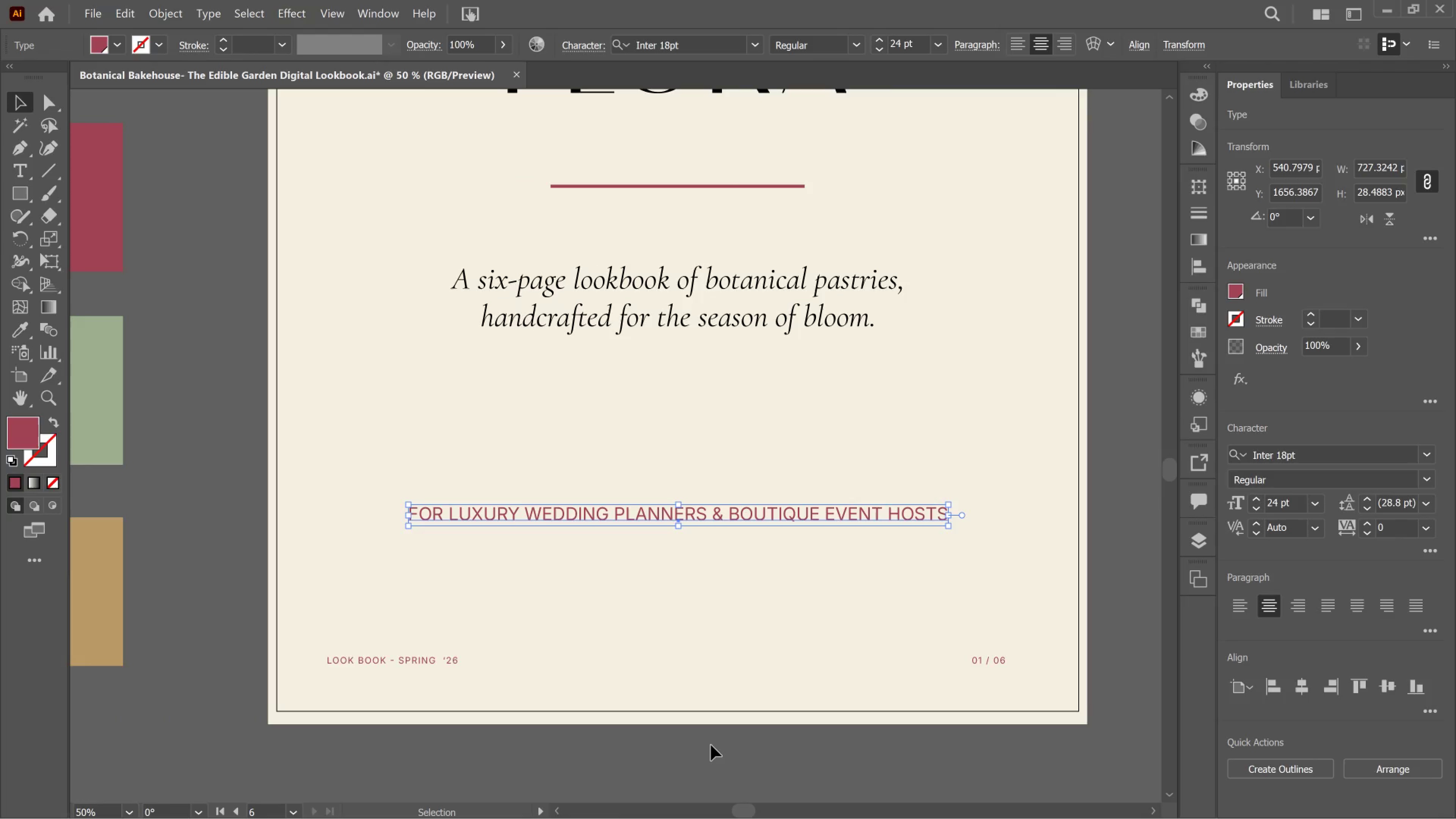 
left_click([543, 794])
 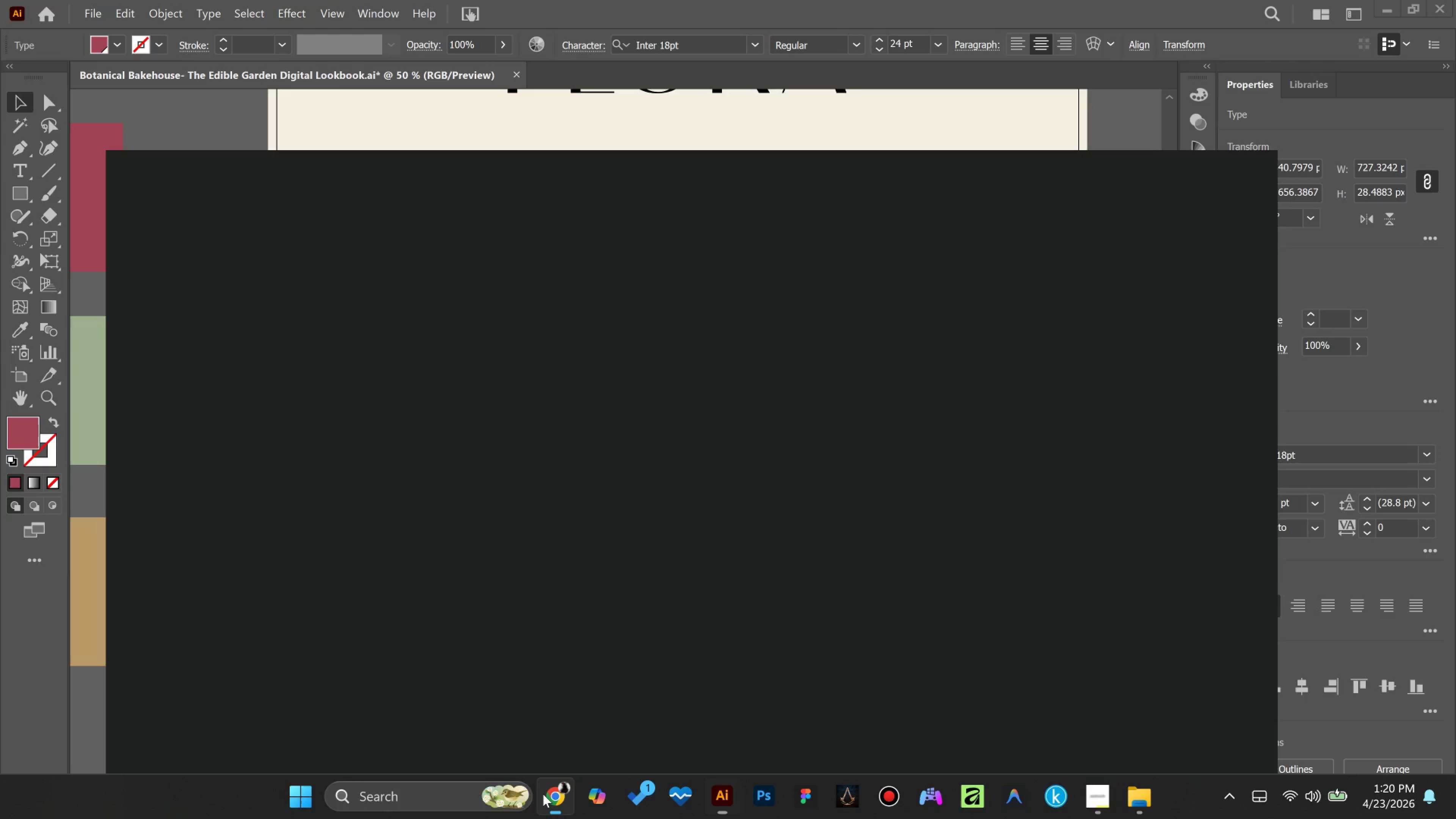 
left_click([543, 794])
 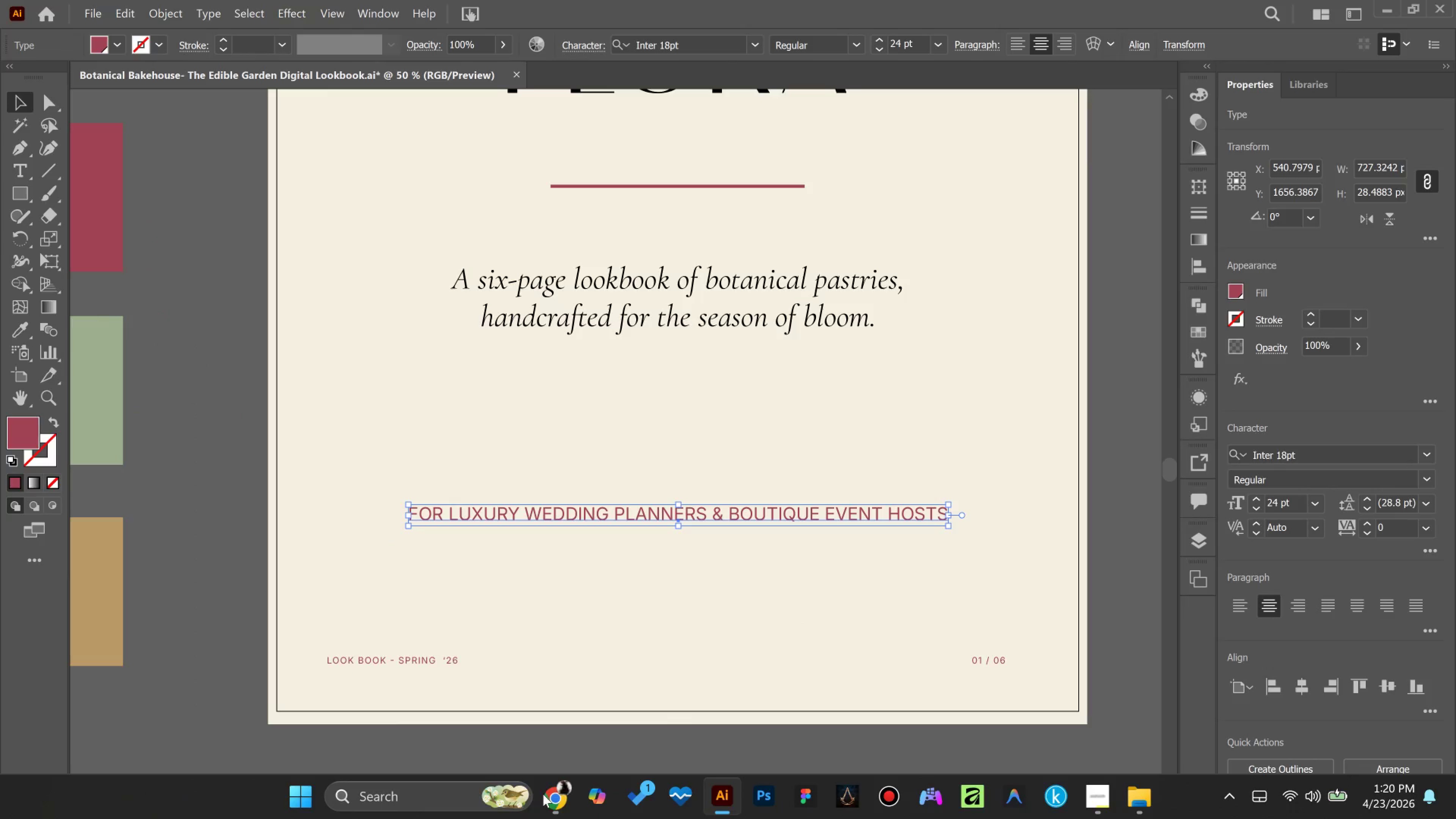 
left_click([543, 794])
 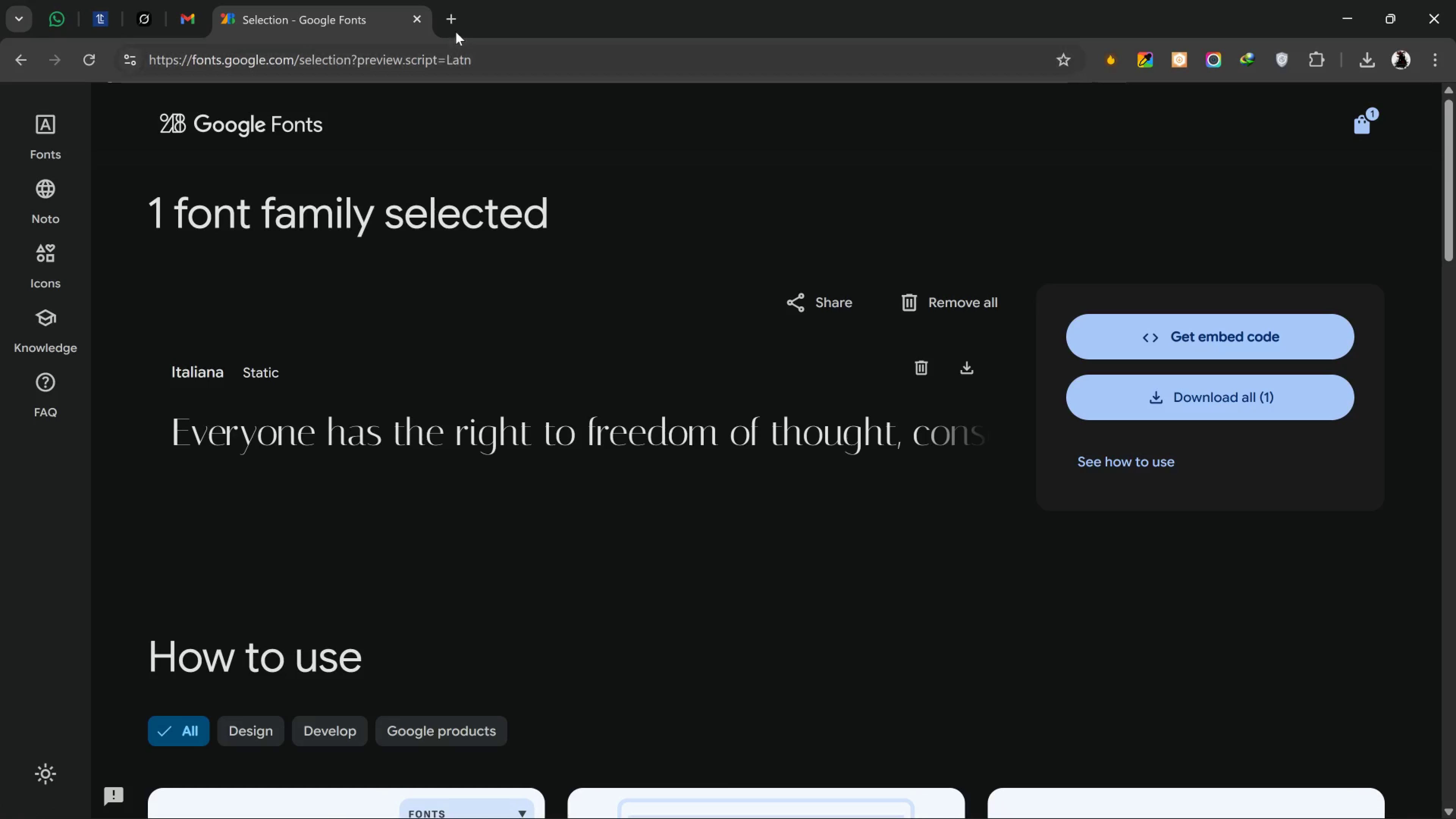 
left_click([450, 20])
 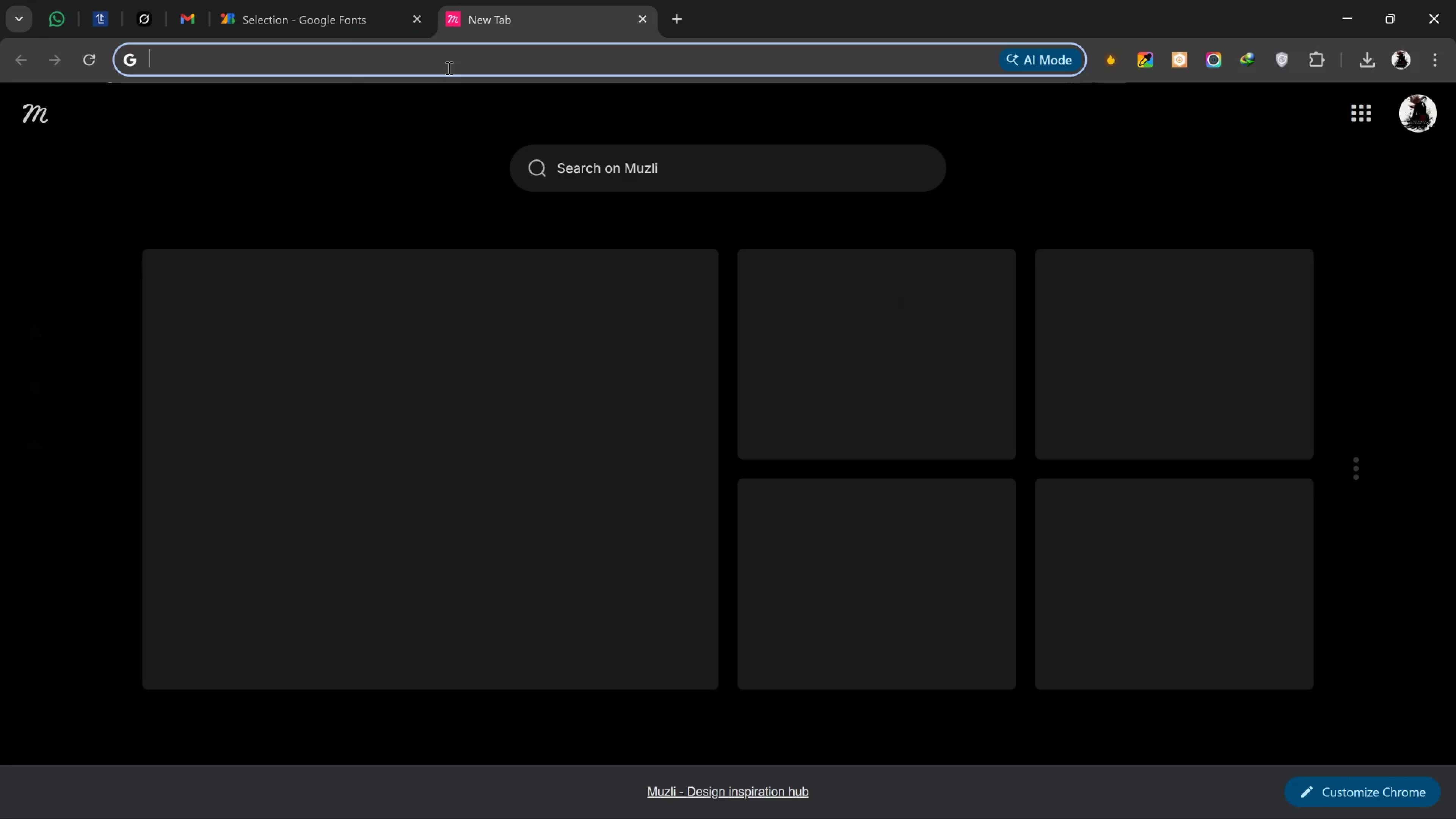 
type(f)
key(Backspace)
key(Backspace)
key(Backspace)
type(pin)
 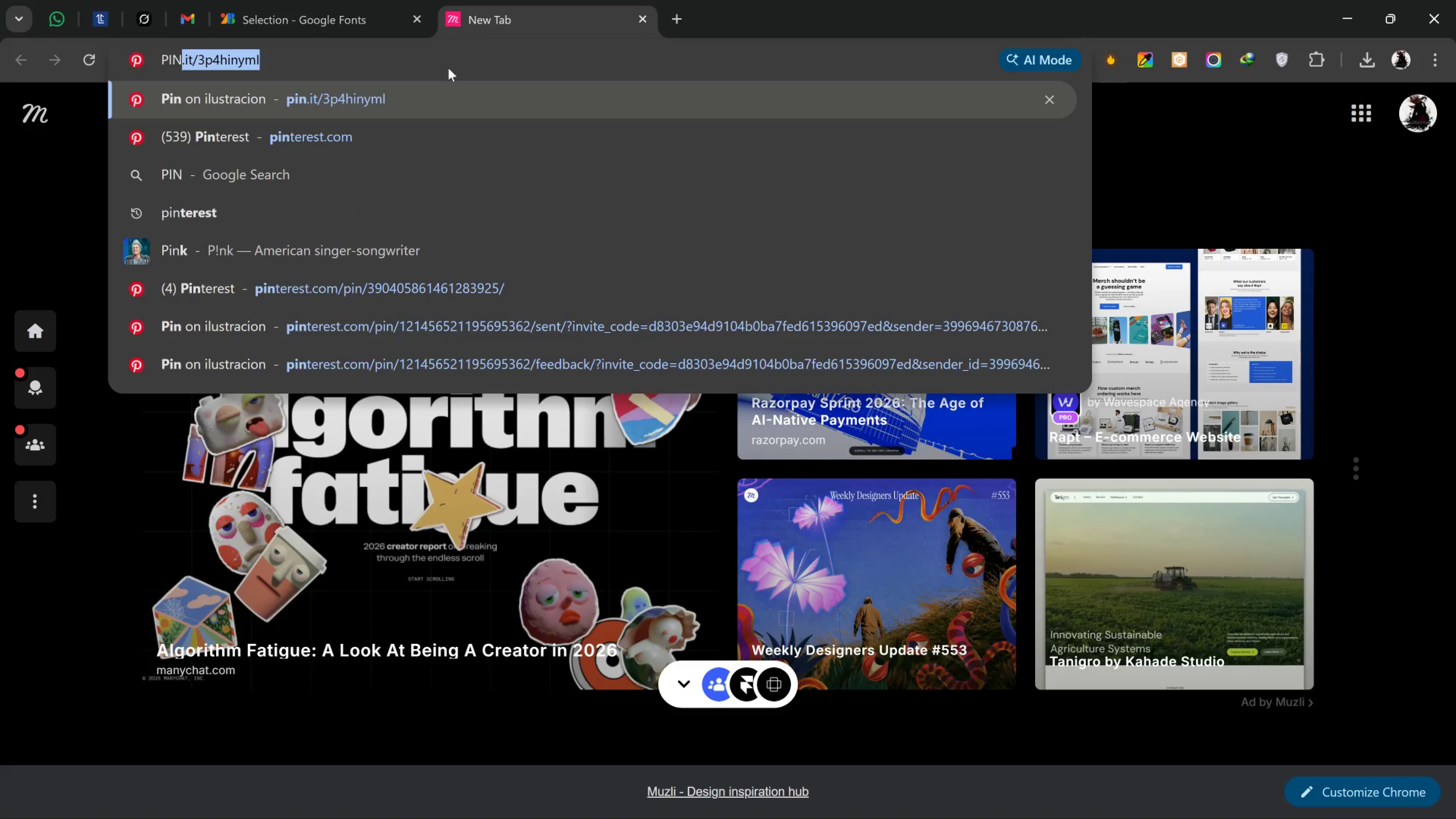 
key(Enter)
 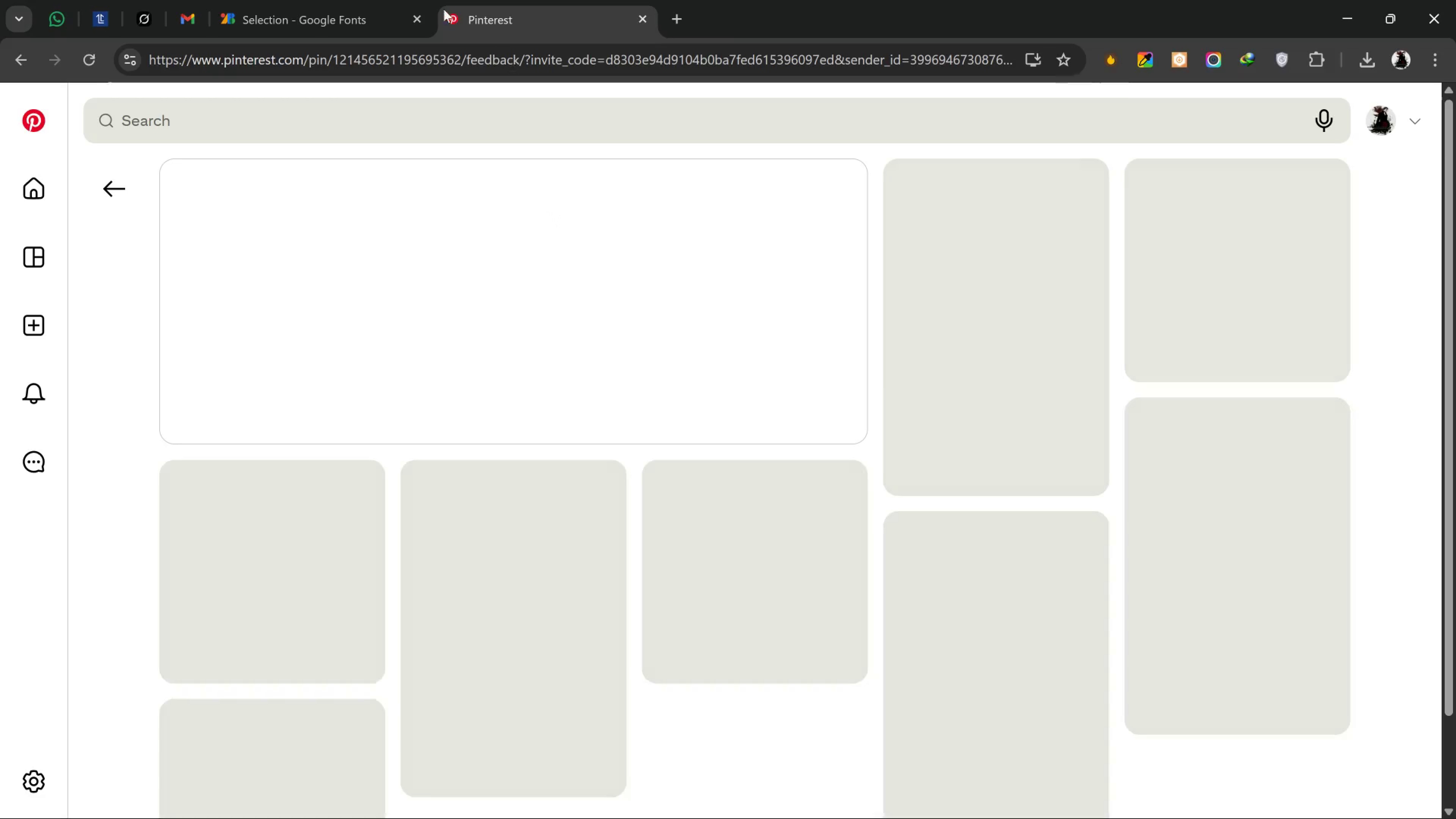 
wait(6.68)
 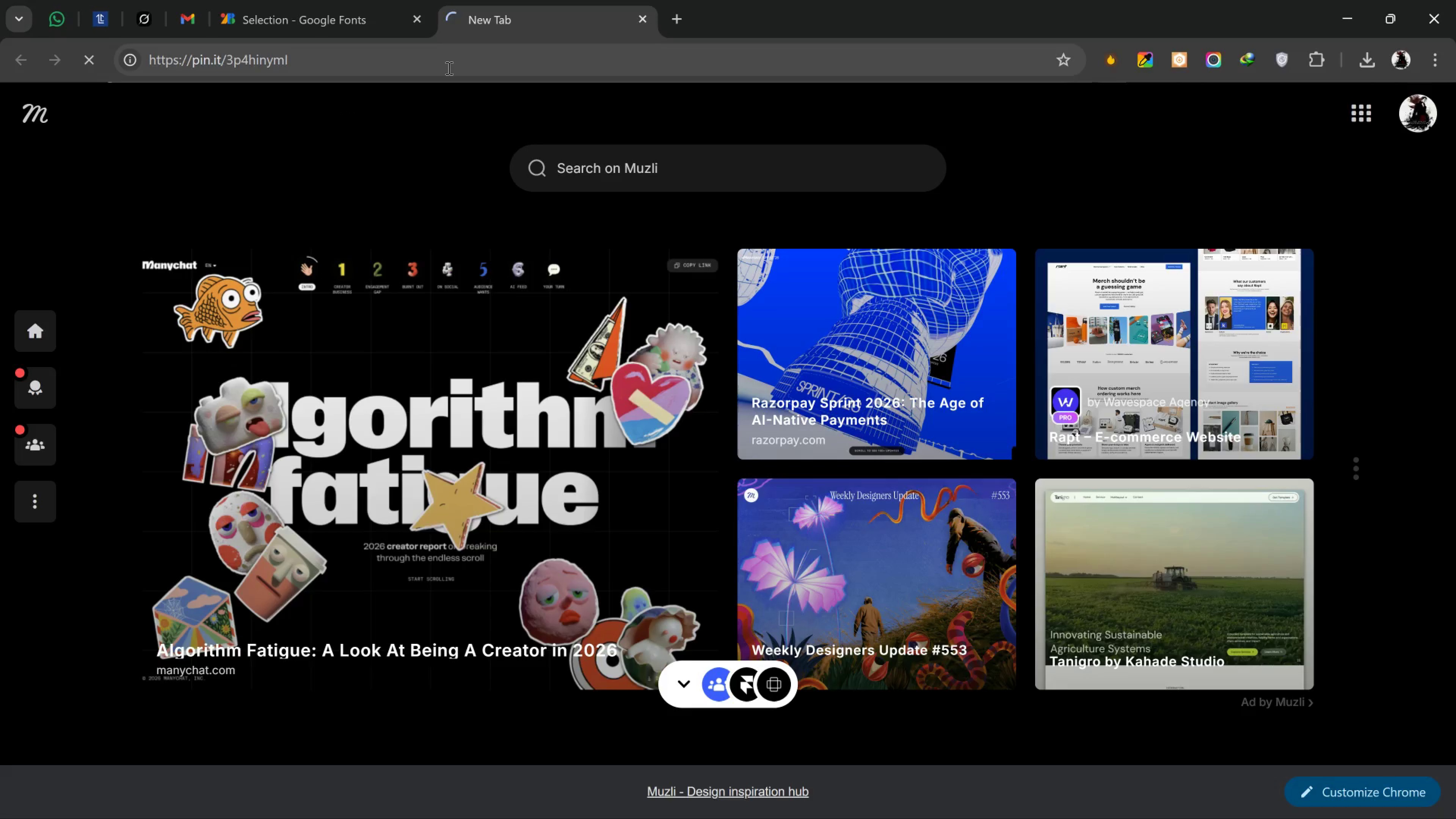 
left_click([410, 15])
 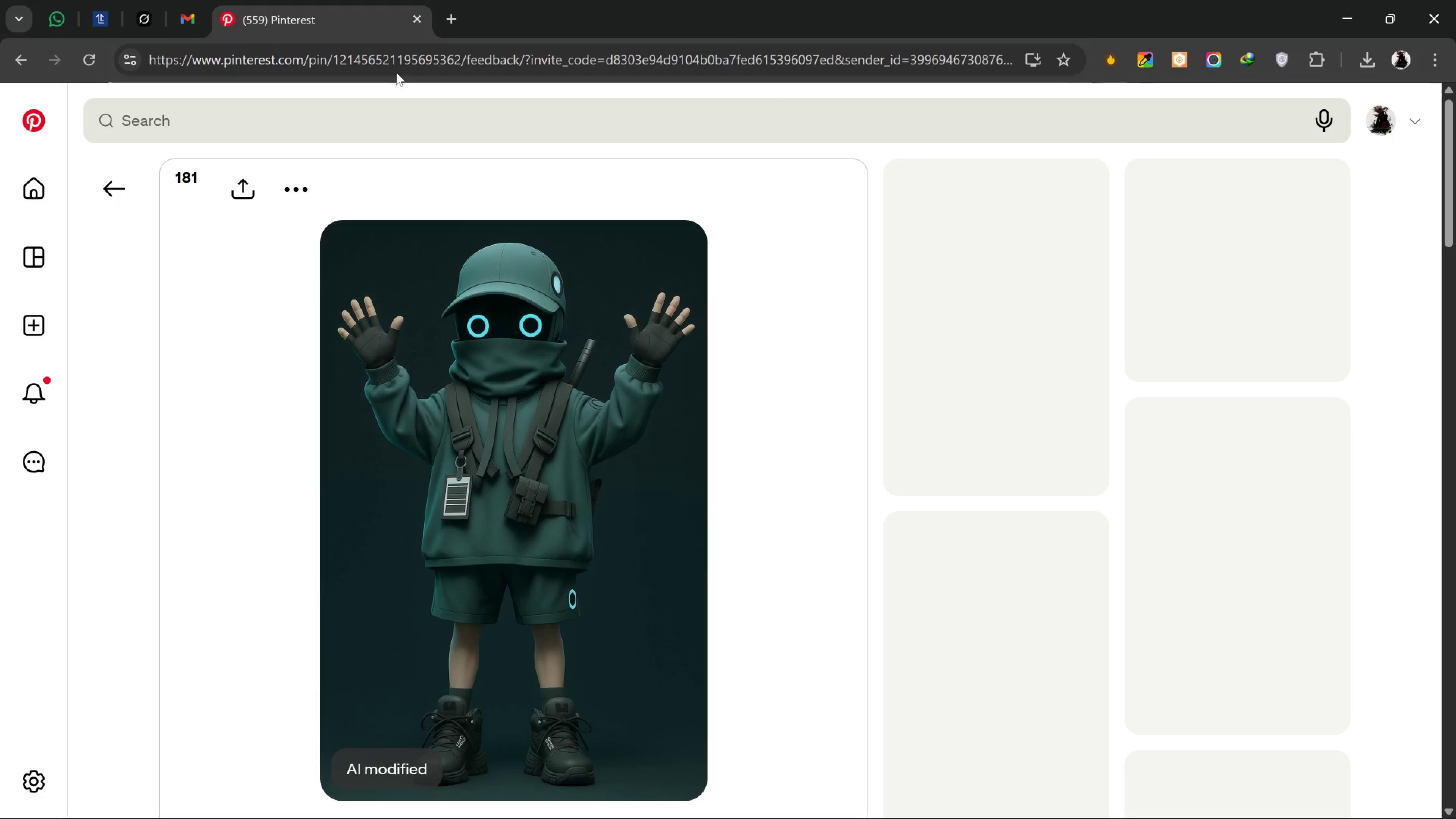 
left_click([410, 124])
 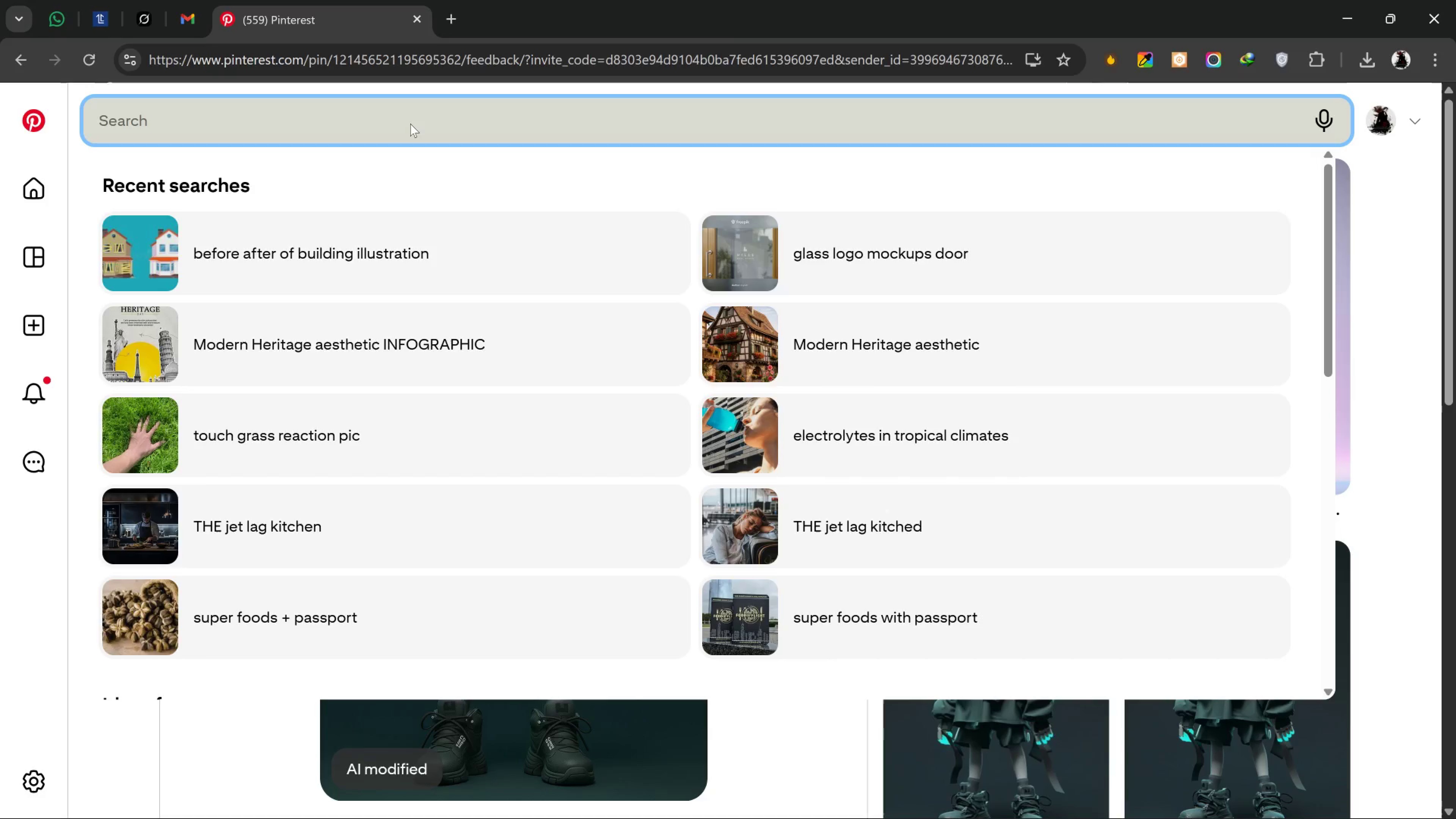 
type(flowers illusta)
key(Backspace)
type(ration vectors)
 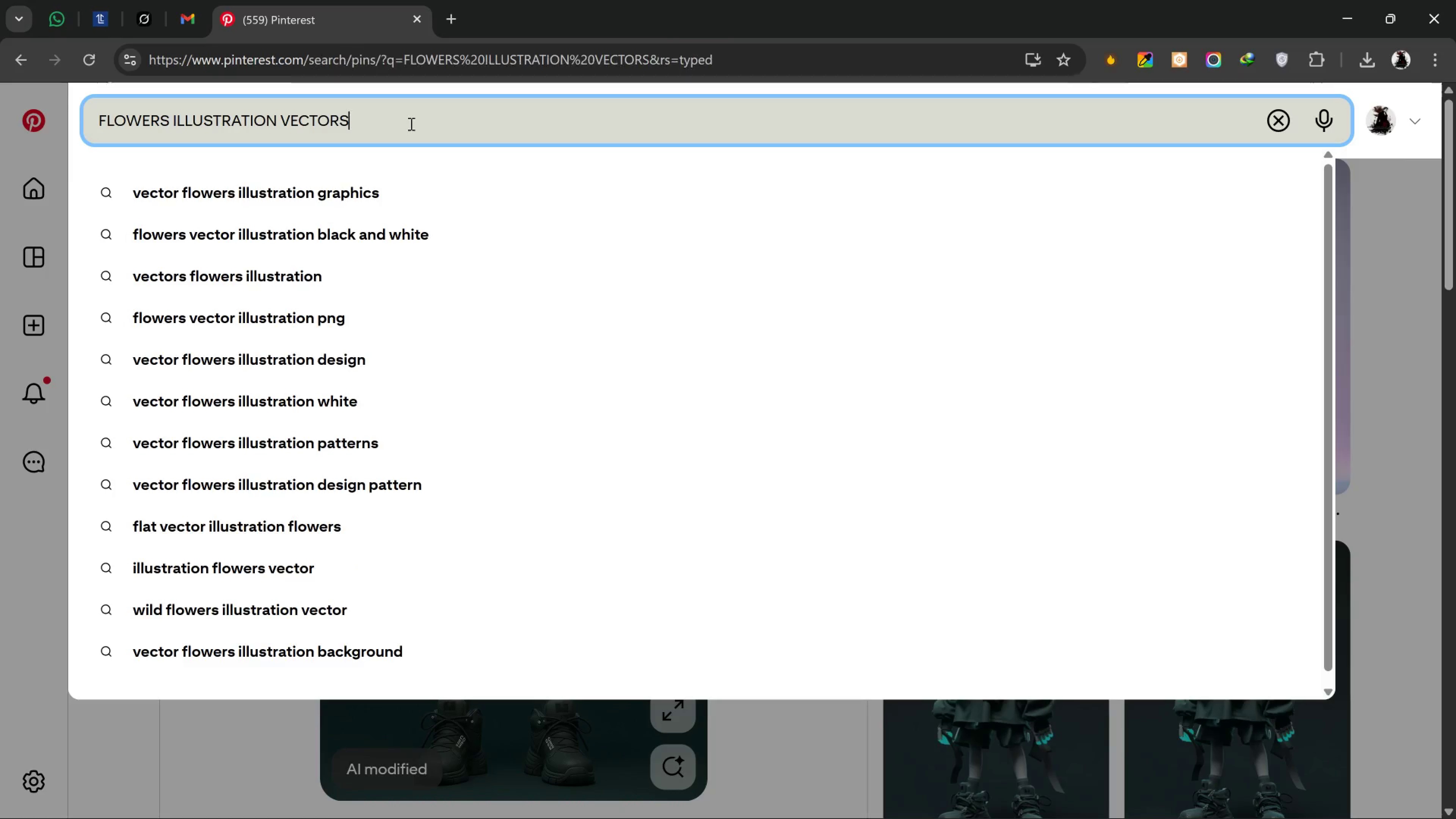 
key(Enter)
 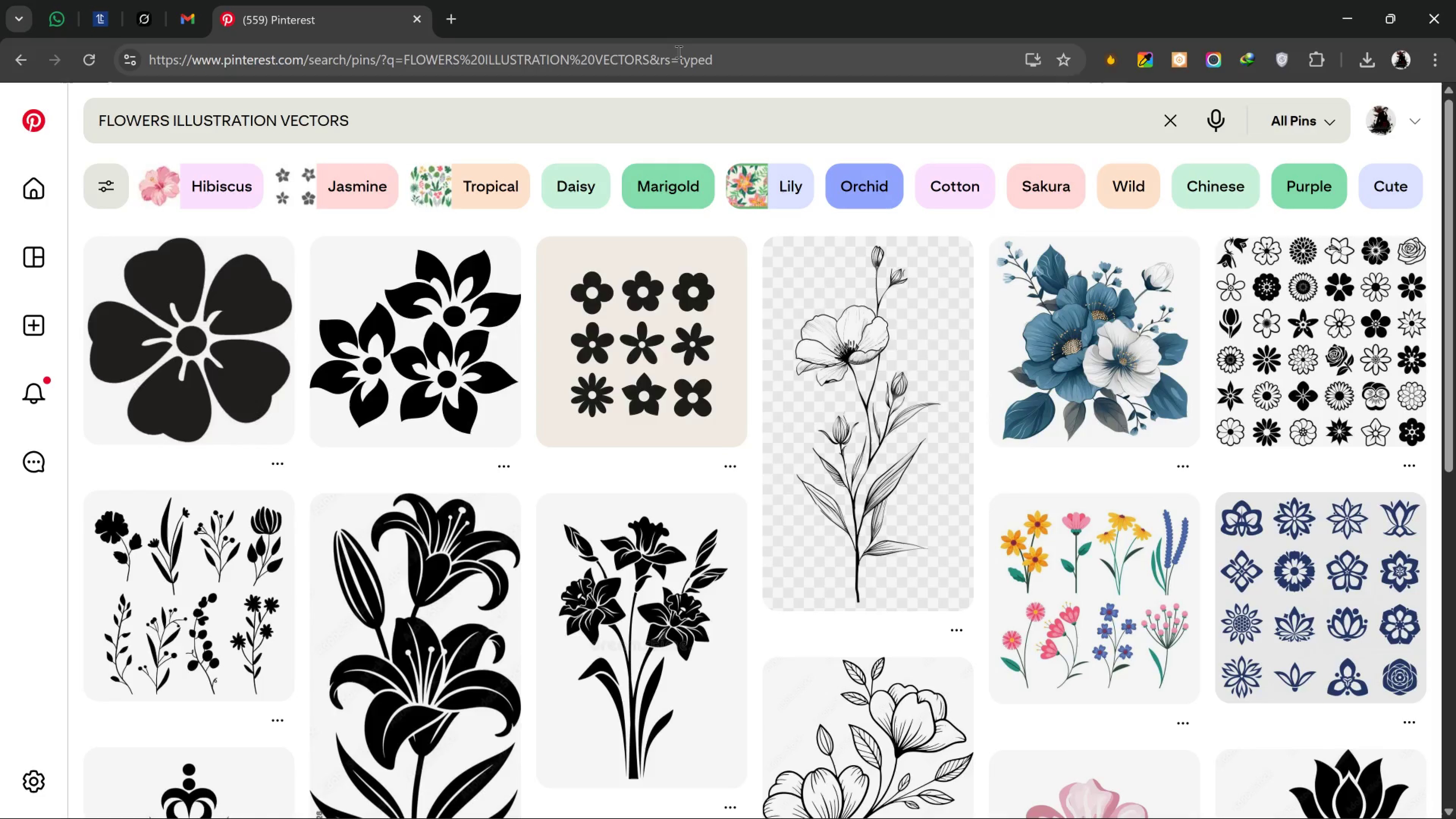 
scroll: coordinate [686, 74], scroll_direction: down, amount: 4.0
 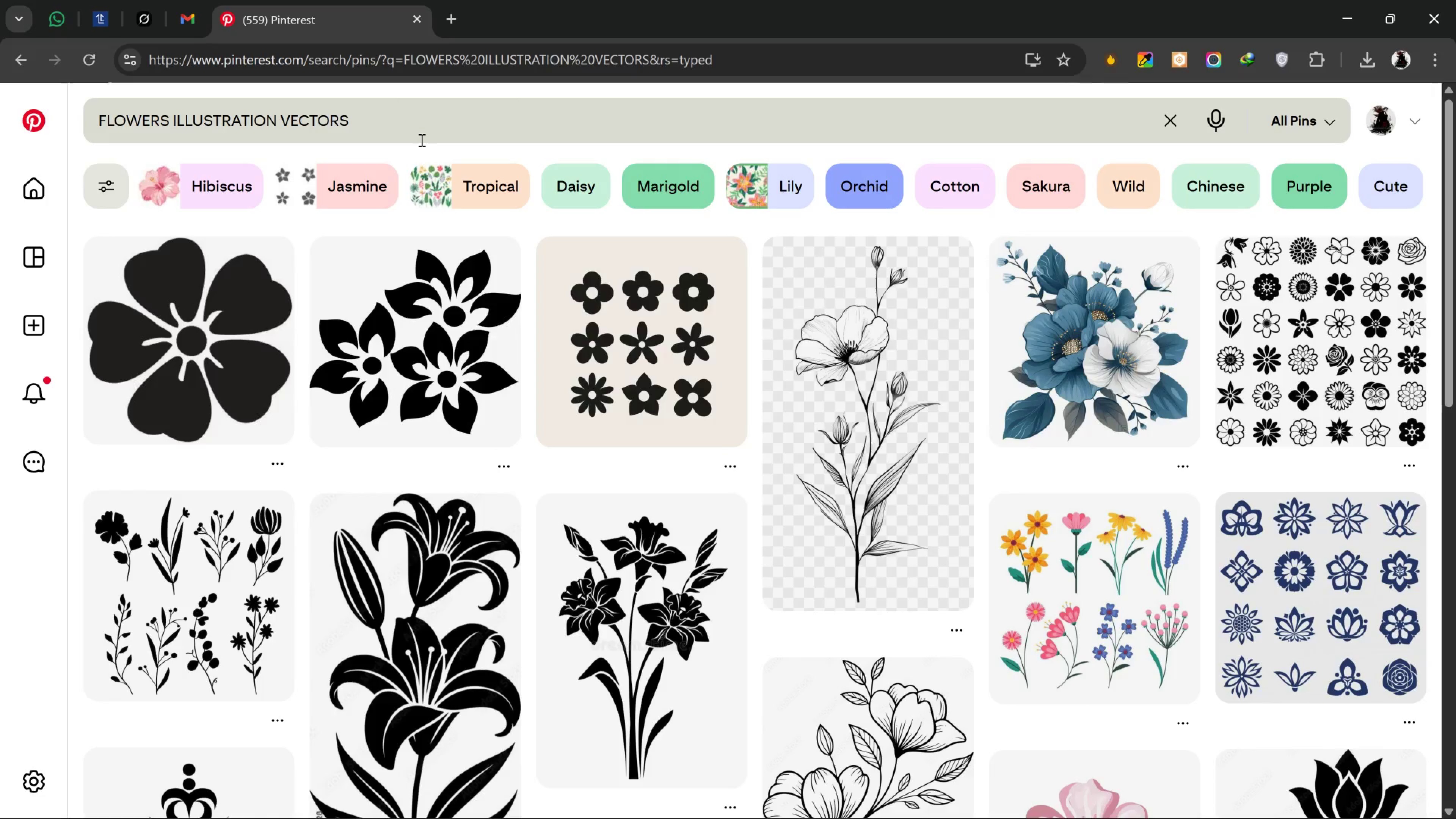 
left_click([421, 140])
 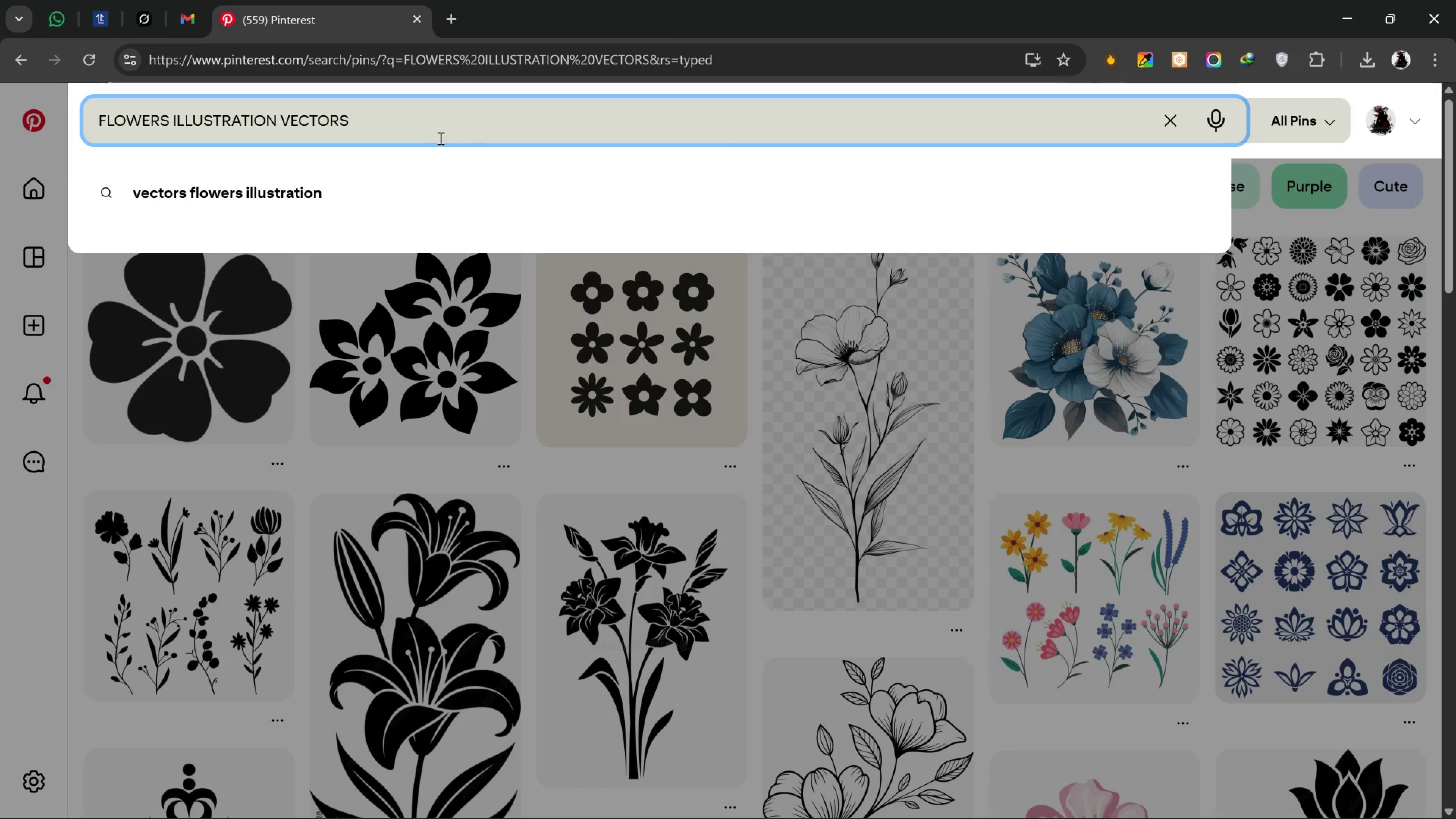 
scroll: coordinate [798, 210], scroll_direction: down, amount: 3.0
 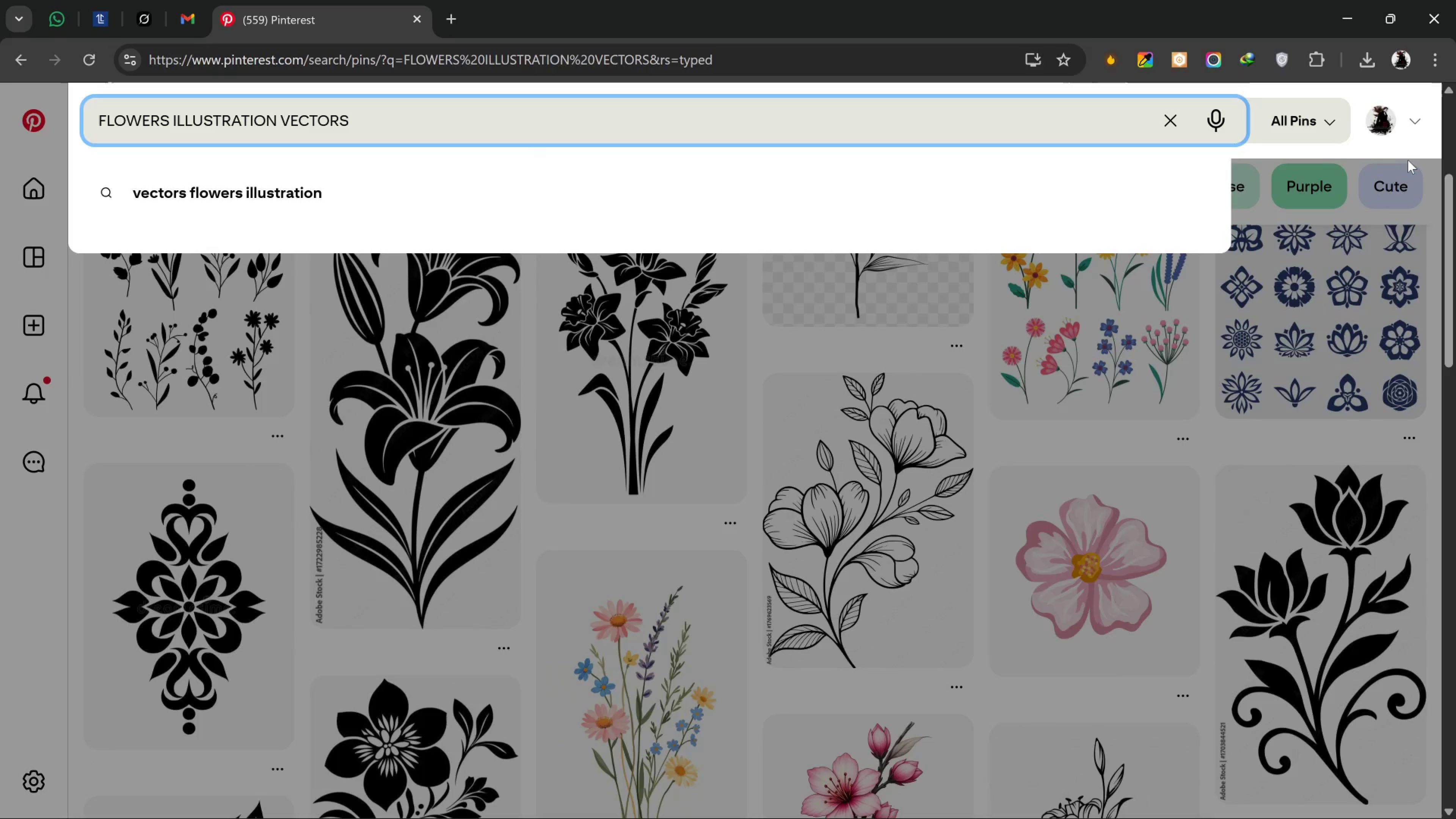 
left_click([1415, 151])
 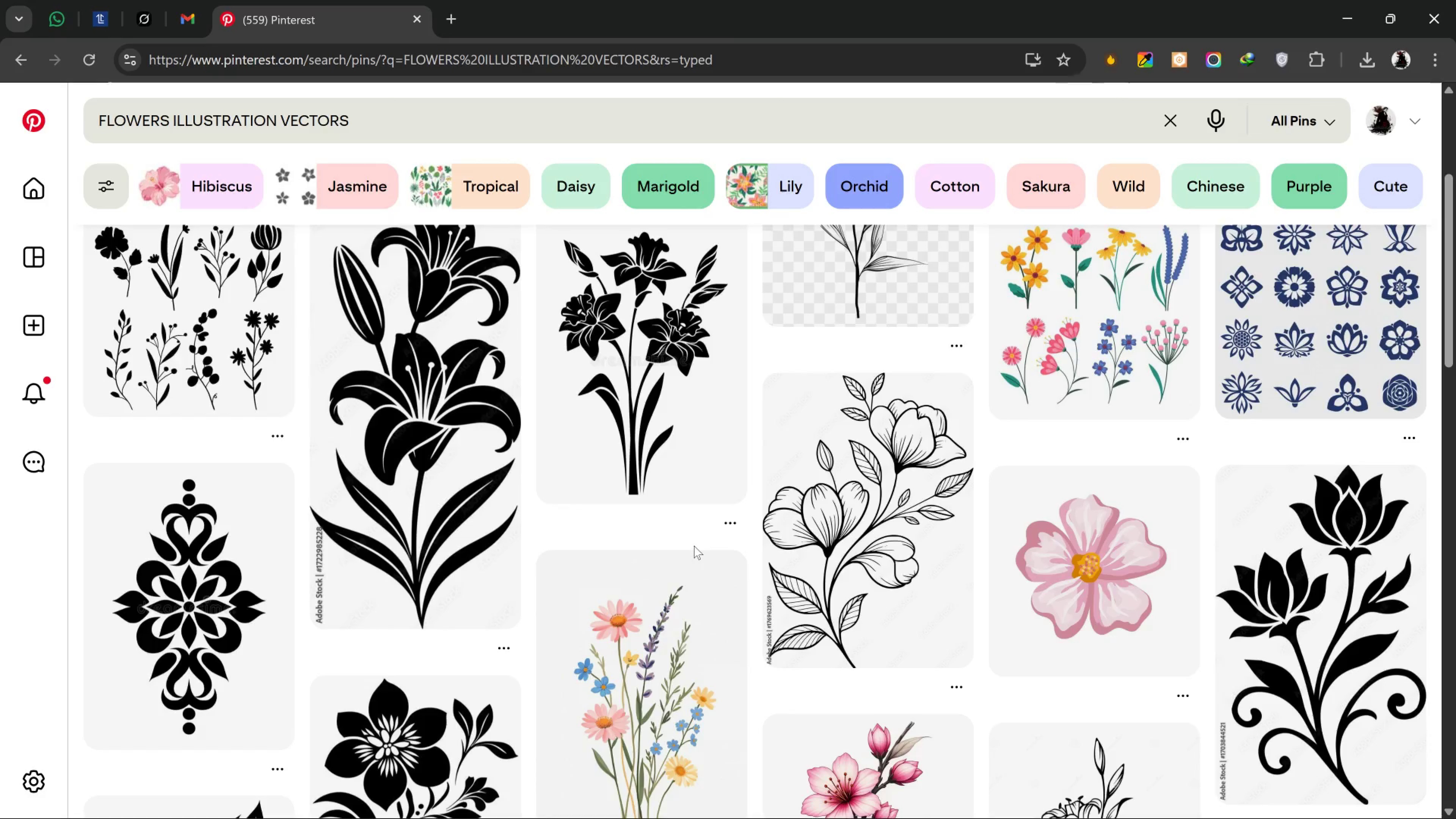 
scroll: coordinate [692, 546], scroll_direction: up, amount: 2.0
 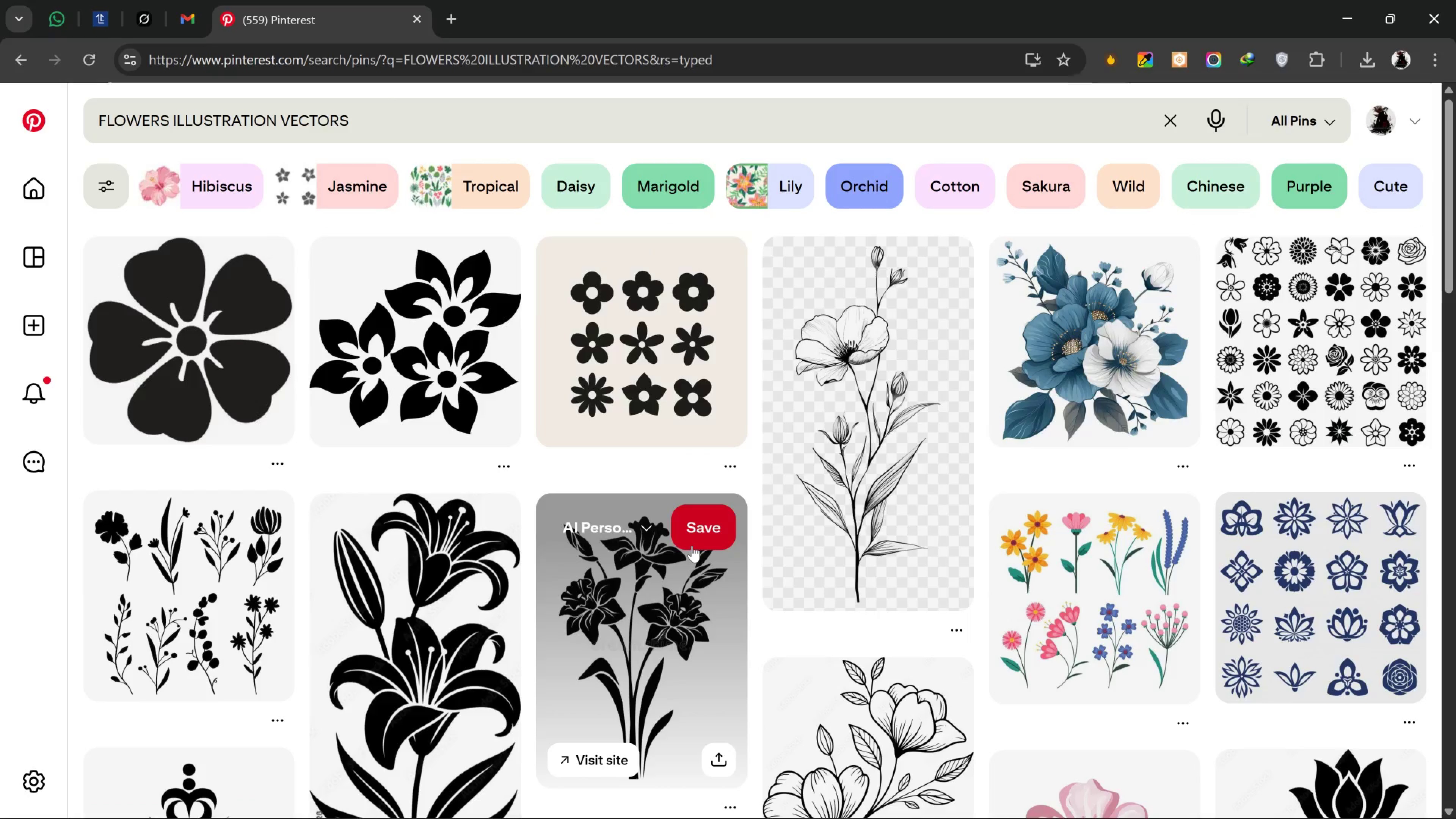 
scroll: coordinate [686, 542], scroll_direction: down, amount: 12.0
 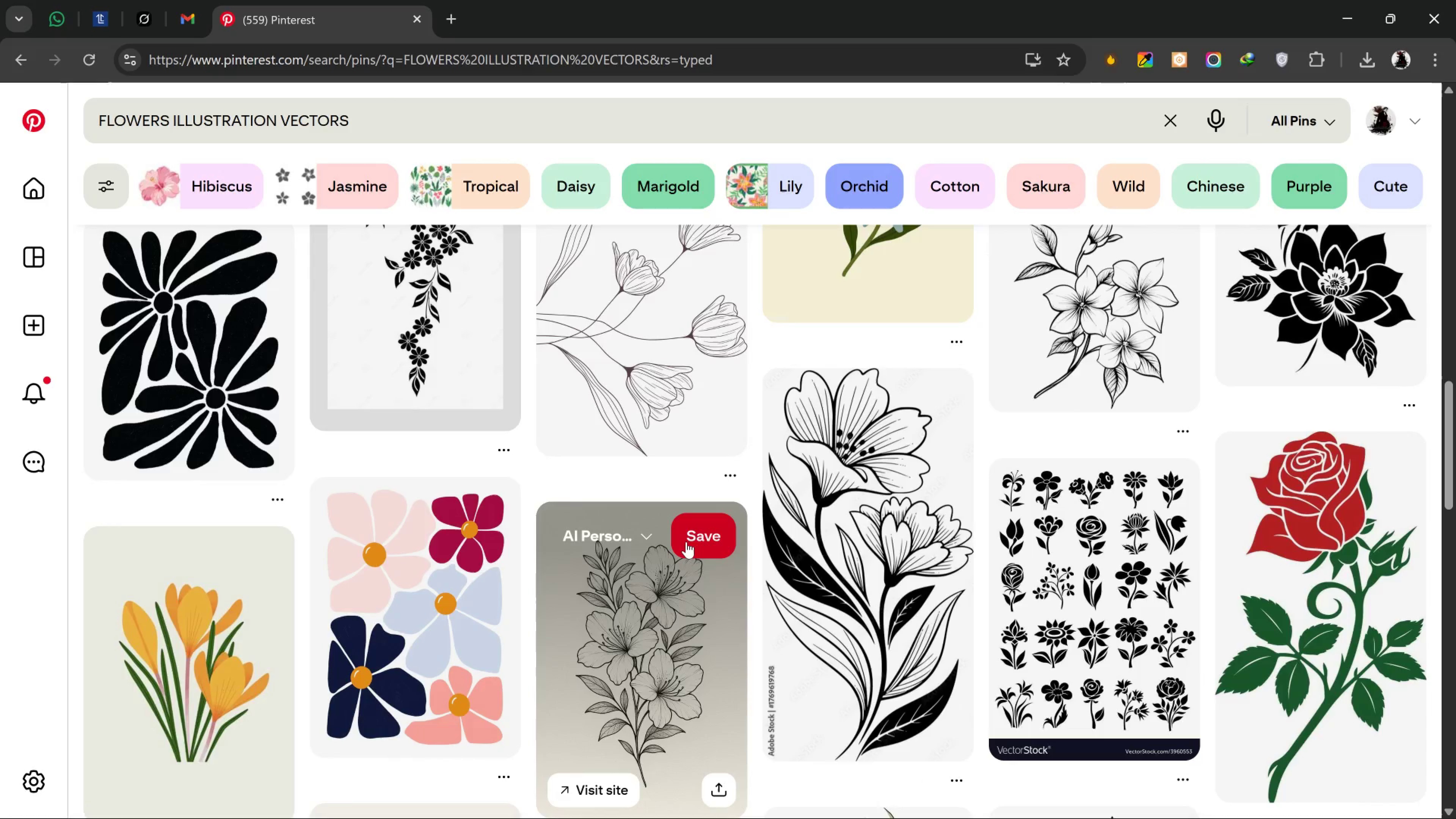 
scroll: coordinate [682, 542], scroll_direction: up, amount: 10.0
 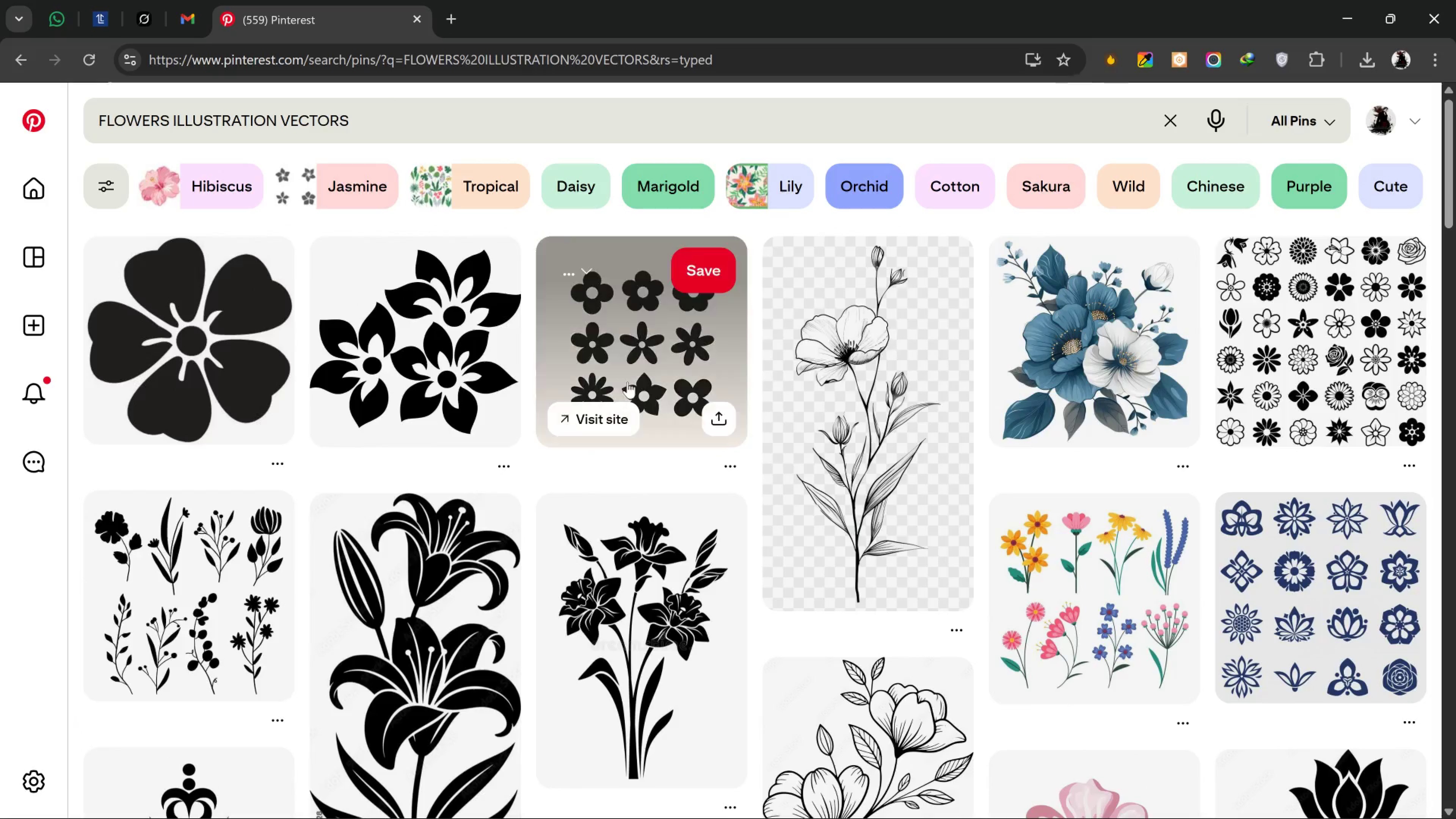 
mouse_move([171, 313])
 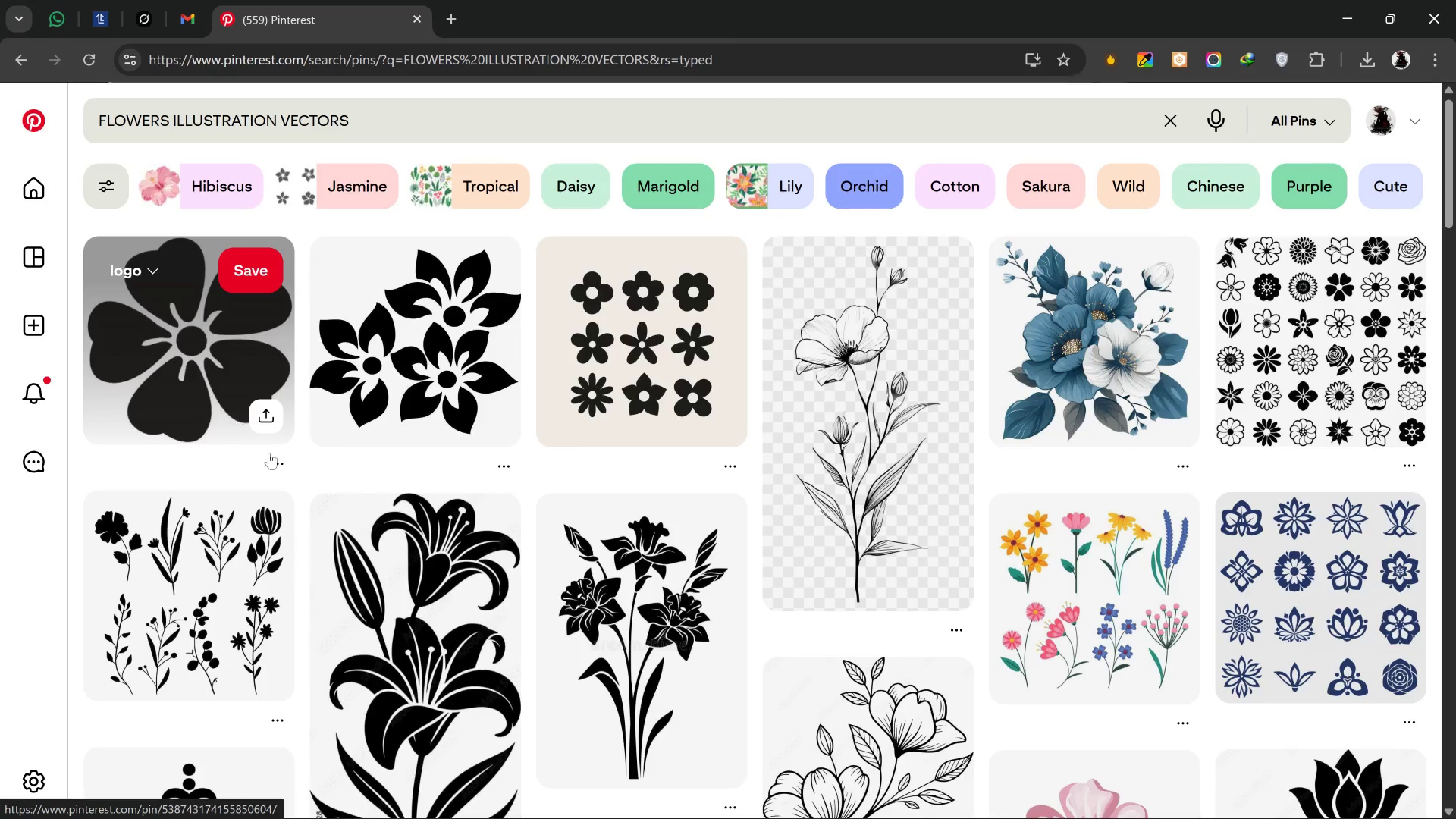 
scroll: coordinate [473, 587], scroll_direction: down, amount: 32.0
 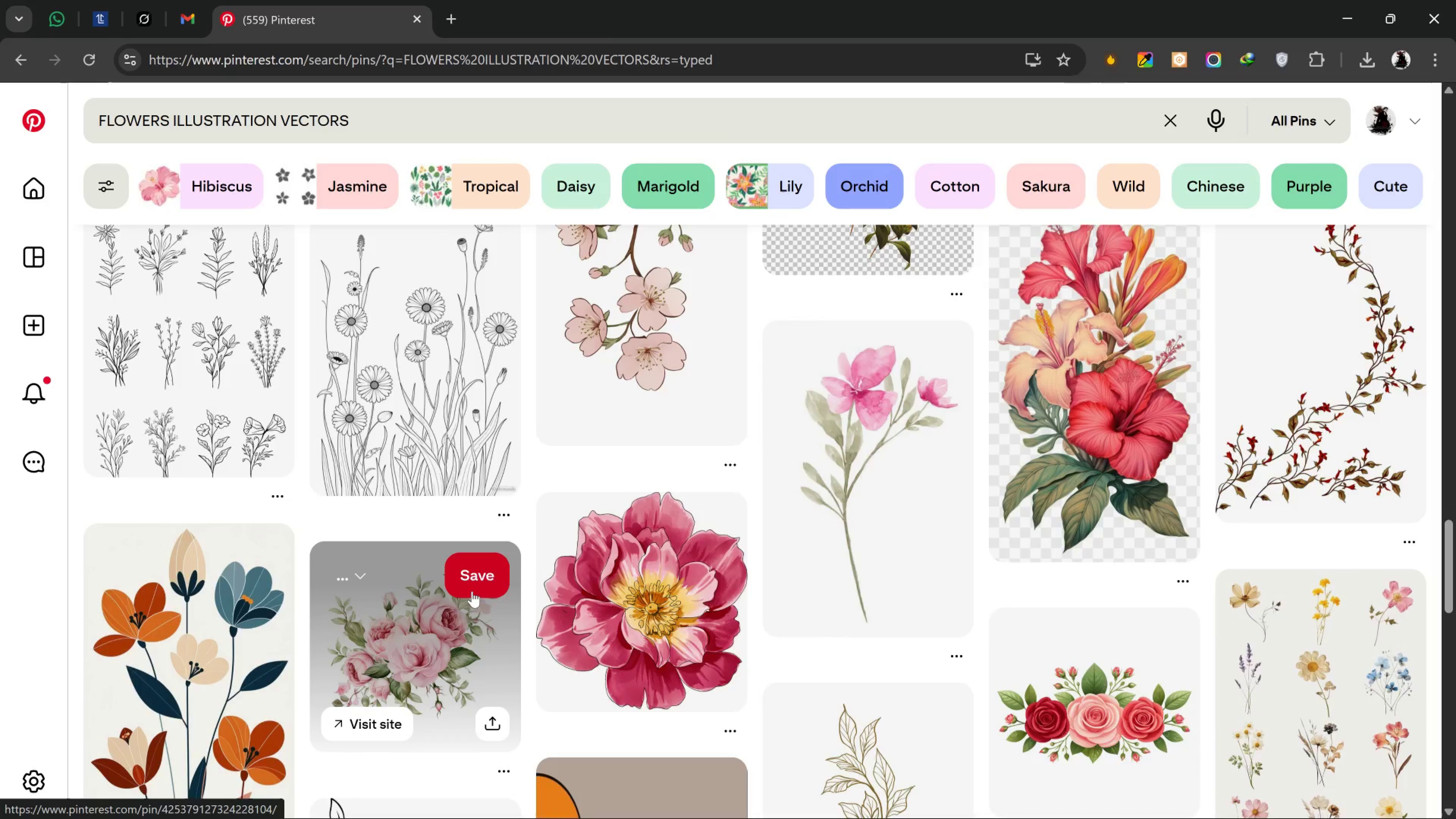 
scroll: coordinate [474, 593], scroll_direction: down, amount: 12.0
 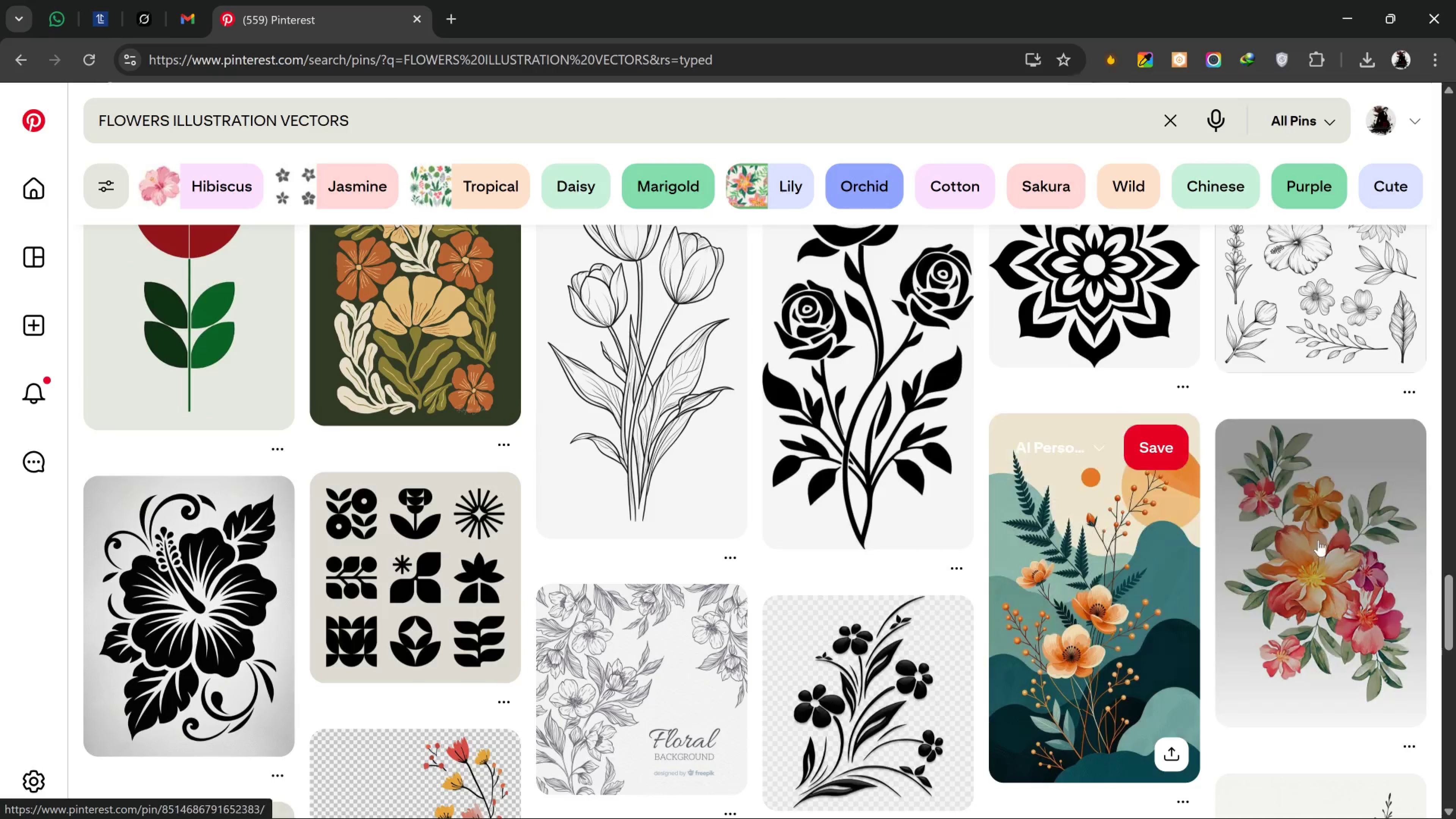 
left_click_drag(start_coordinate=[1447, 582], to_coordinate=[1445, 752])
 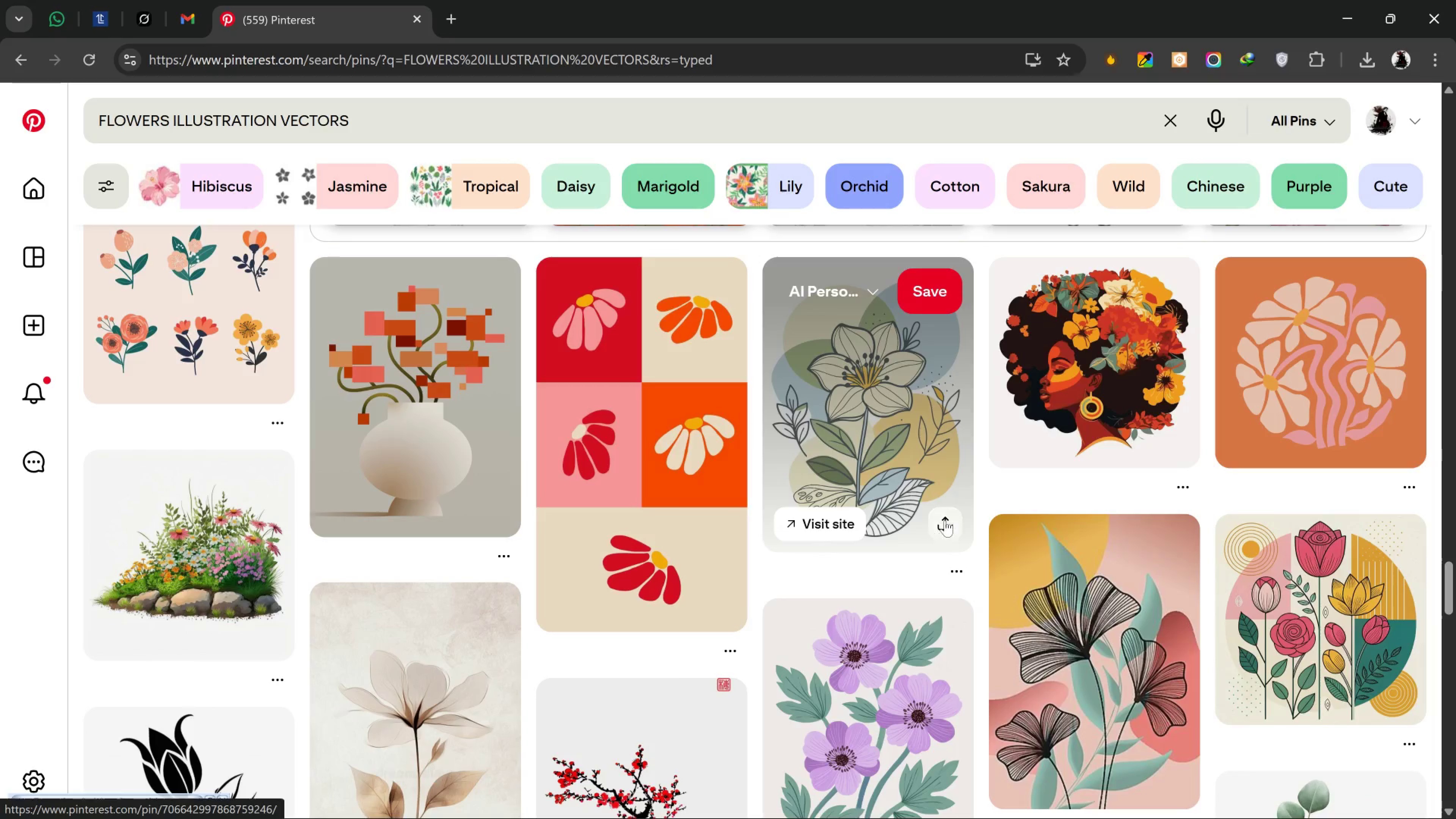 
left_click([945, 520])
 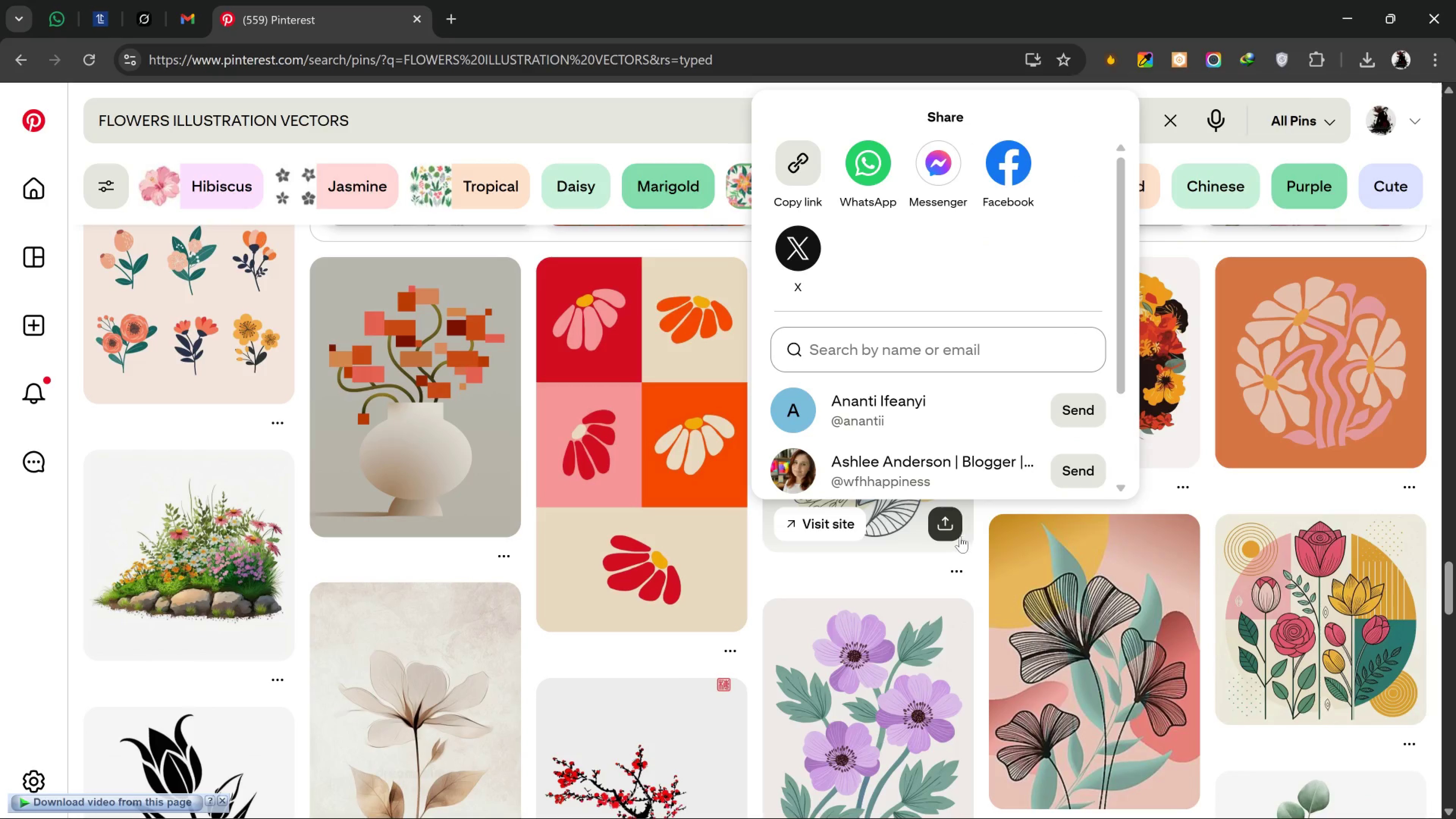 
left_click([918, 540])
 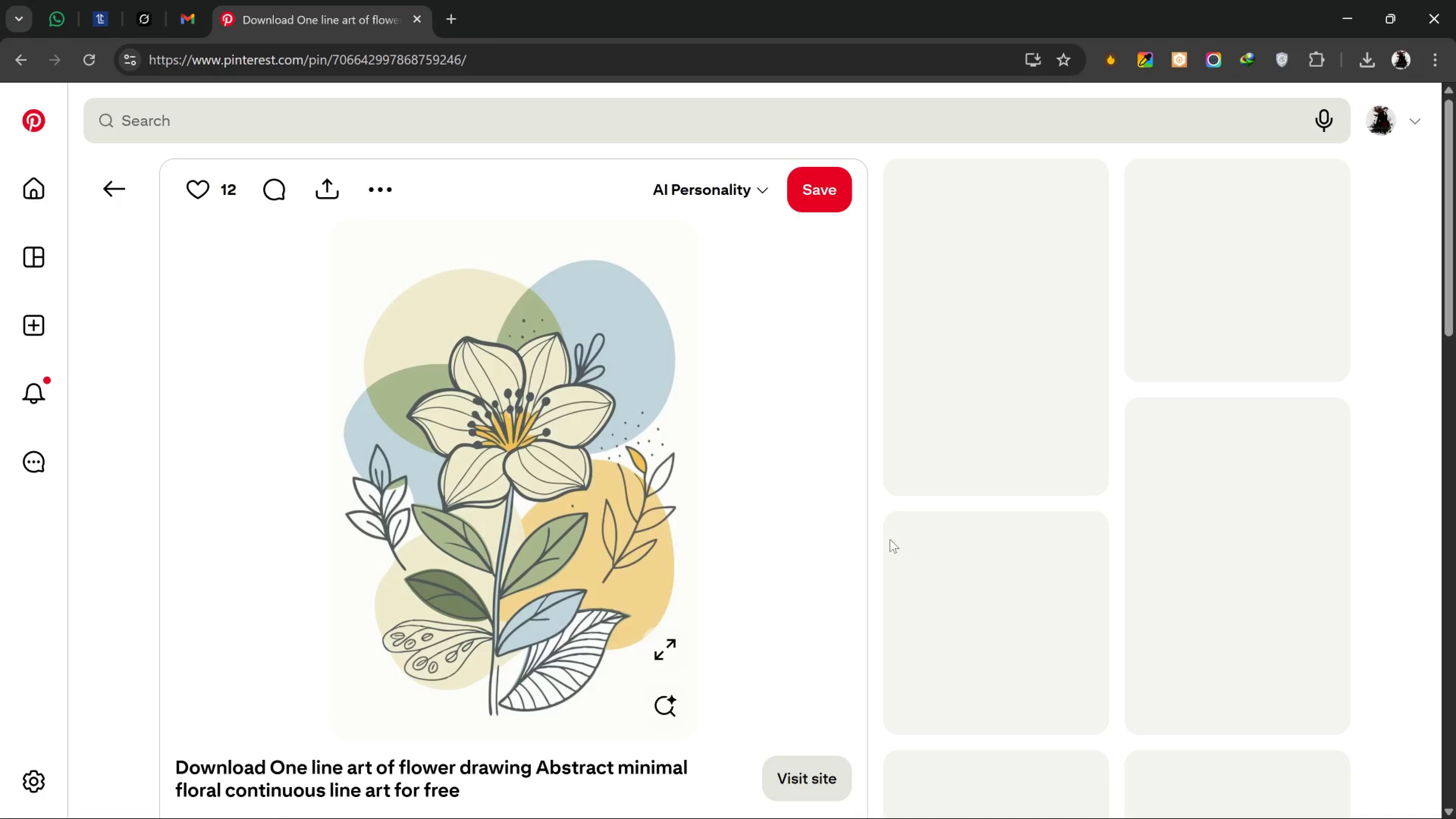 
mouse_move([898, 540])
 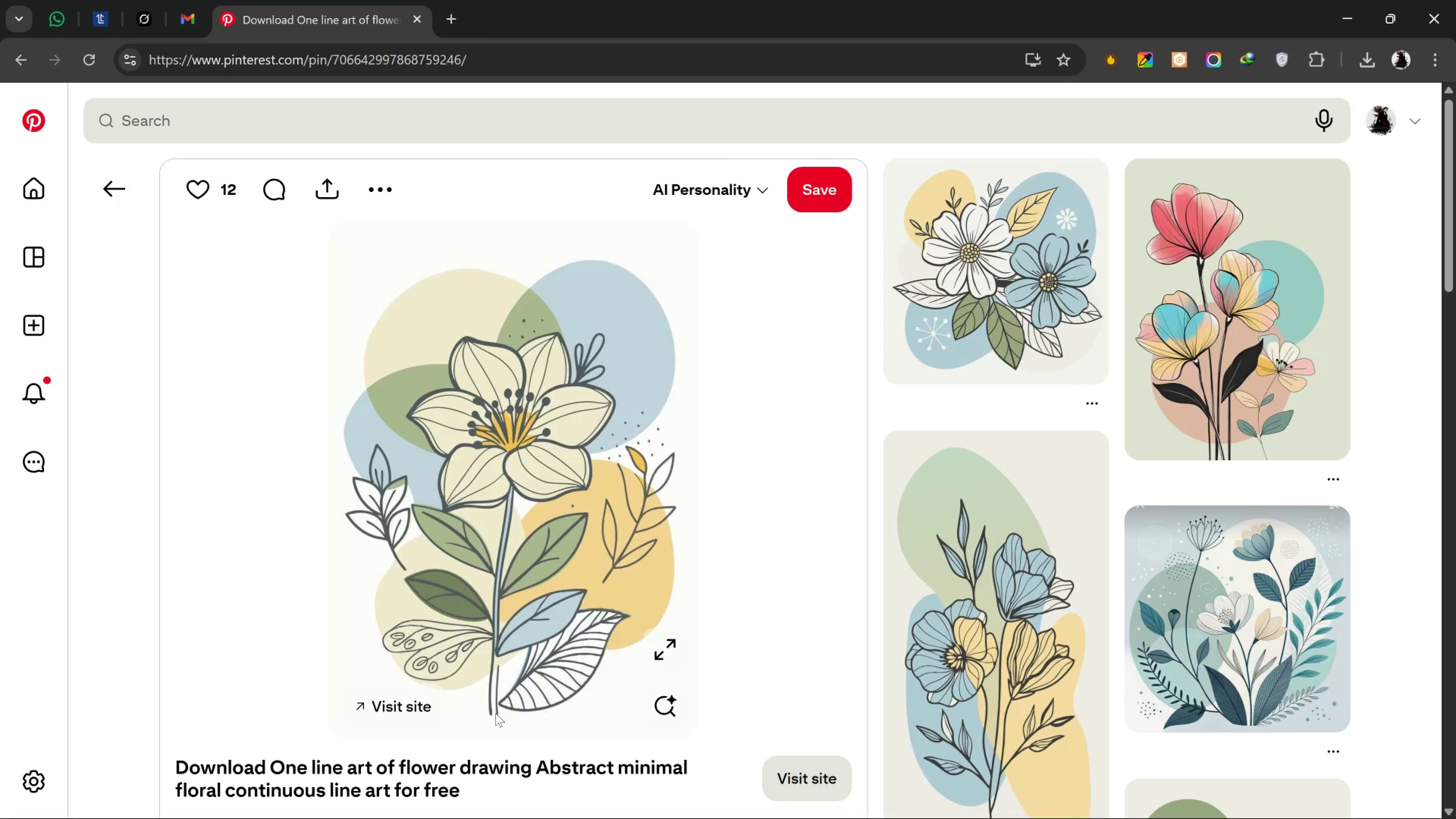 
scroll: coordinate [848, 604], scroll_direction: down, amount: 1.0
 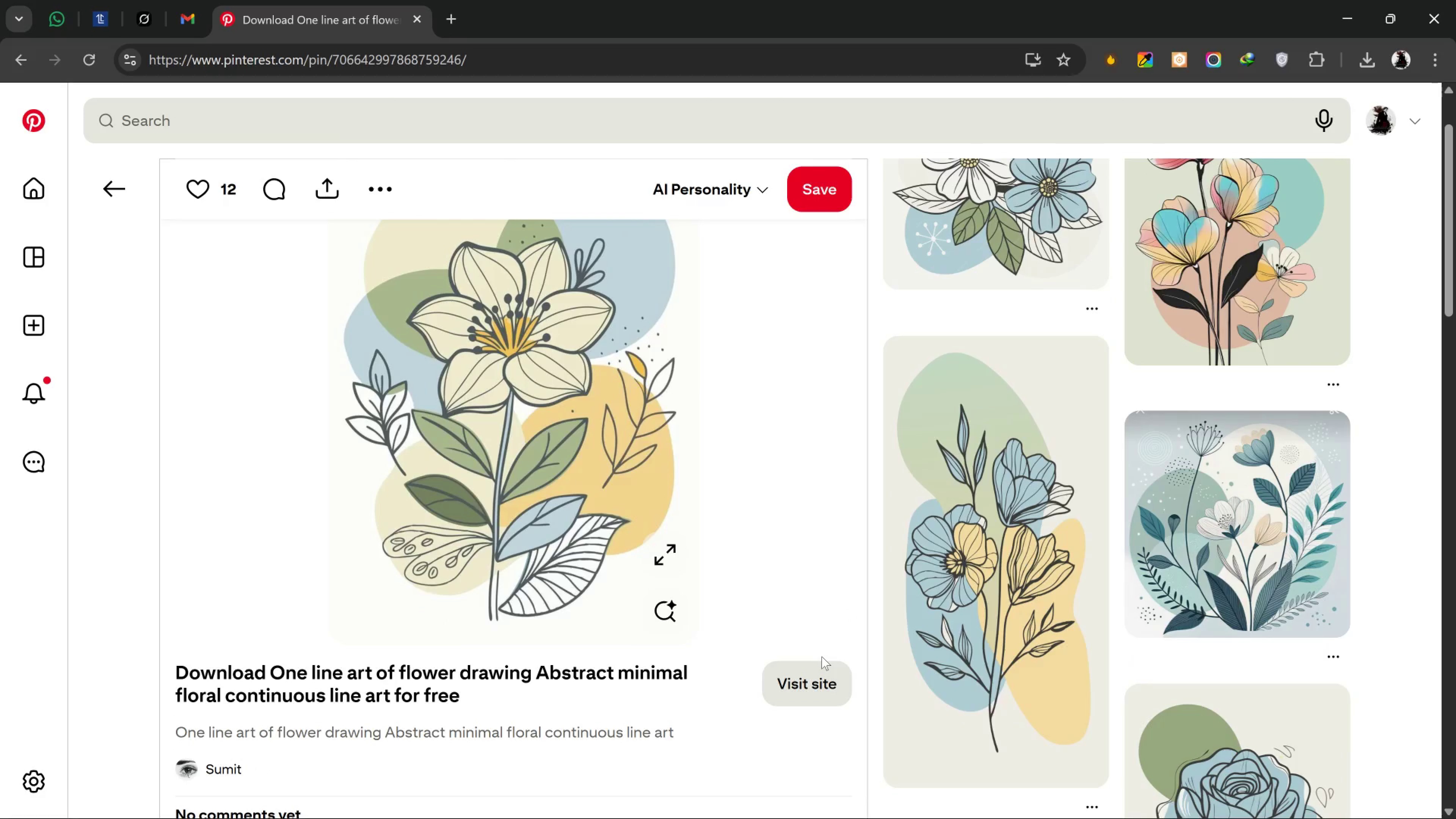 
scroll: coordinate [824, 632], scroll_direction: none, amount: 0.0
 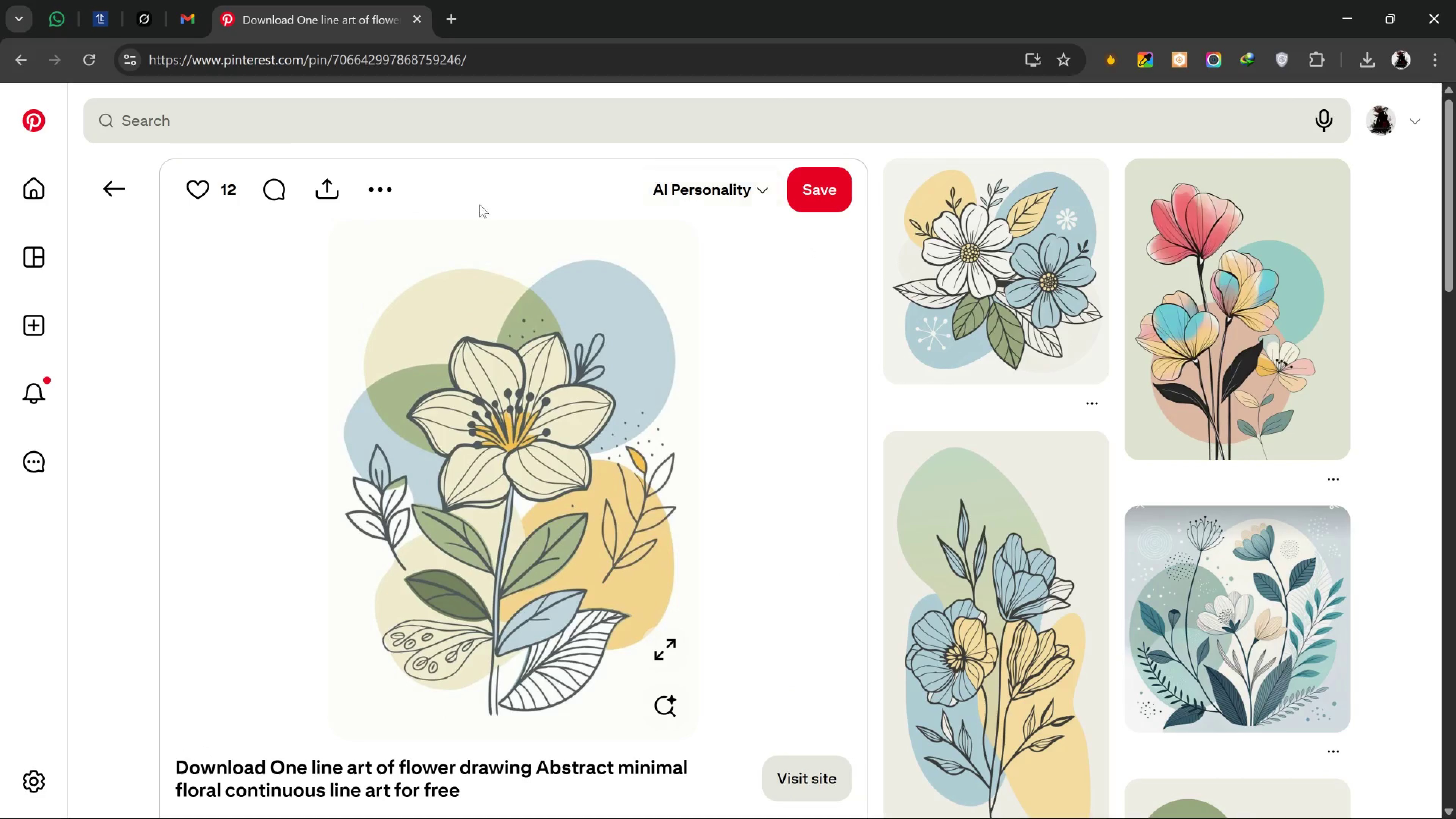 
left_click([384, 194])
 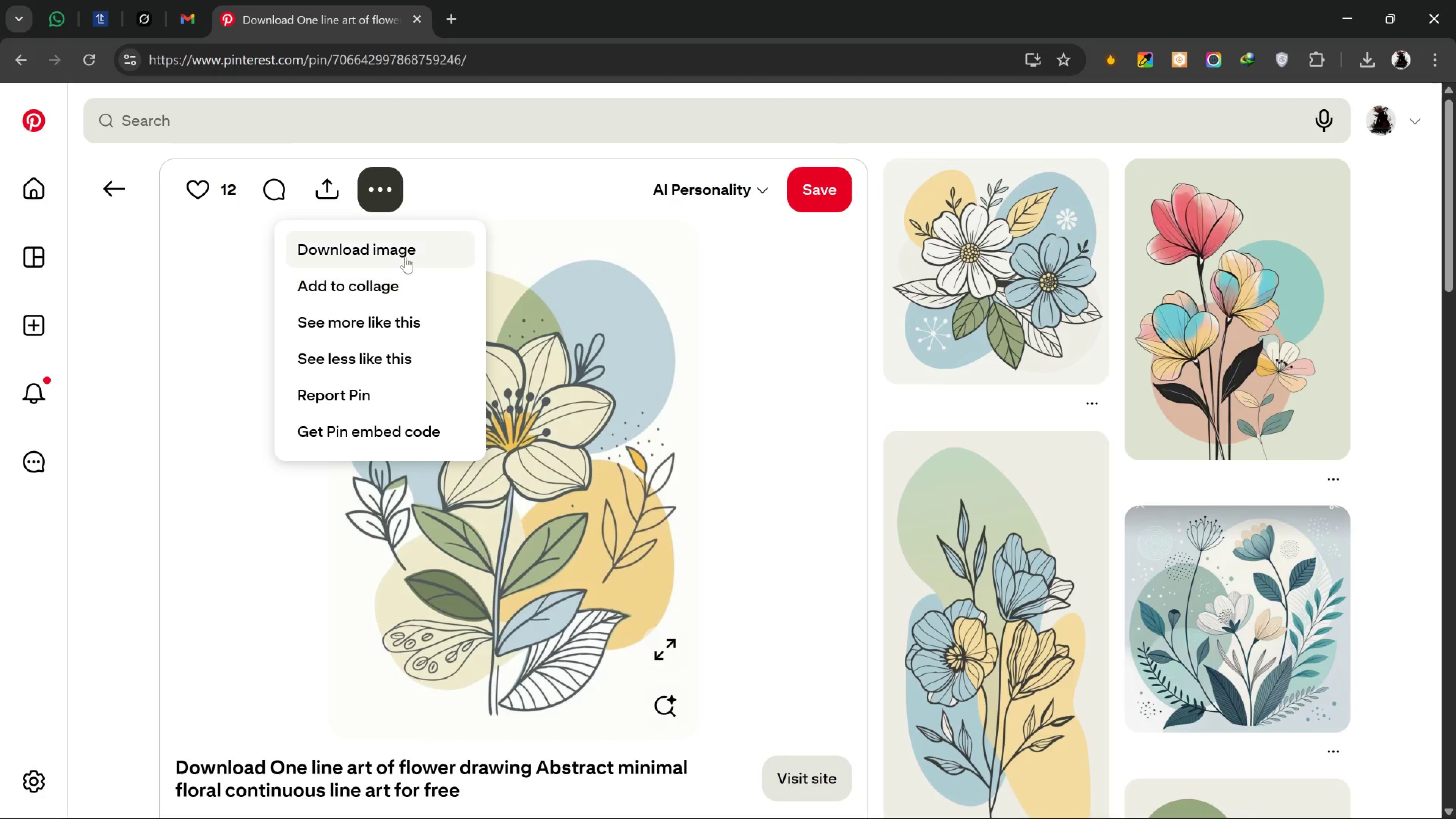 
left_click([411, 243])
 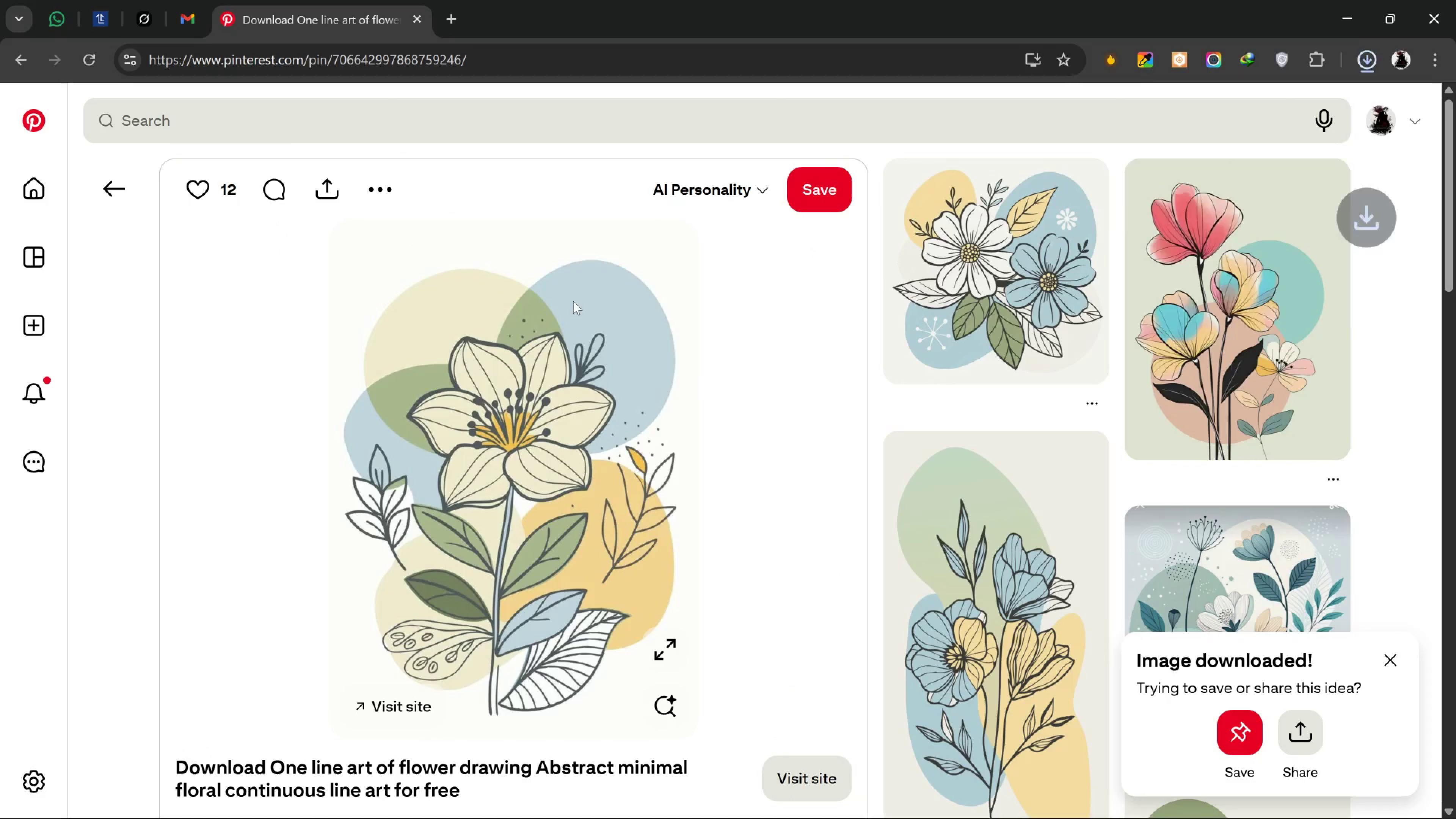 
scroll: coordinate [707, 412], scroll_direction: down, amount: 7.0
 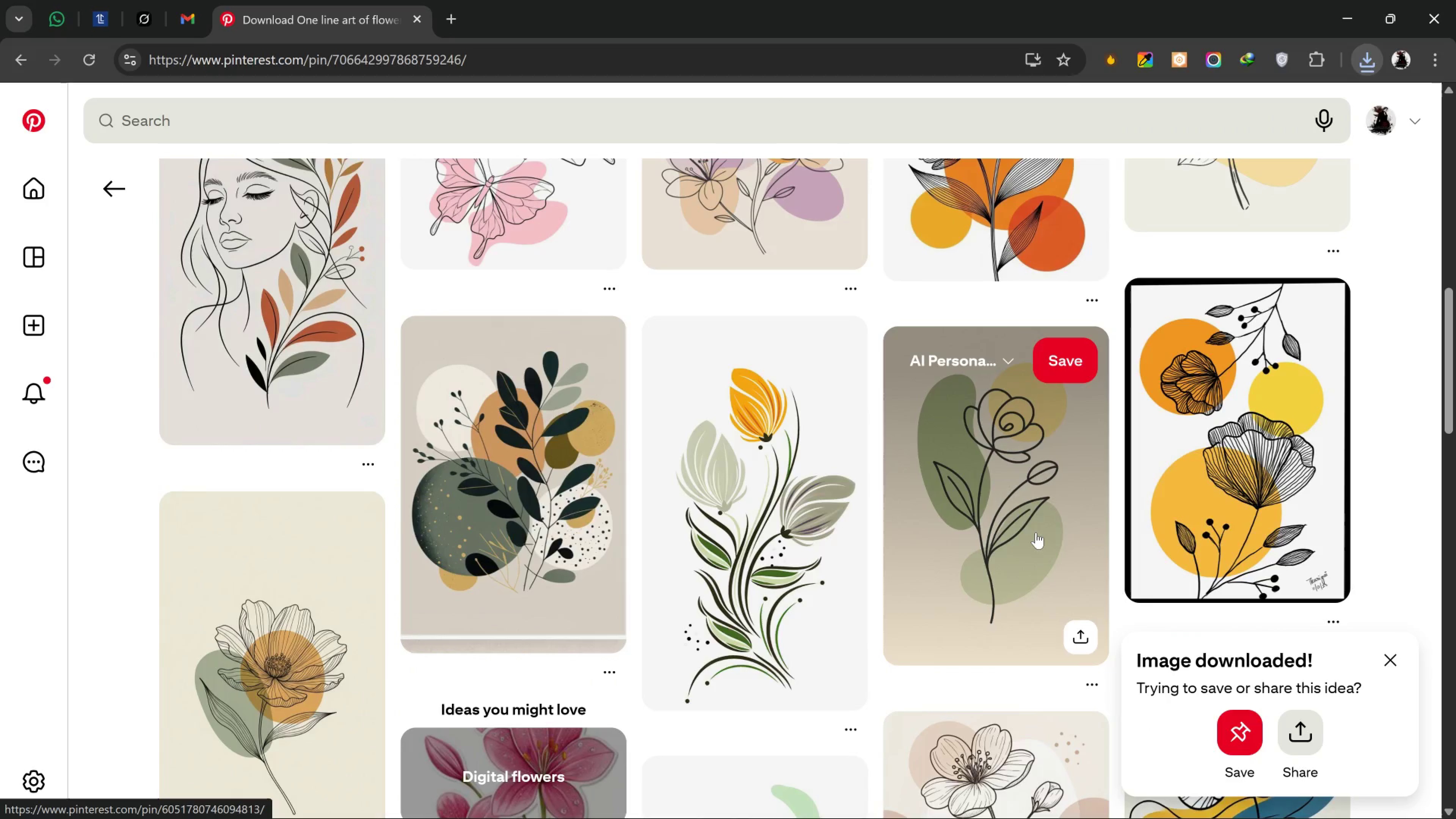 
left_click([1036, 532])
 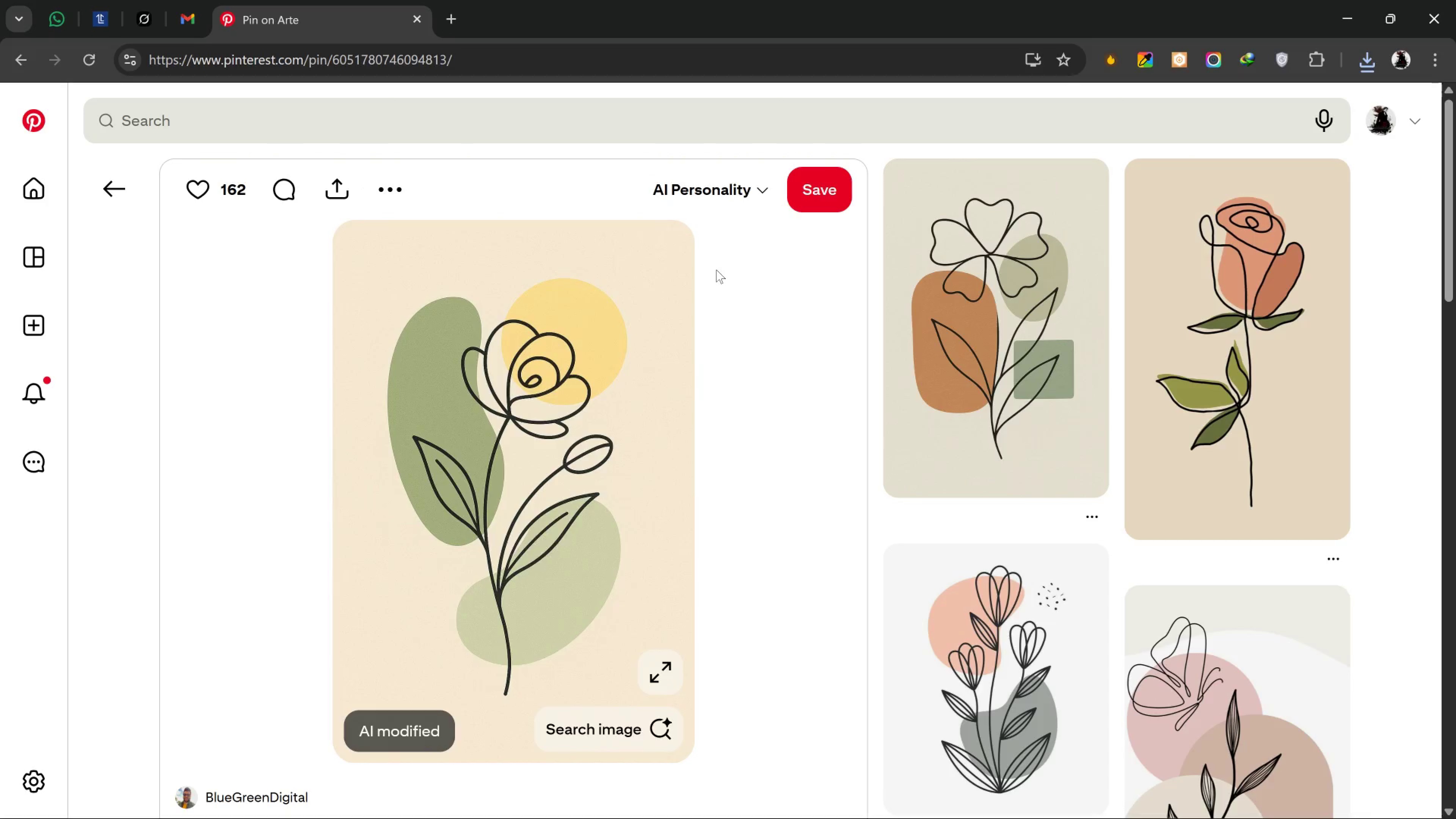 
left_click([377, 184])
 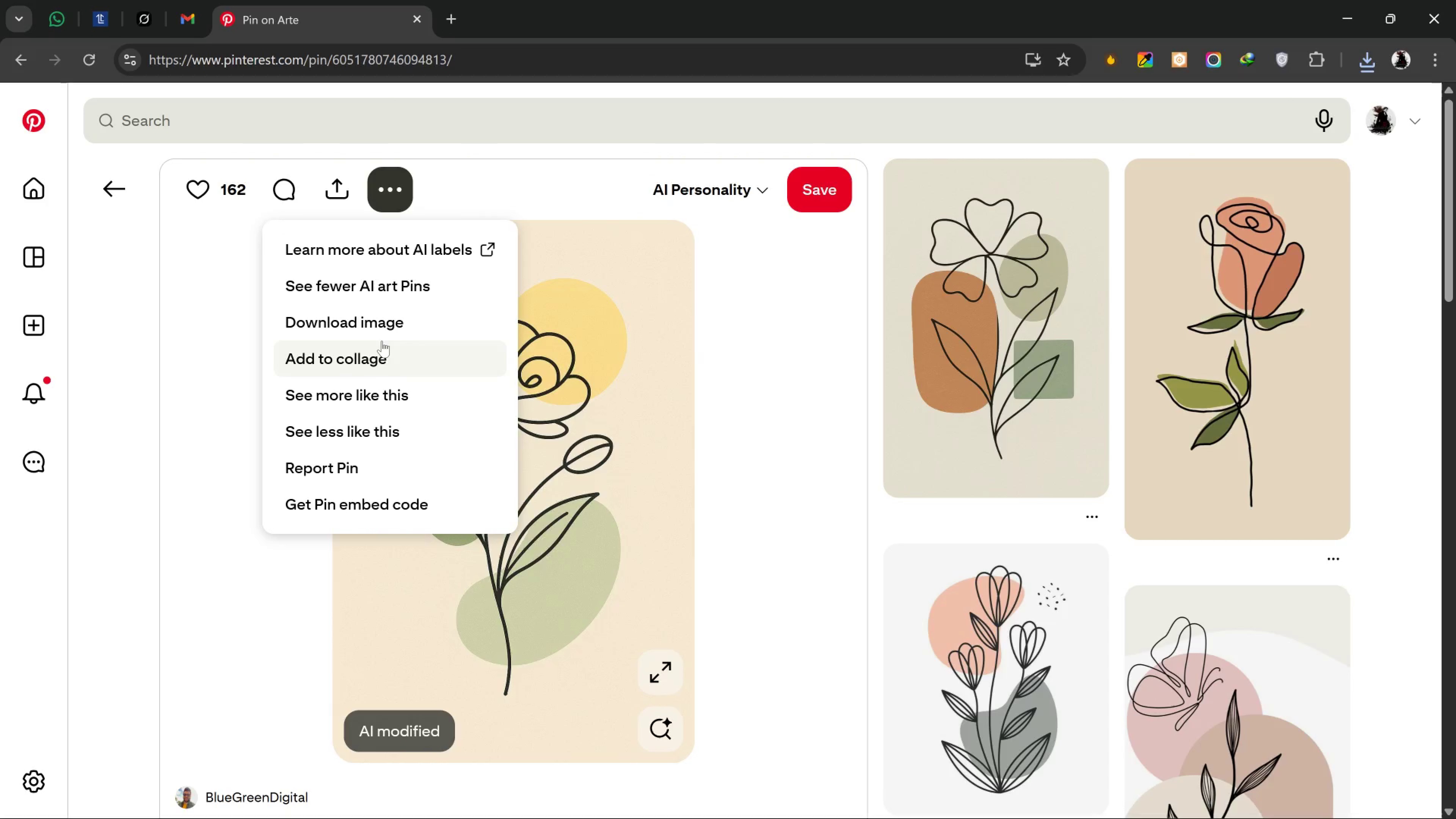 
left_click([393, 317])
 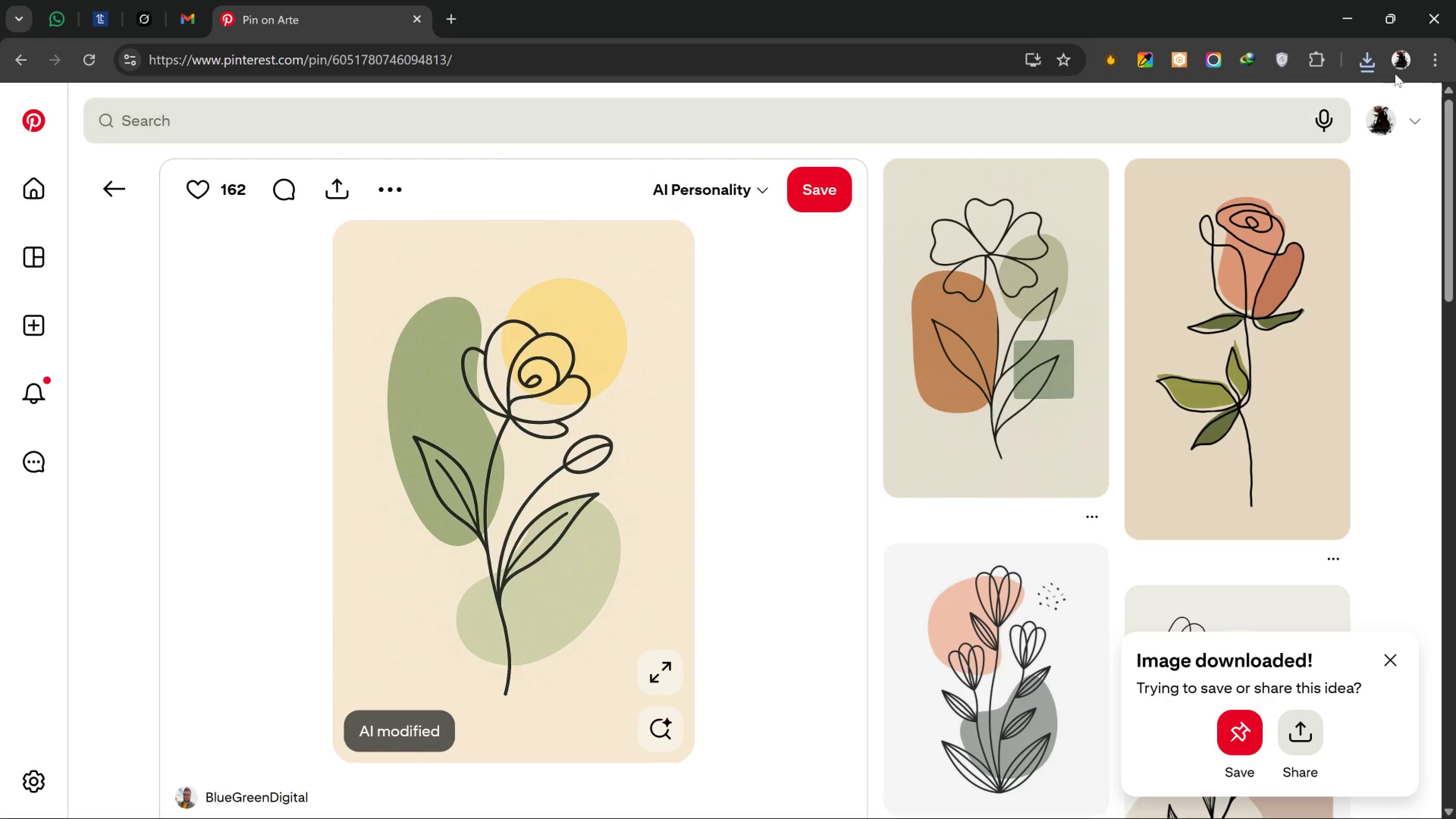 
left_click([1376, 66])
 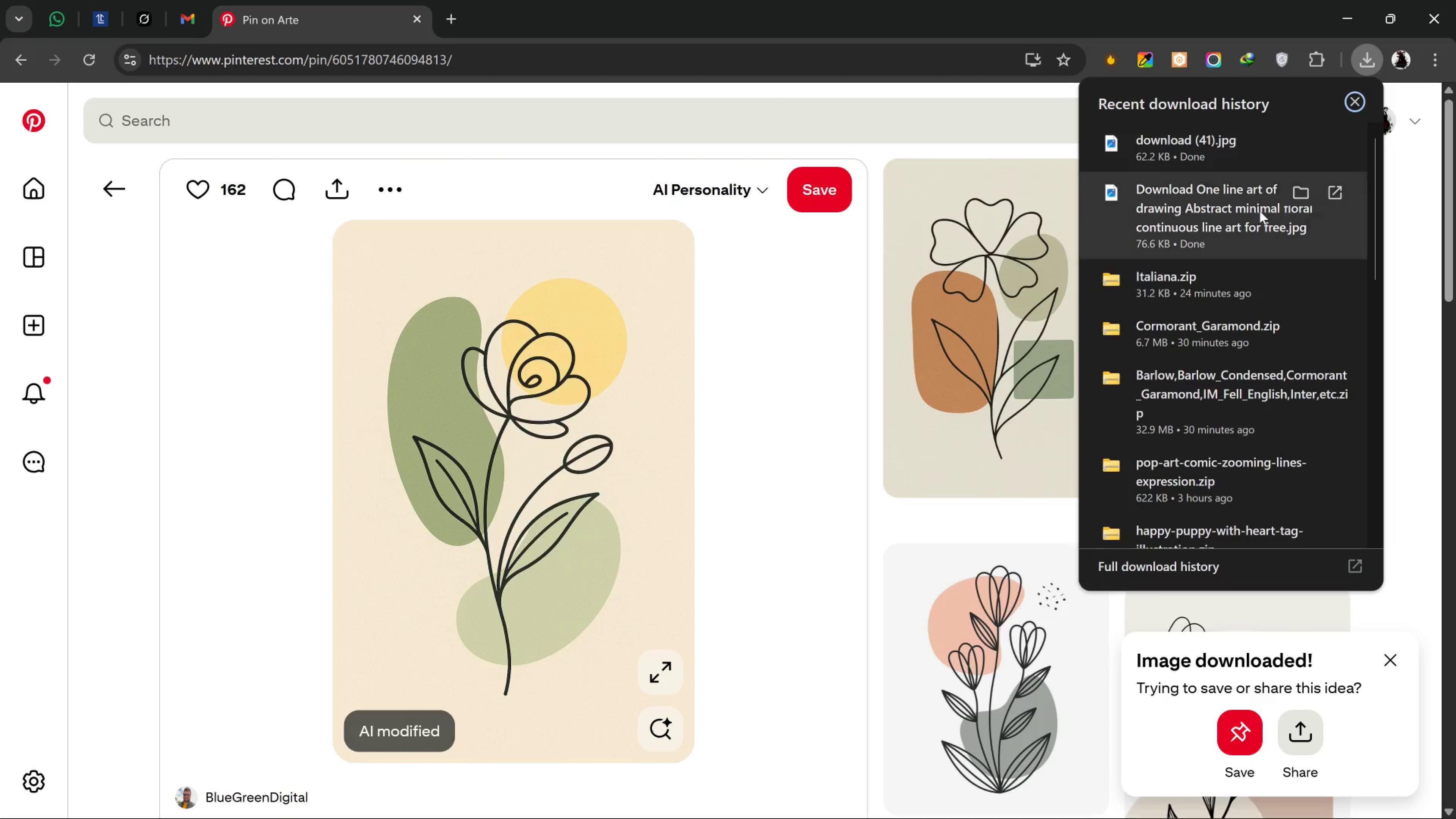 
left_click_drag(start_coordinate=[1252, 213], to_coordinate=[479, 427])
 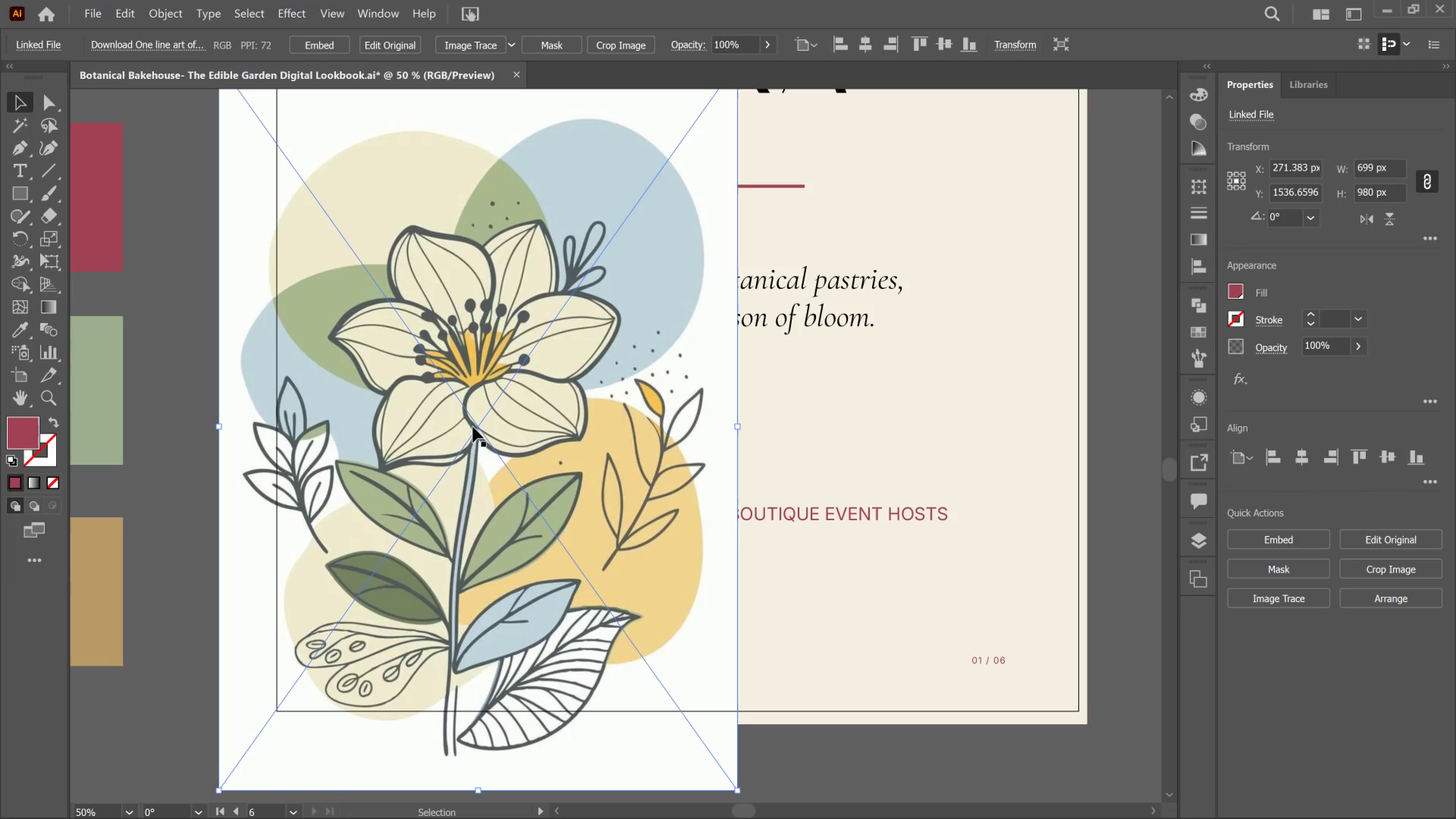 
key(Alt+Tab)
 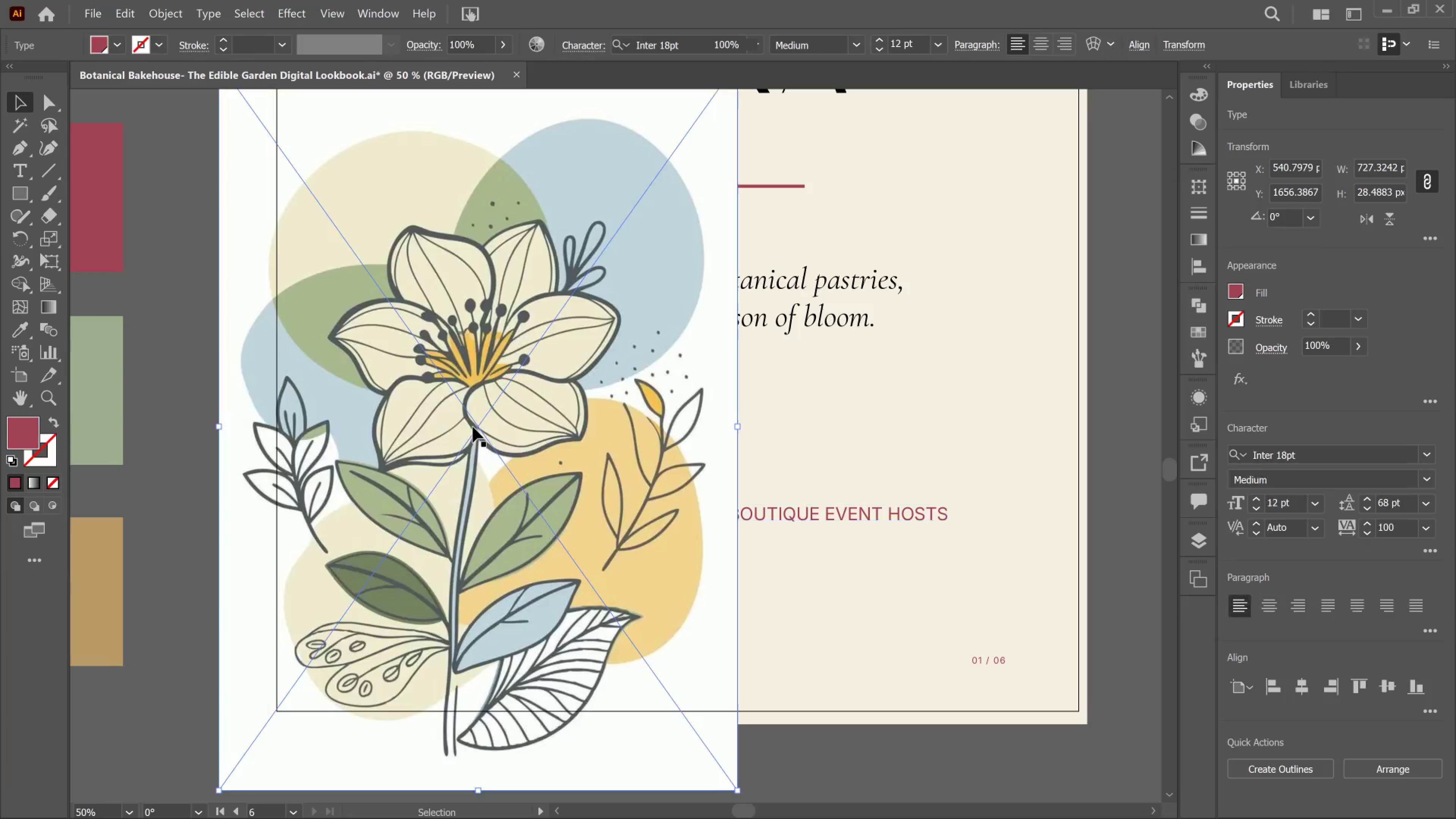 
hold_key(key=AltLeft, duration=0.41)
scroll: coordinate [473, 427], scroll_direction: down, amount: 5.0
 